 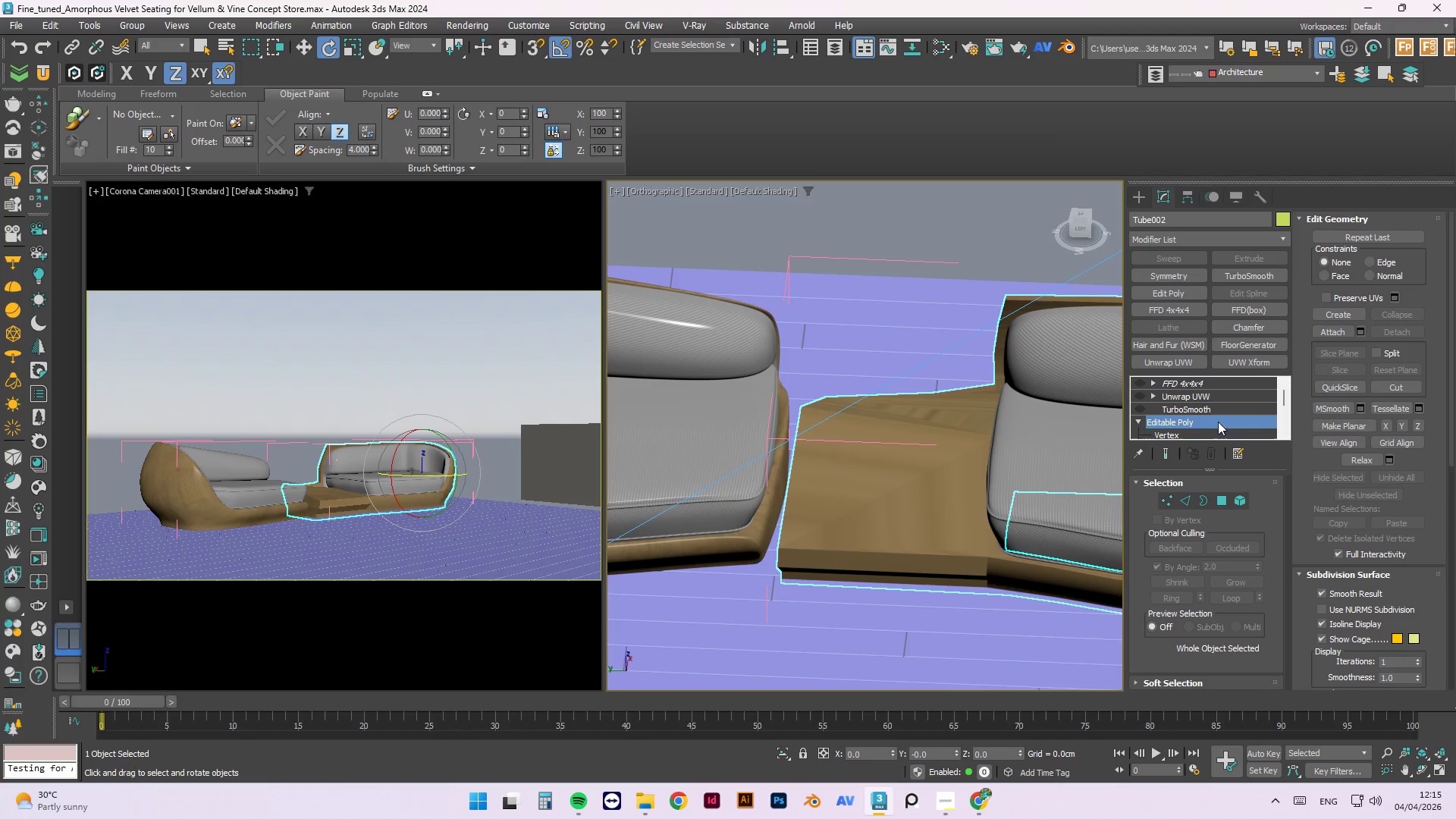 
left_click([1194, 410])
 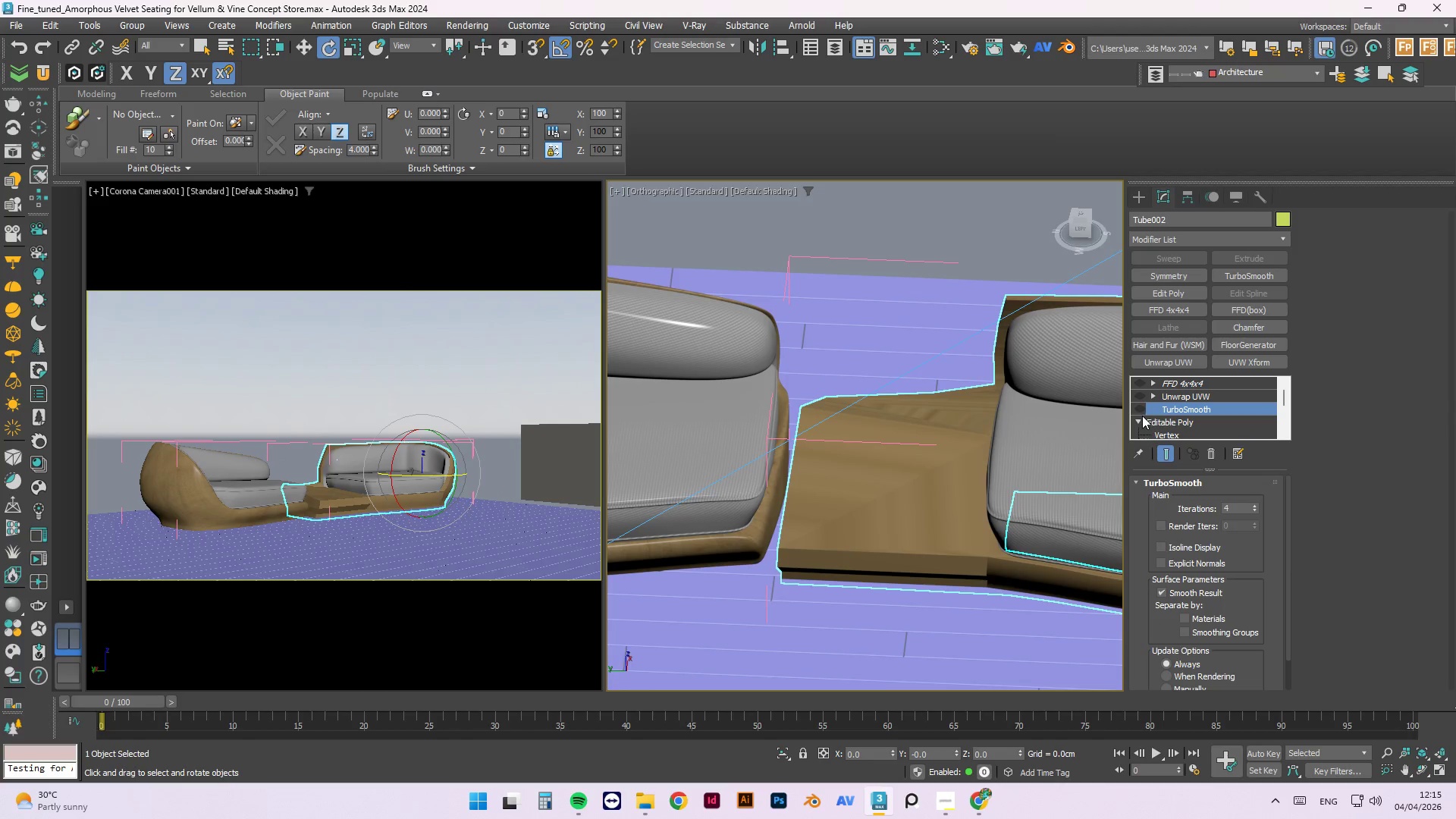 
left_click([1142, 413])
 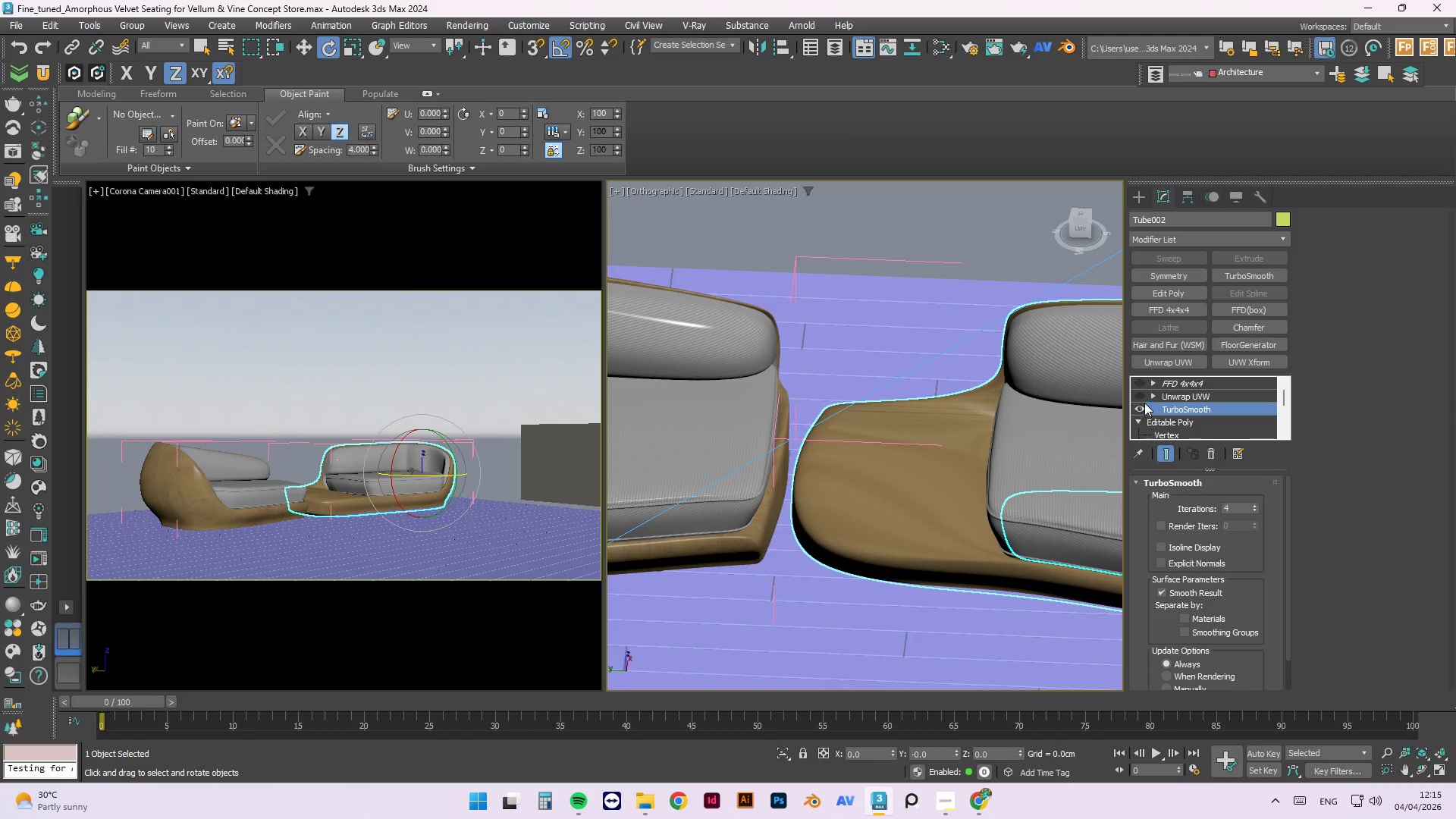 
left_click([1139, 397])
 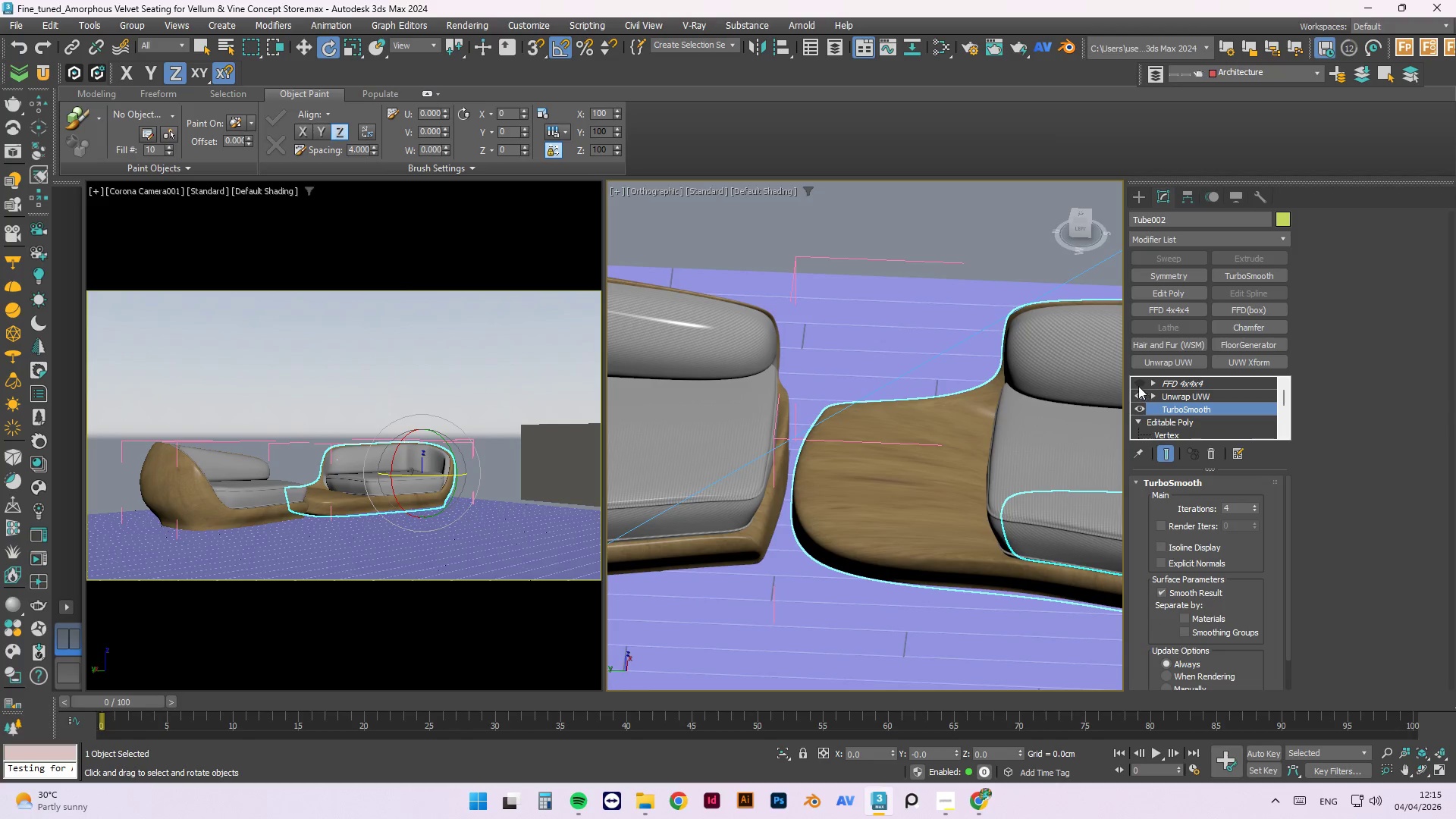 
left_click([1138, 379])
 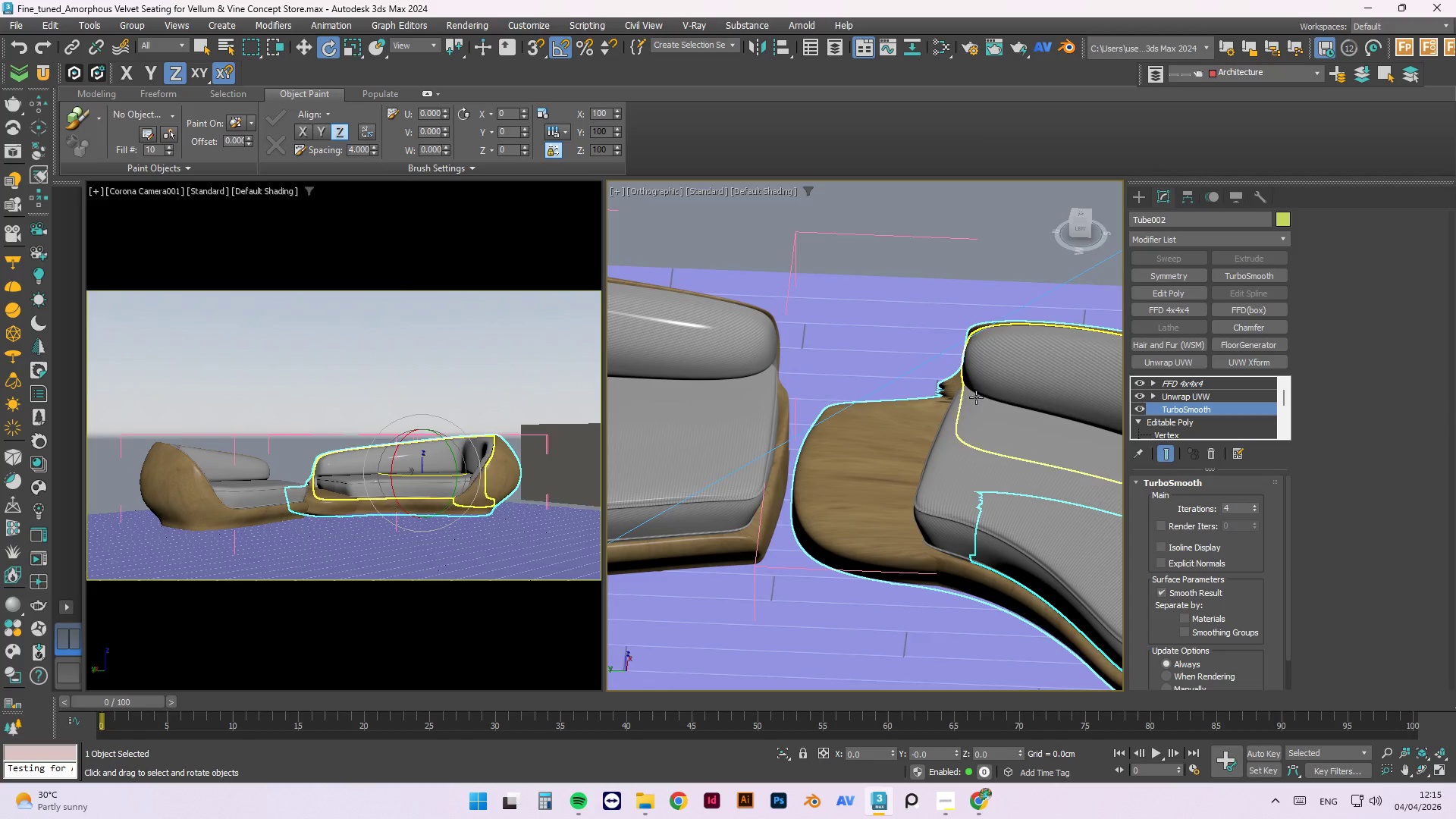 
hold_key(key=AltLeft, duration=1.5)
 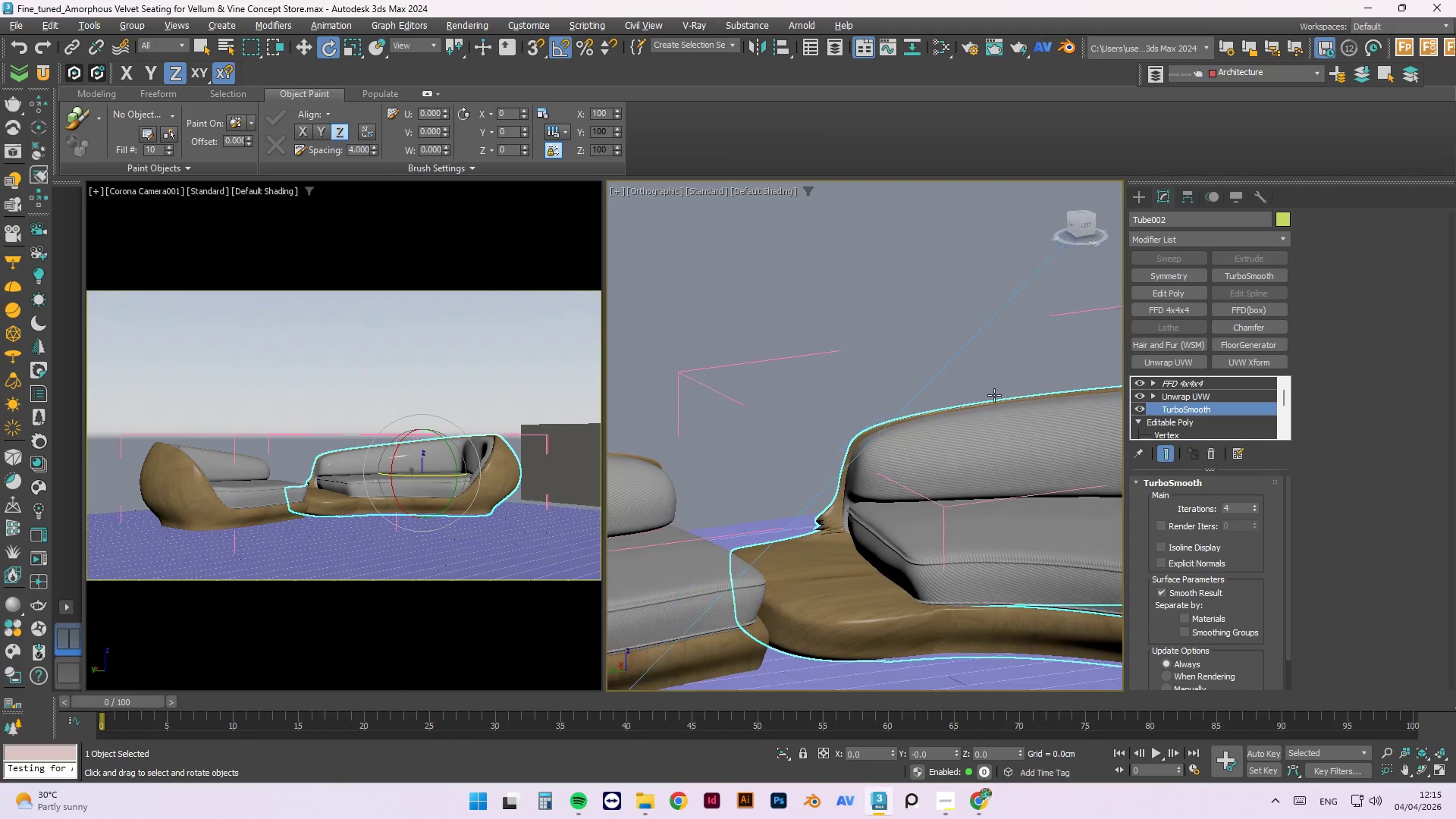 
hold_key(key=AltLeft, duration=0.83)
 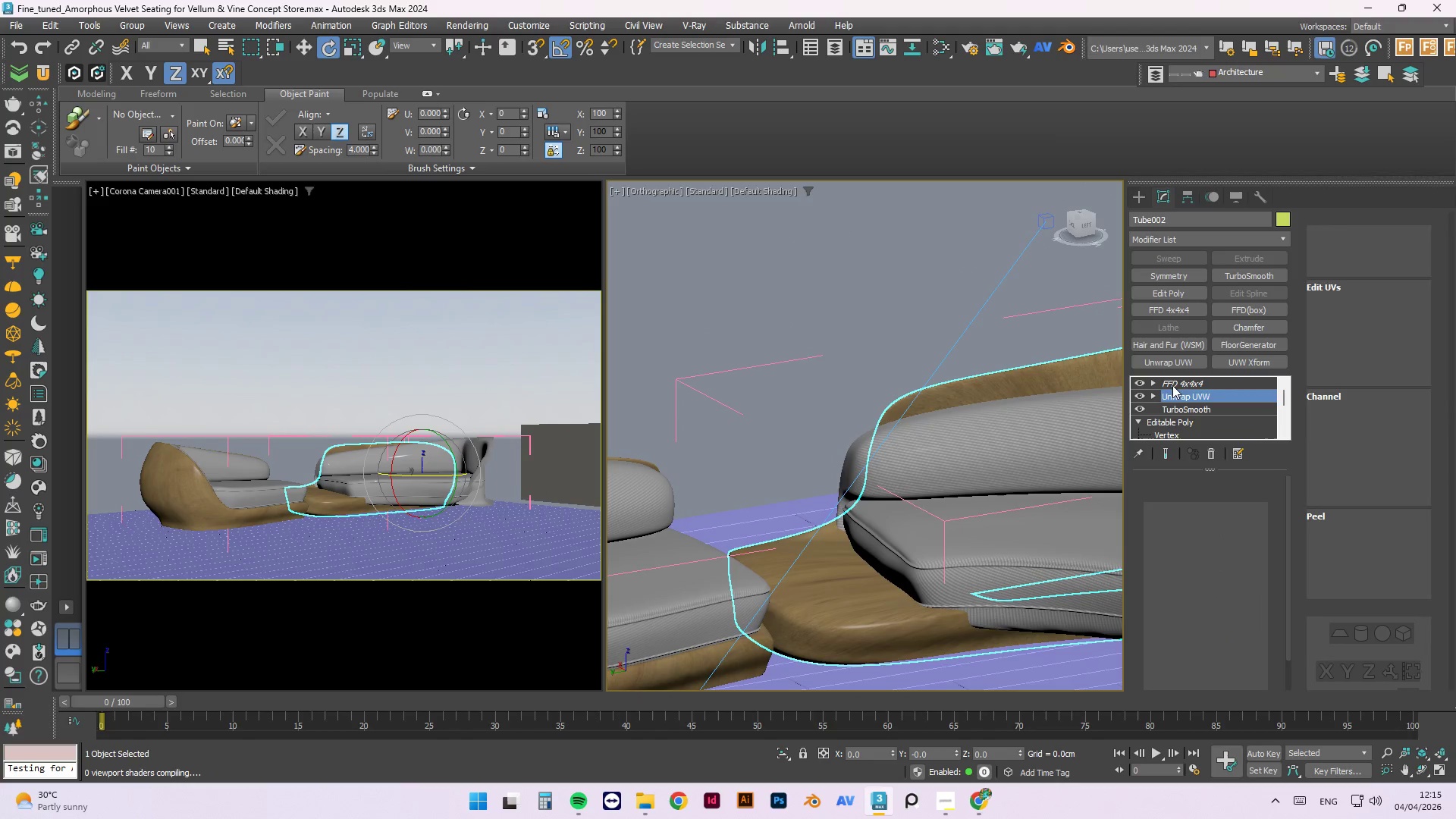 
left_click([1174, 381])
 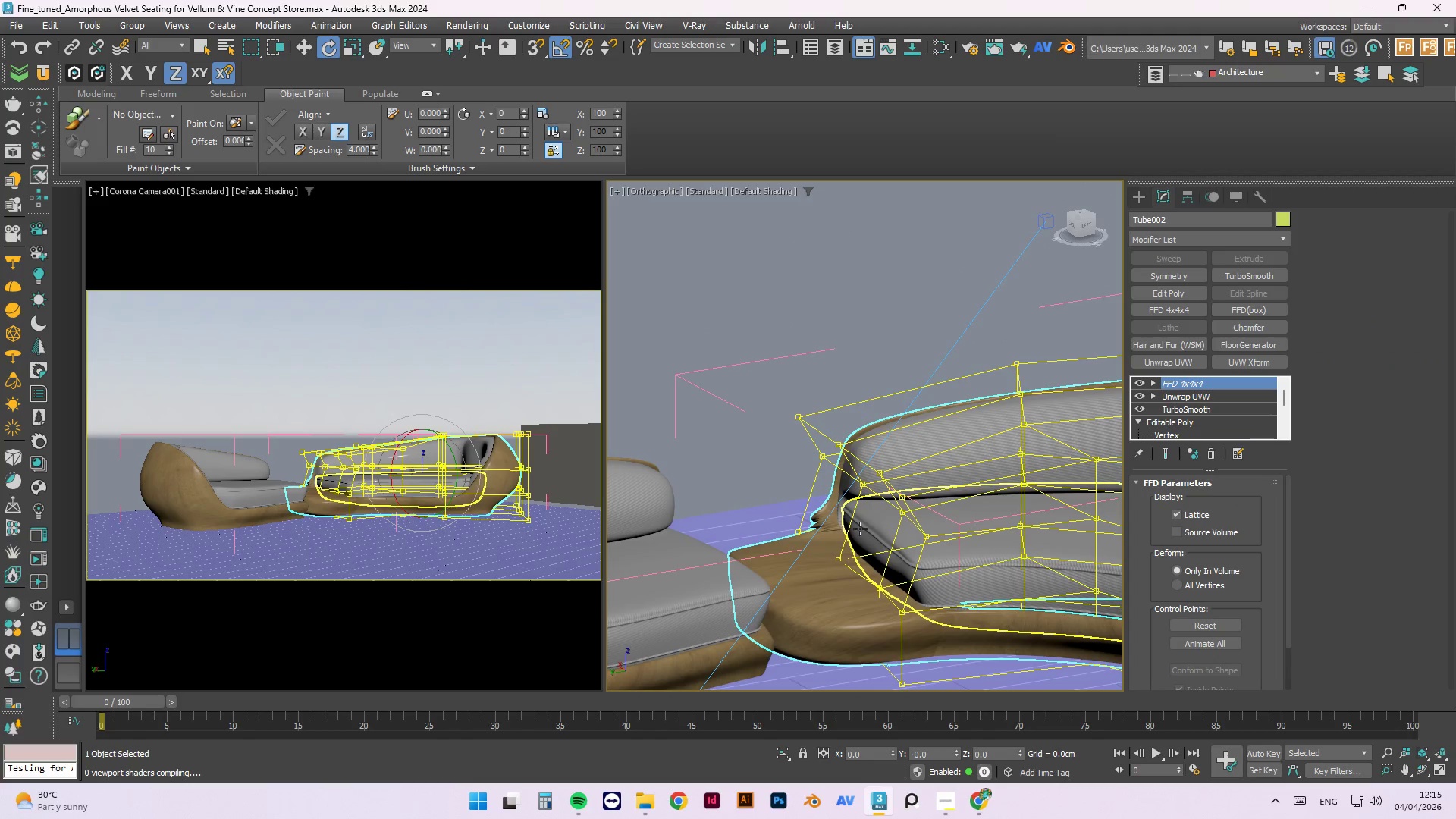 
hold_key(key=AltLeft, duration=1.52)
 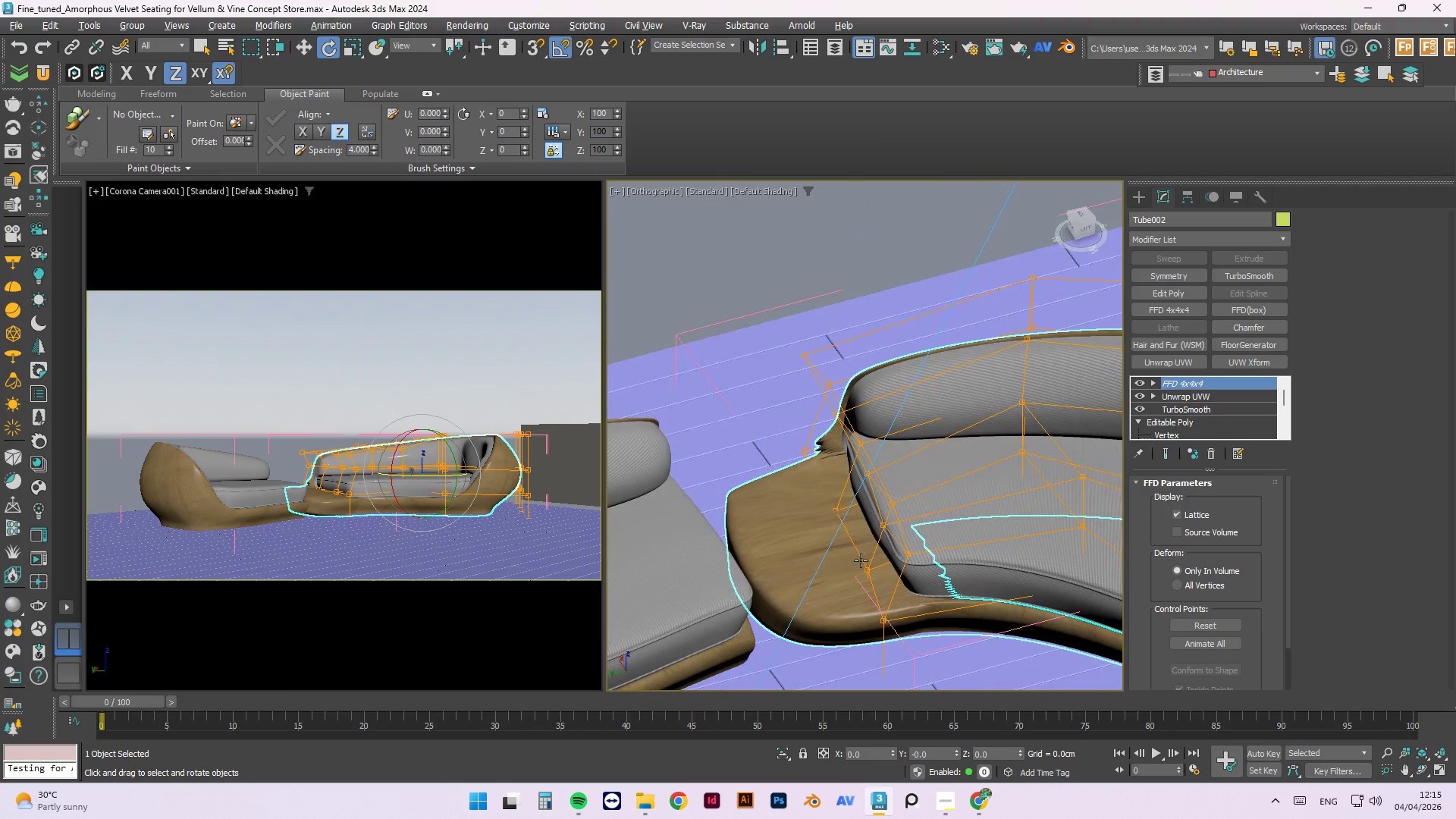 
scroll: coordinate [820, 513], scroll_direction: none, amount: 0.0
 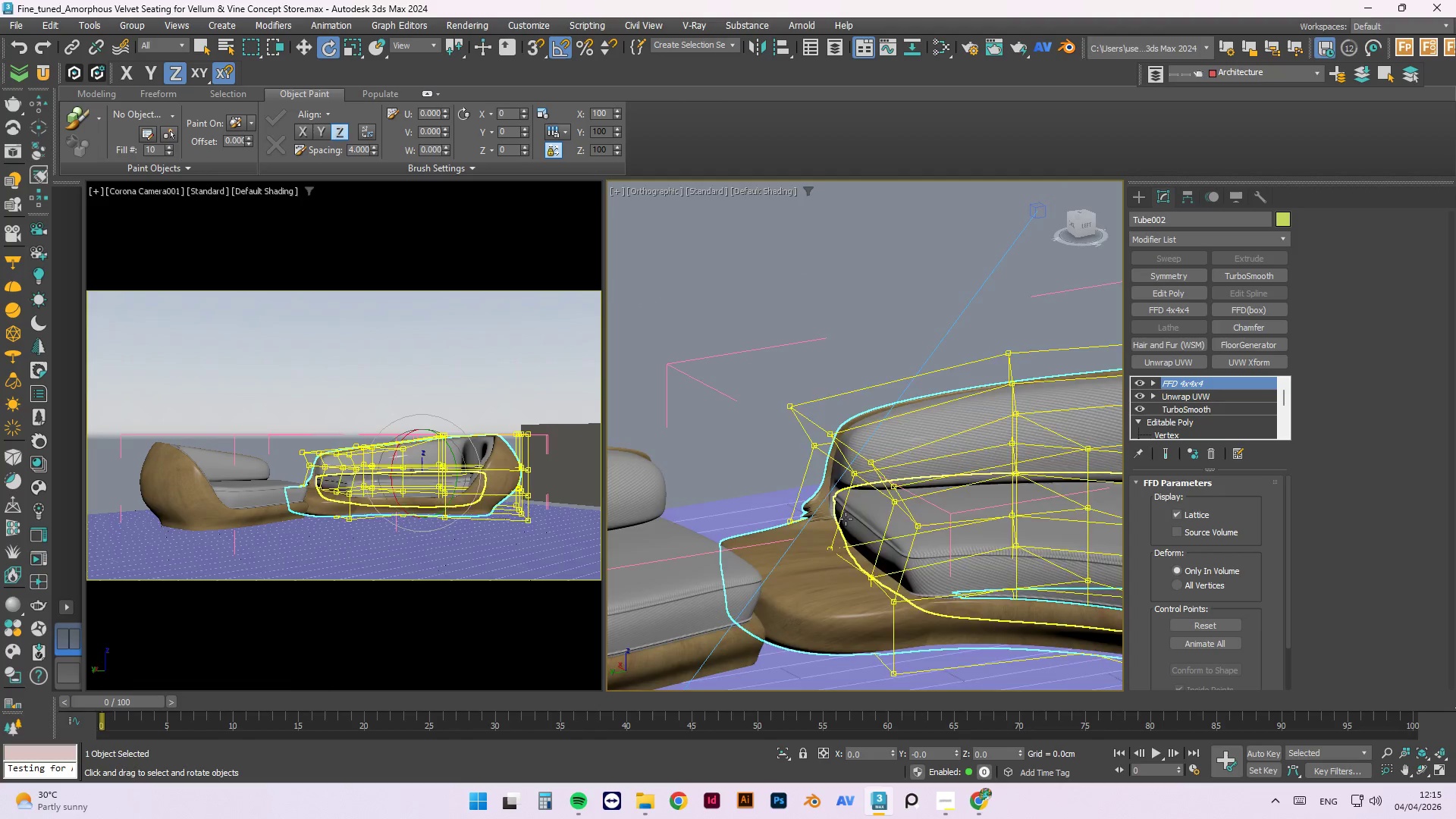 
hold_key(key=AltLeft, duration=1.5)
 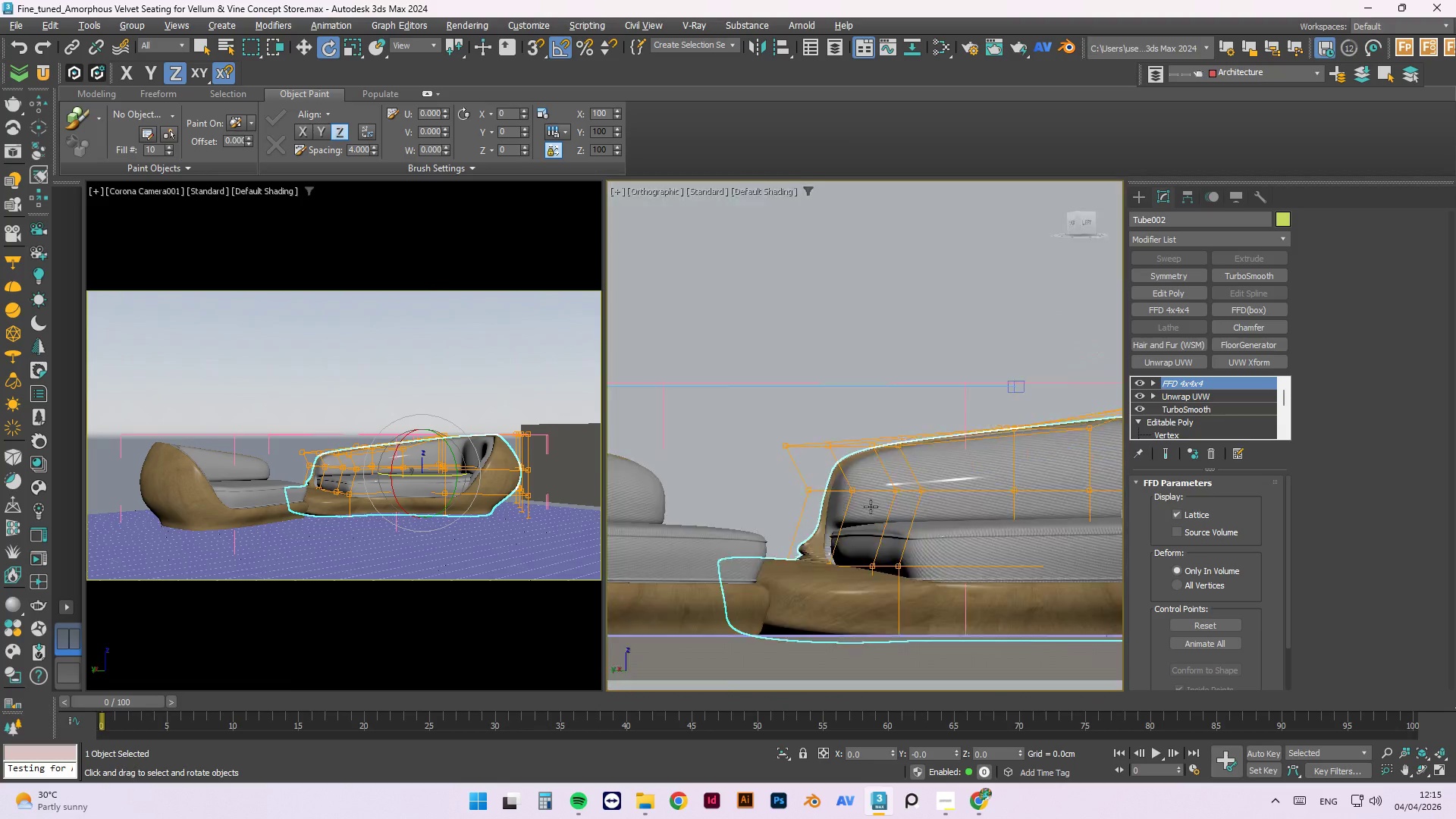 
hold_key(key=AltLeft, duration=1.5)
 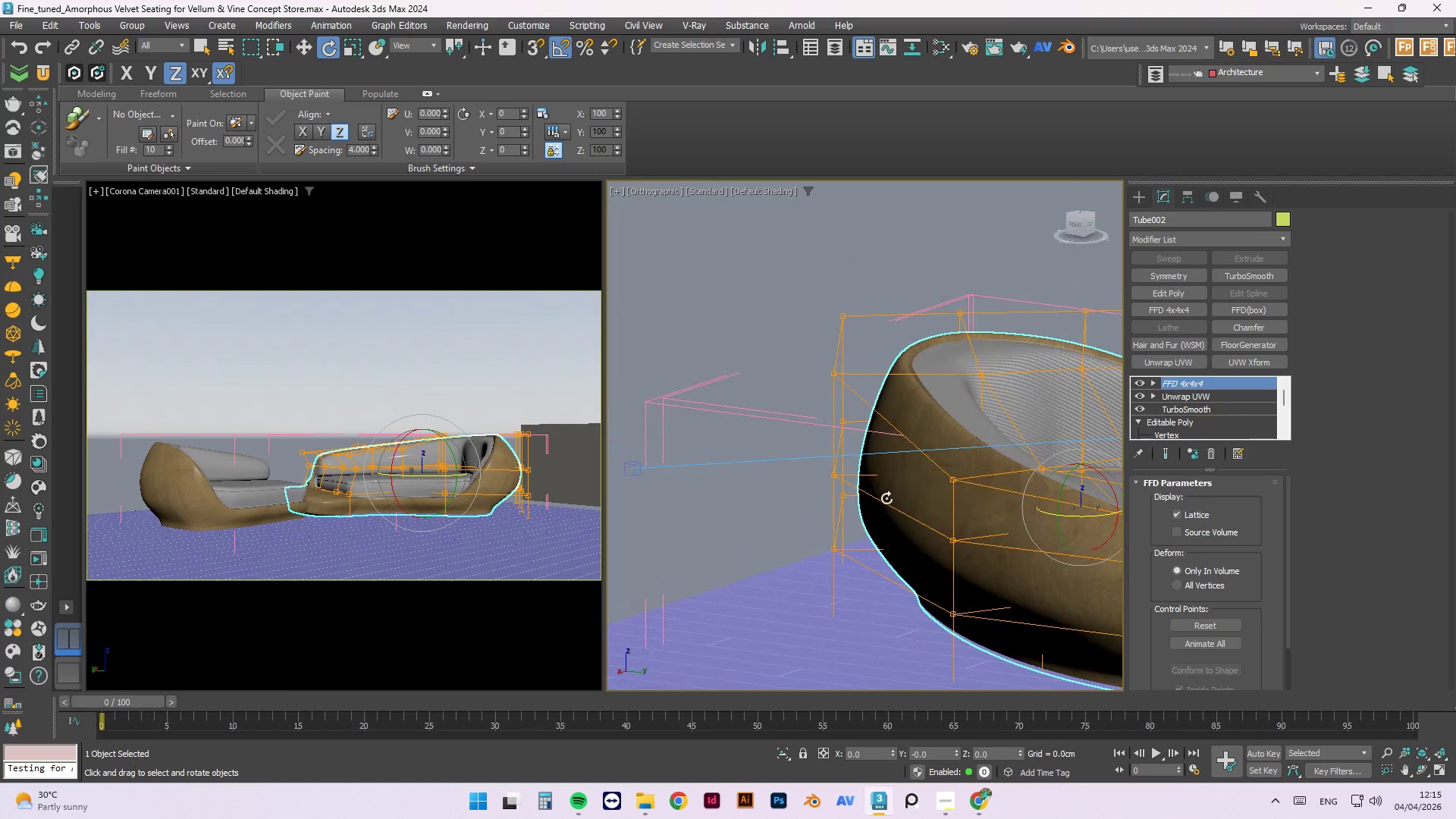 
hold_key(key=AltLeft, duration=0.42)
 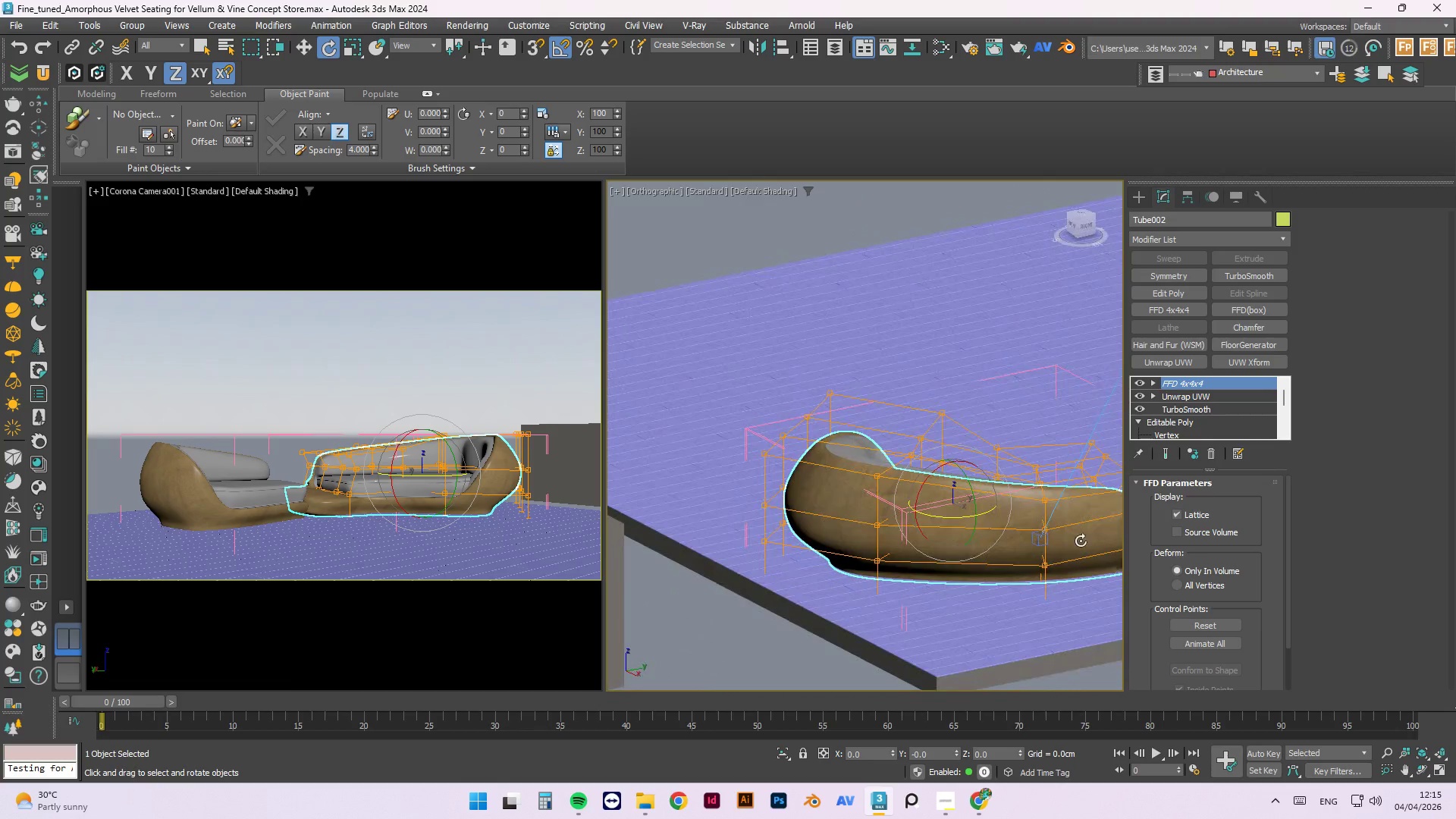 
scroll: coordinate [821, 482], scroll_direction: down, amount: 2.0
 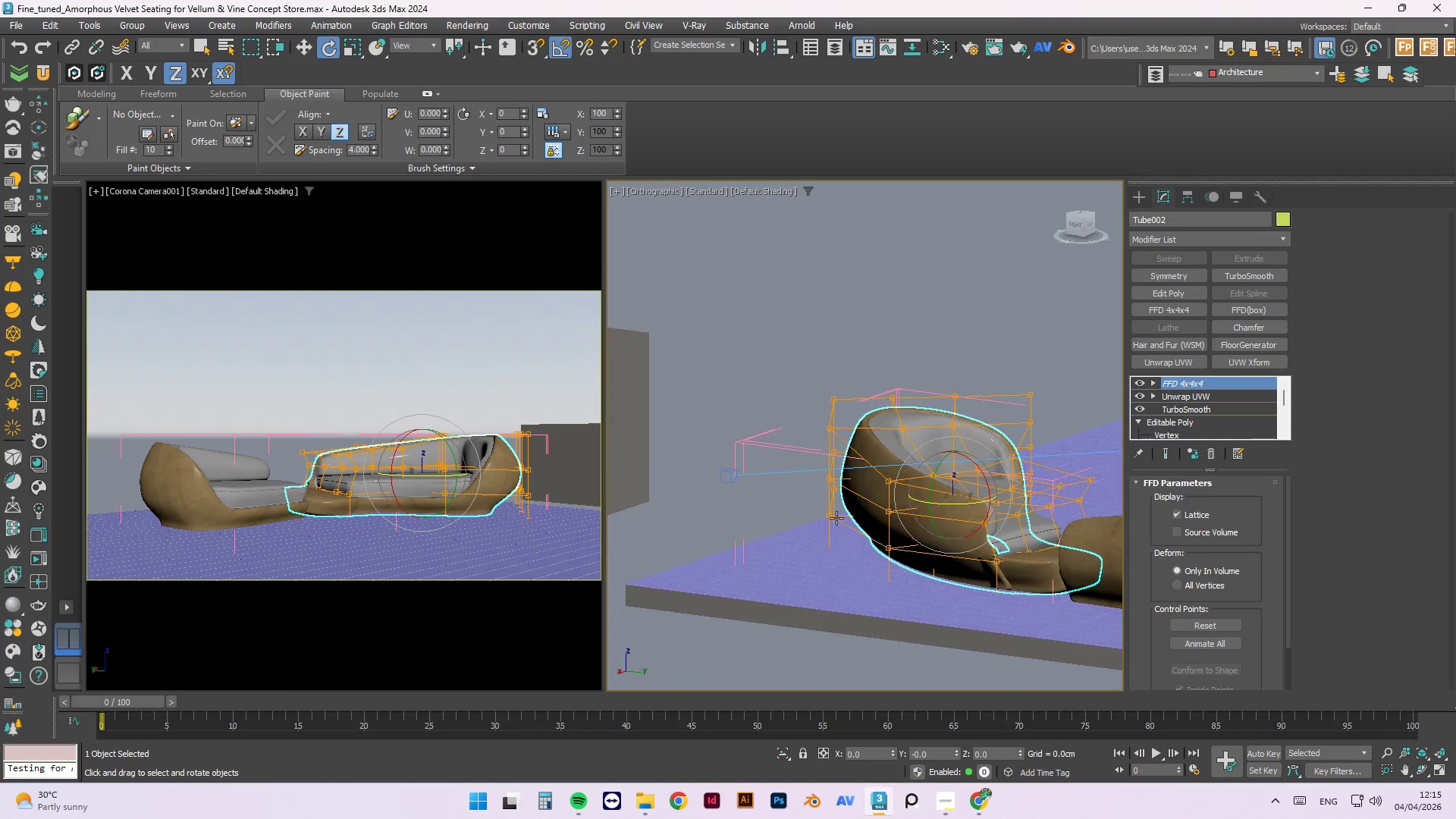 
hold_key(key=AltLeft, duration=1.52)
 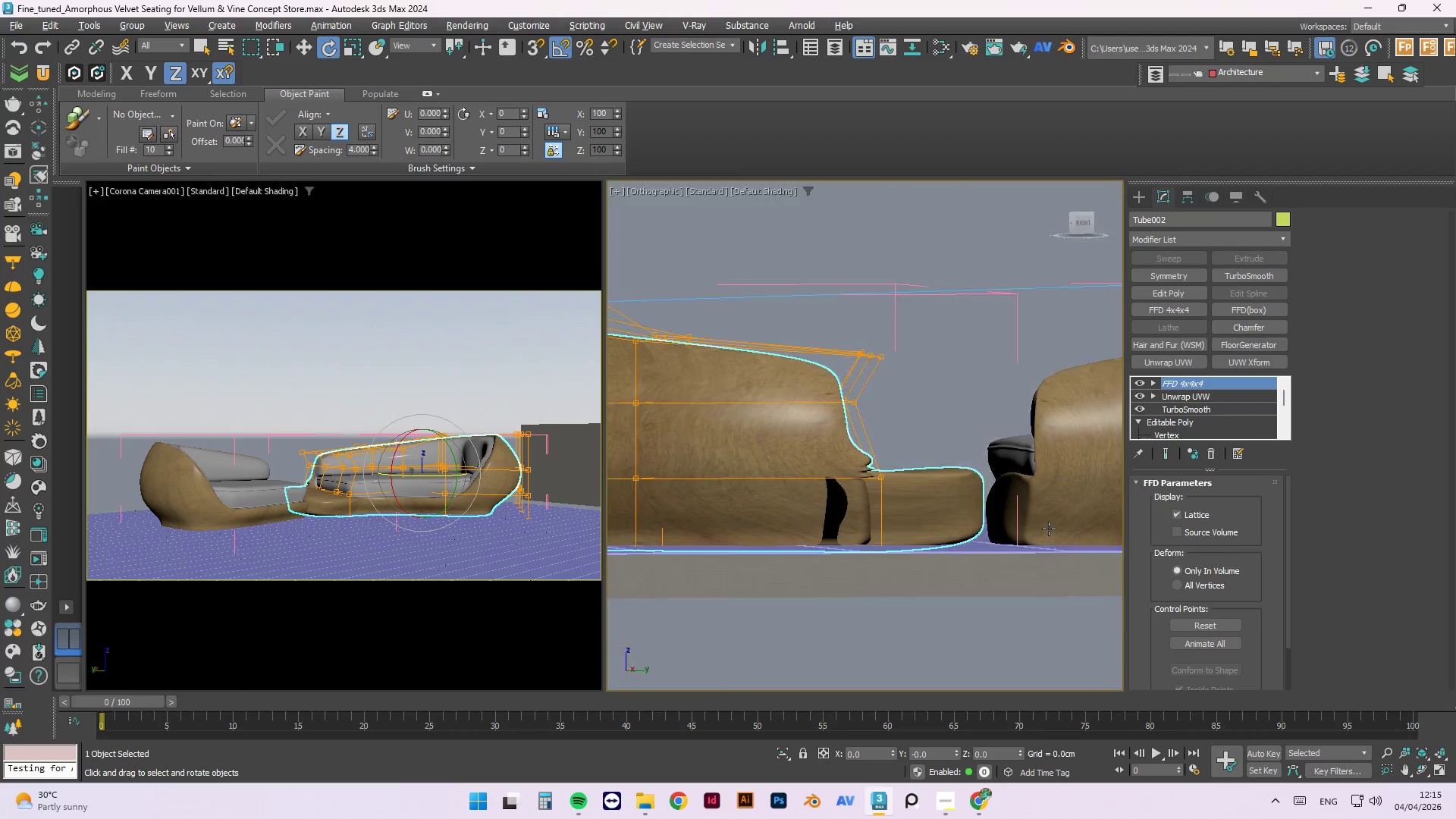 
scroll: coordinate [968, 519], scroll_direction: up, amount: 2.0
 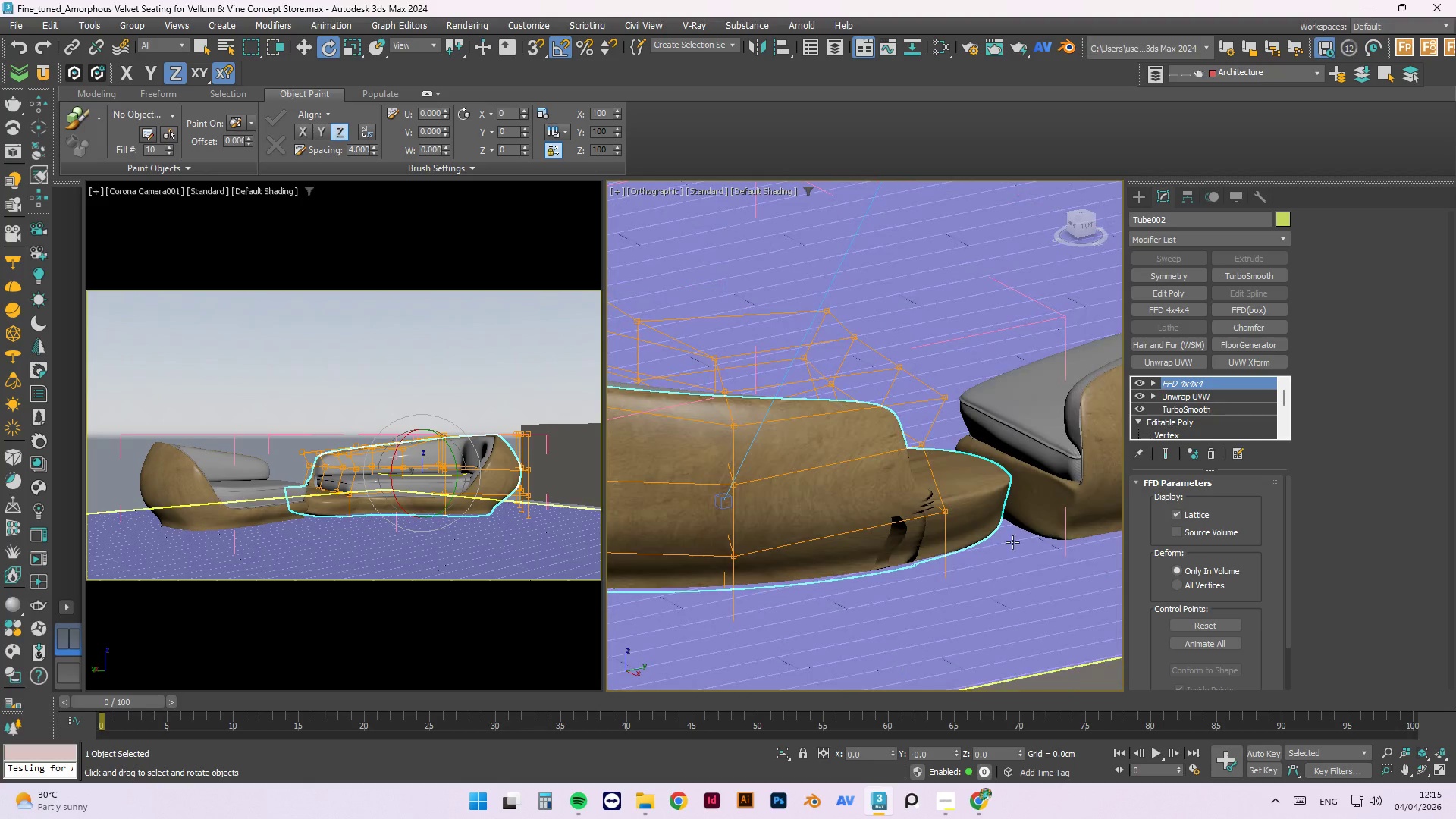 
hold_key(key=AltLeft, duration=1.5)
 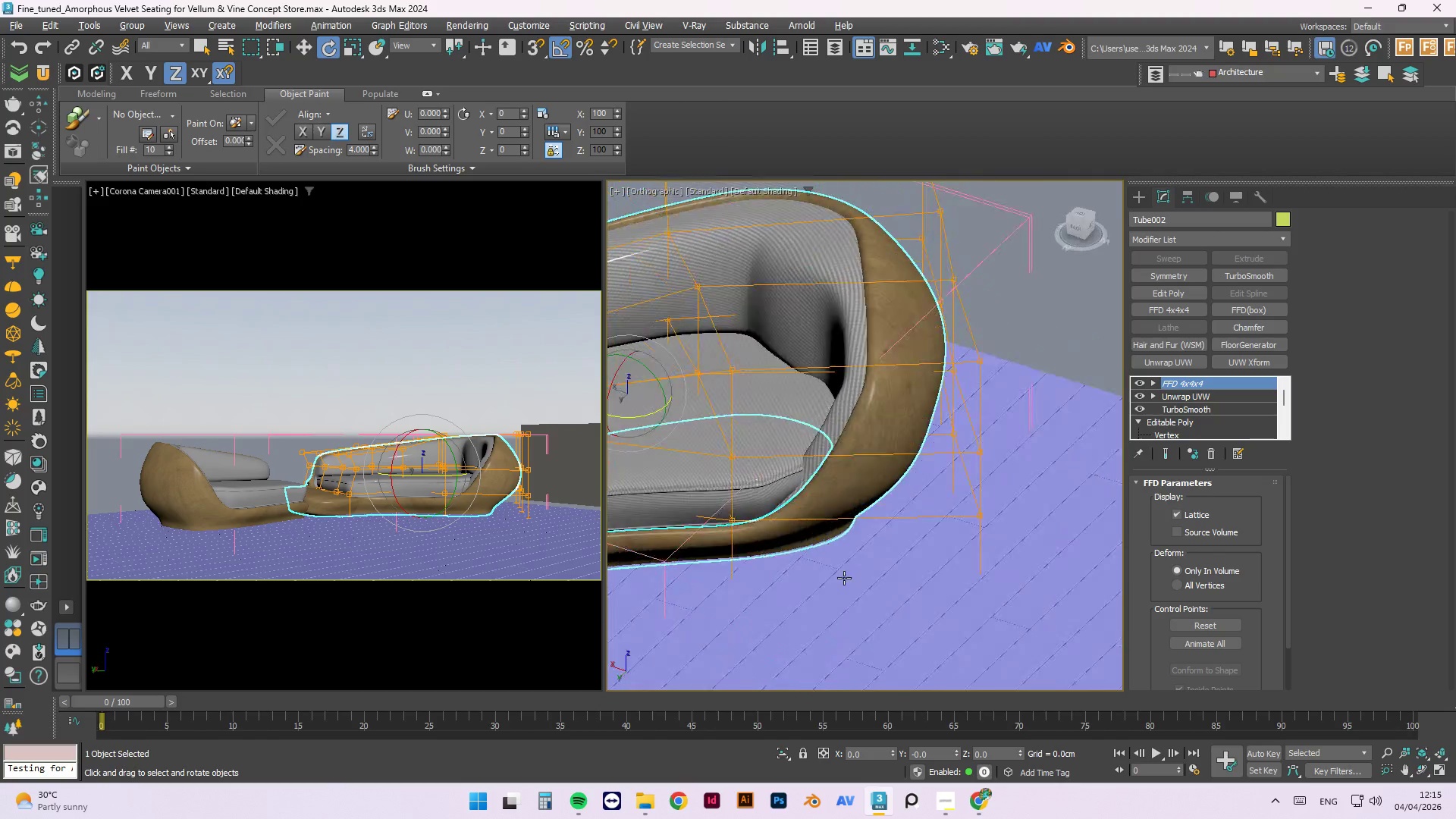 
hold_key(key=AltLeft, duration=0.94)
 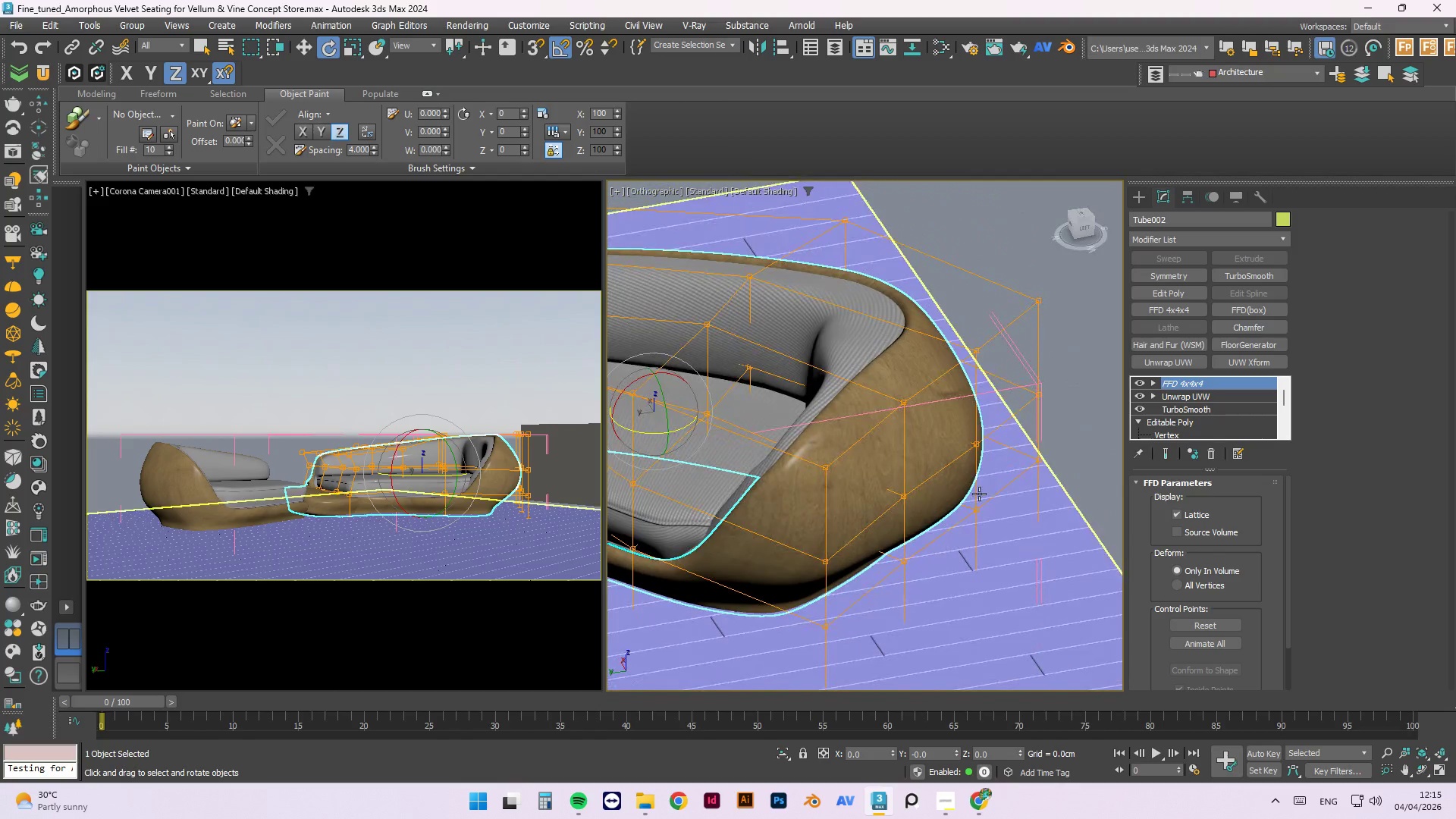 
hold_key(key=AltLeft, duration=1.5)
 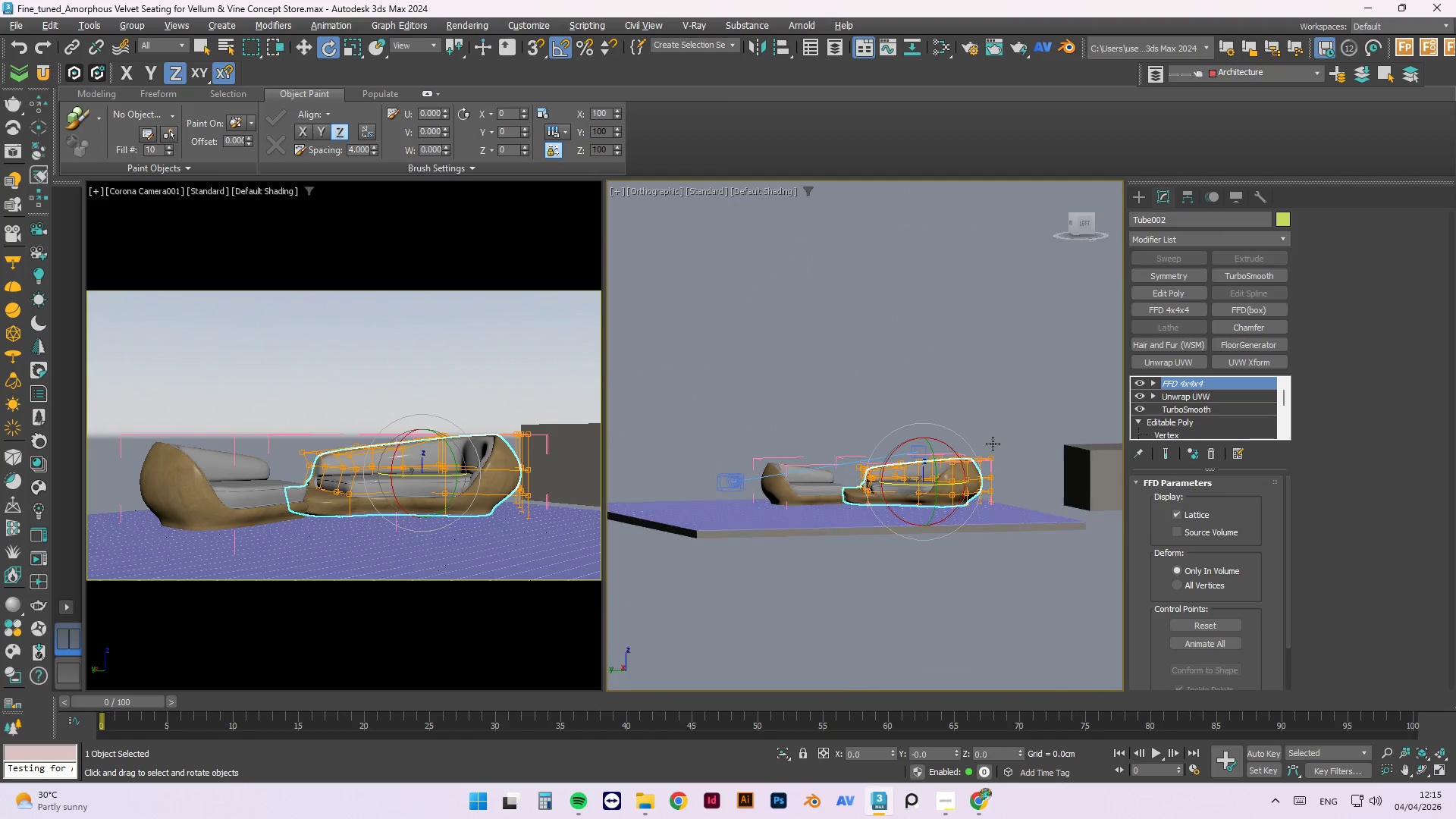 
scroll: coordinate [982, 497], scroll_direction: down, amount: 5.0
 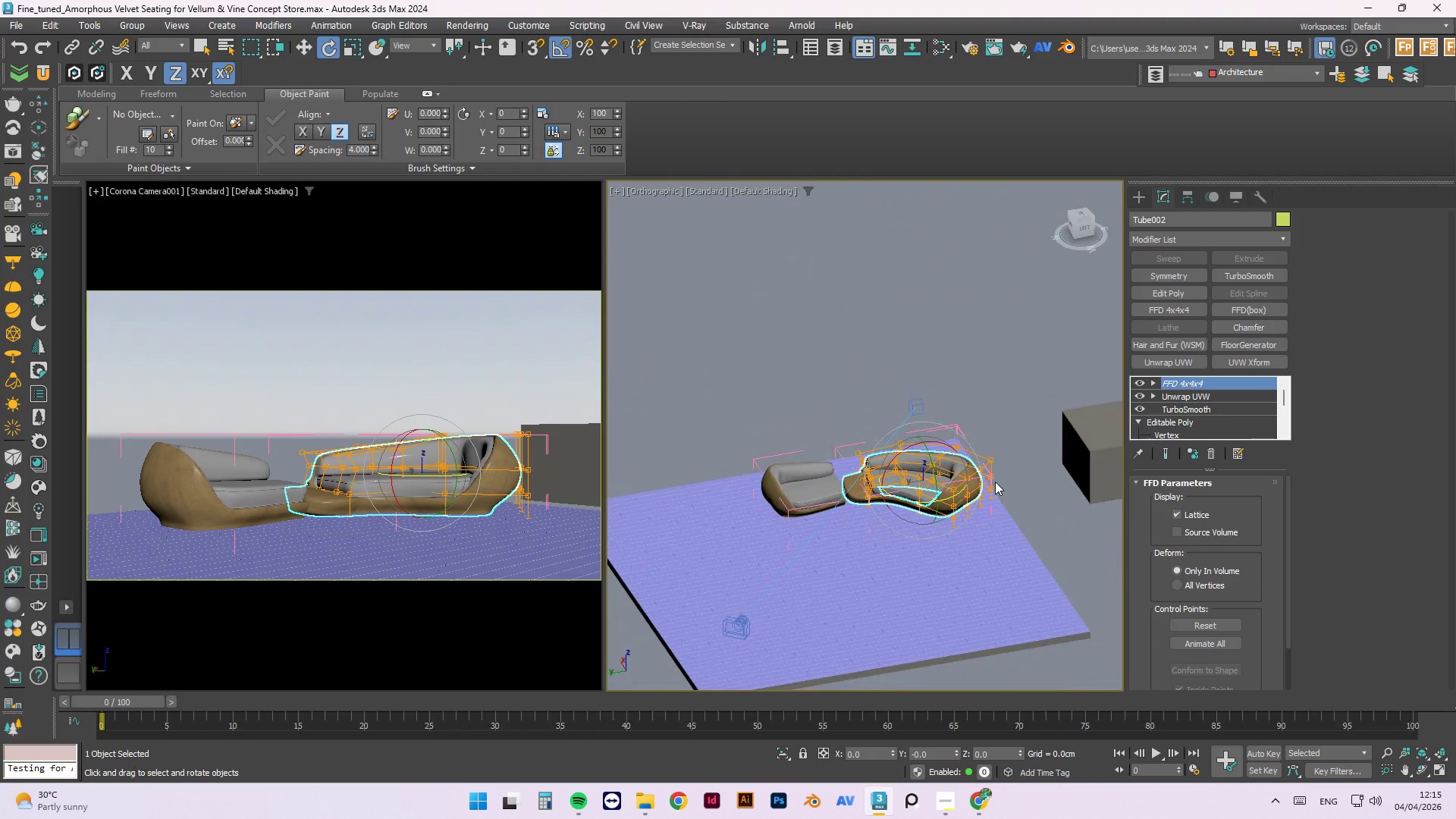 
hold_key(key=AltLeft, duration=1.51)
 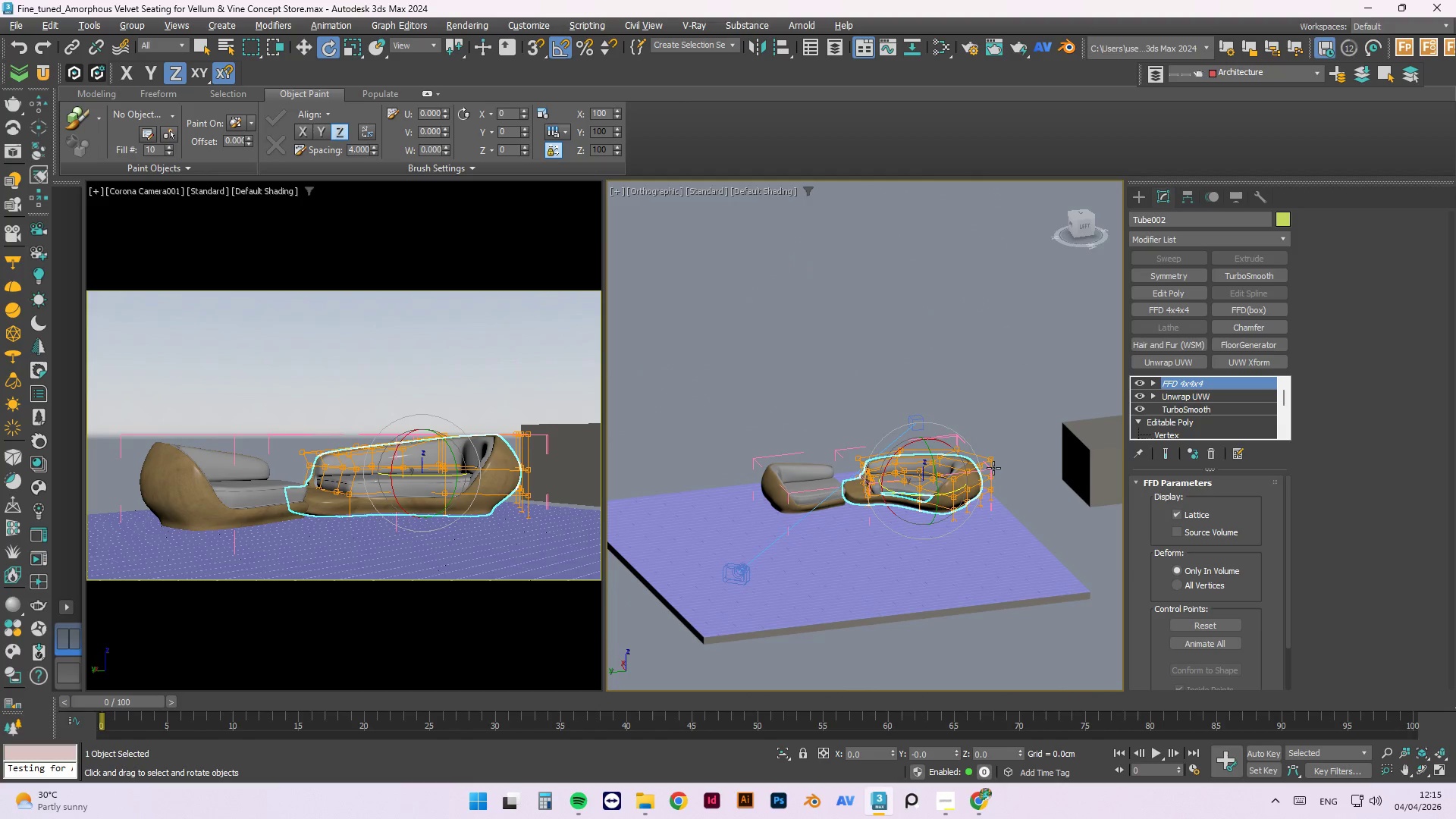 
hold_key(key=AltLeft, duration=1.52)
 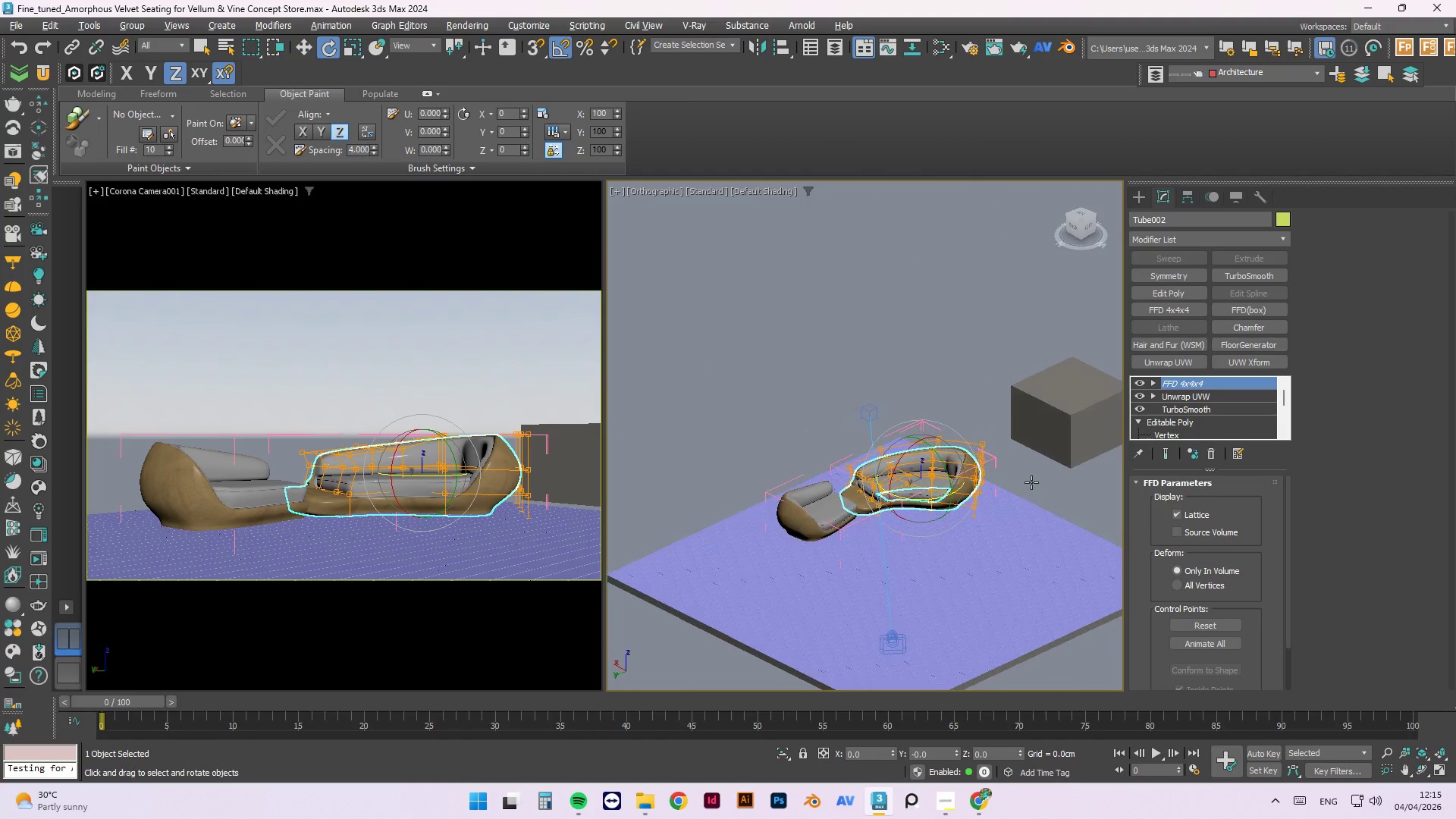 
hold_key(key=AltLeft, duration=0.7)
 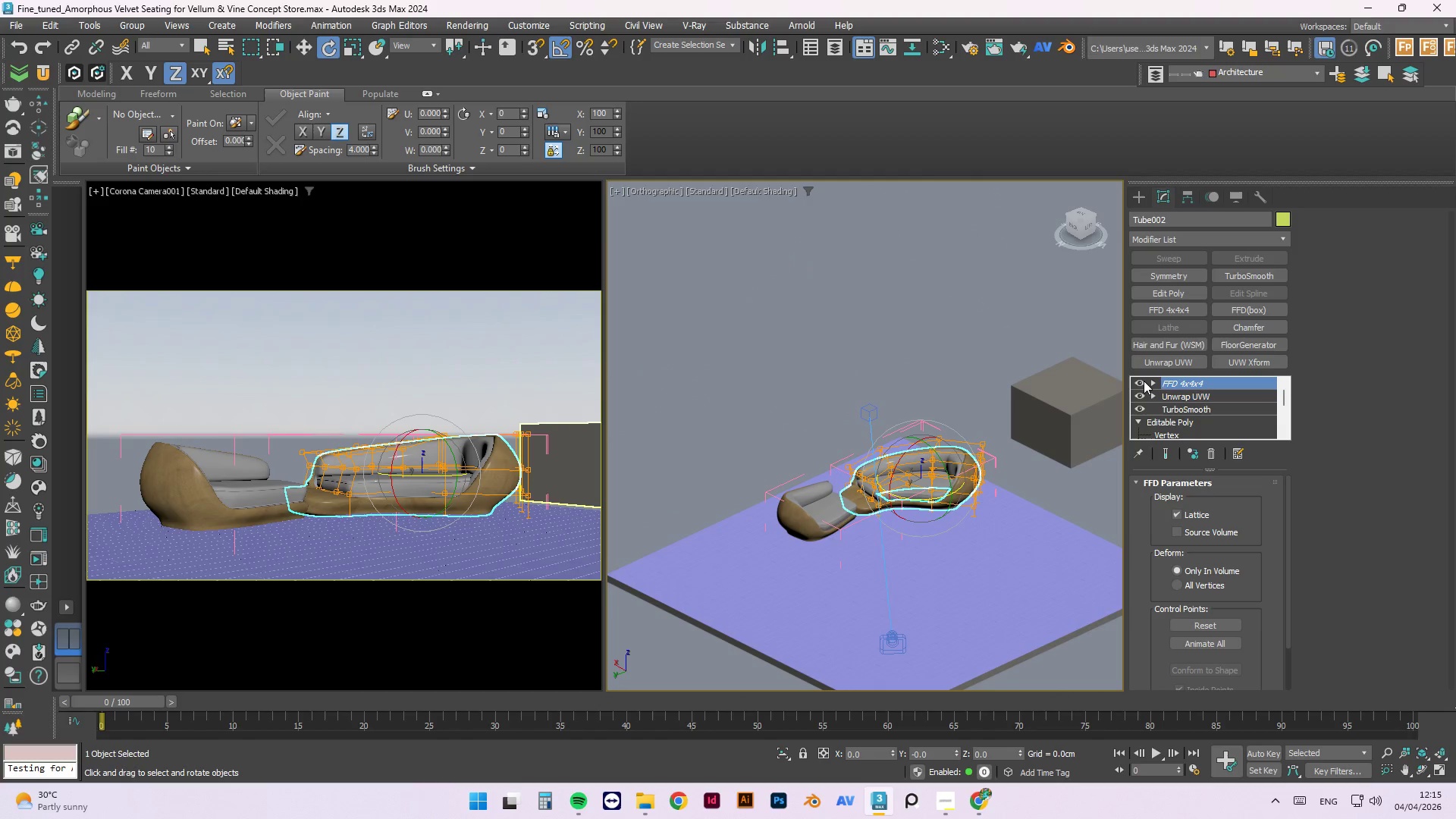 
scroll: coordinate [1137, 391], scroll_direction: up, amount: 5.0
 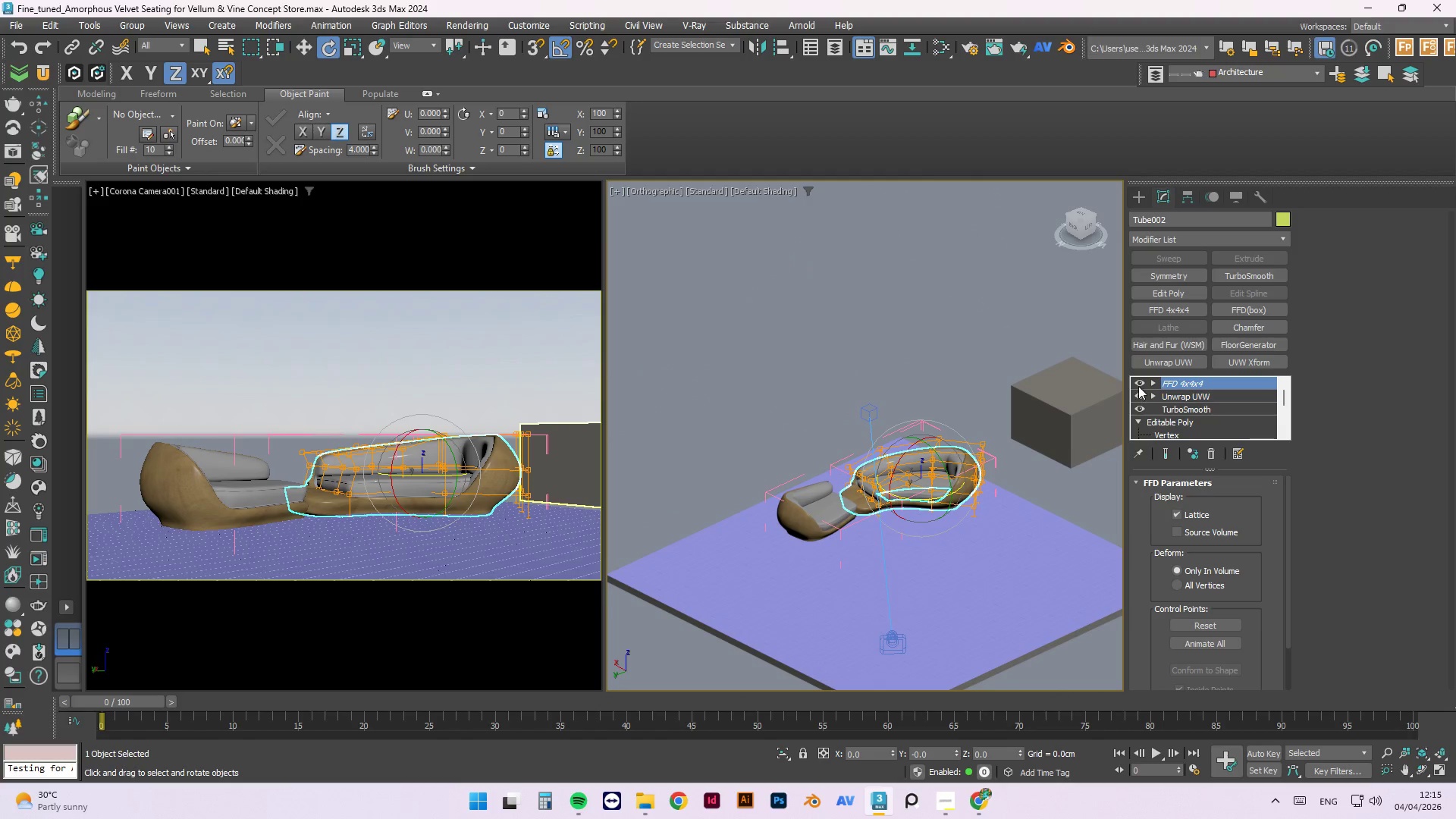 
left_click([1138, 384])
 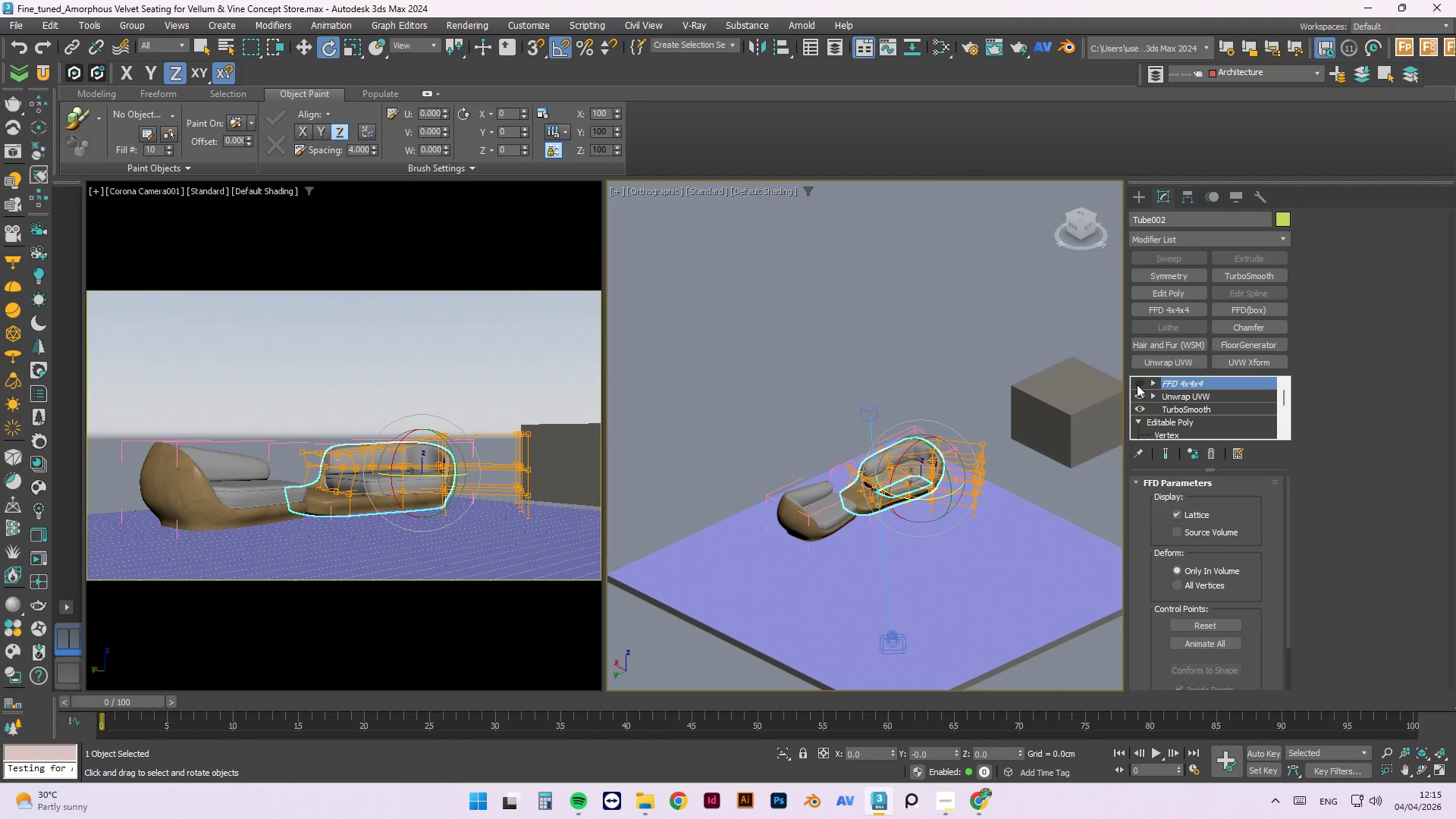 
hold_key(key=AltLeft, duration=0.64)
 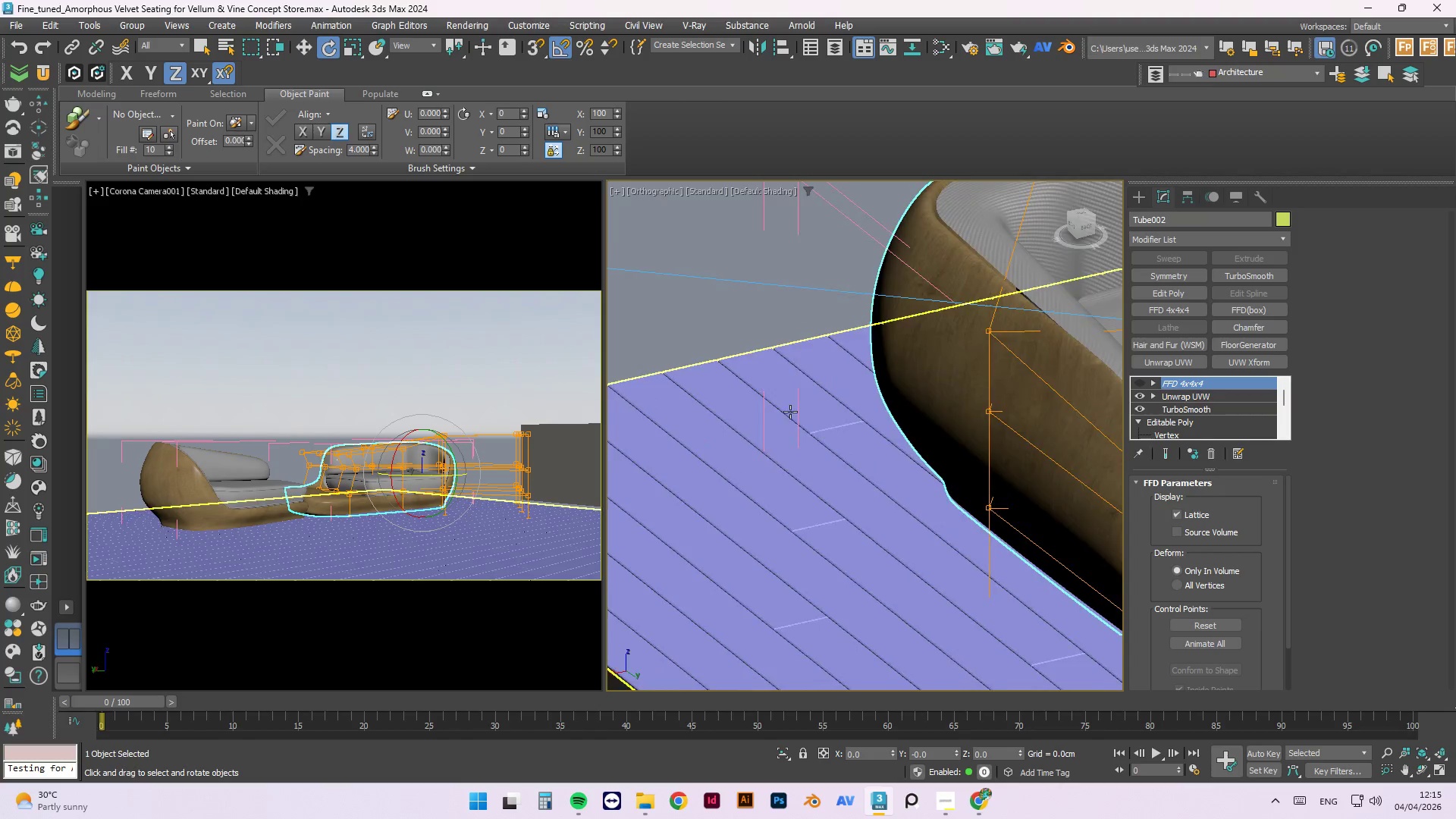 
scroll: coordinate [953, 541], scroll_direction: up, amount: 6.0
 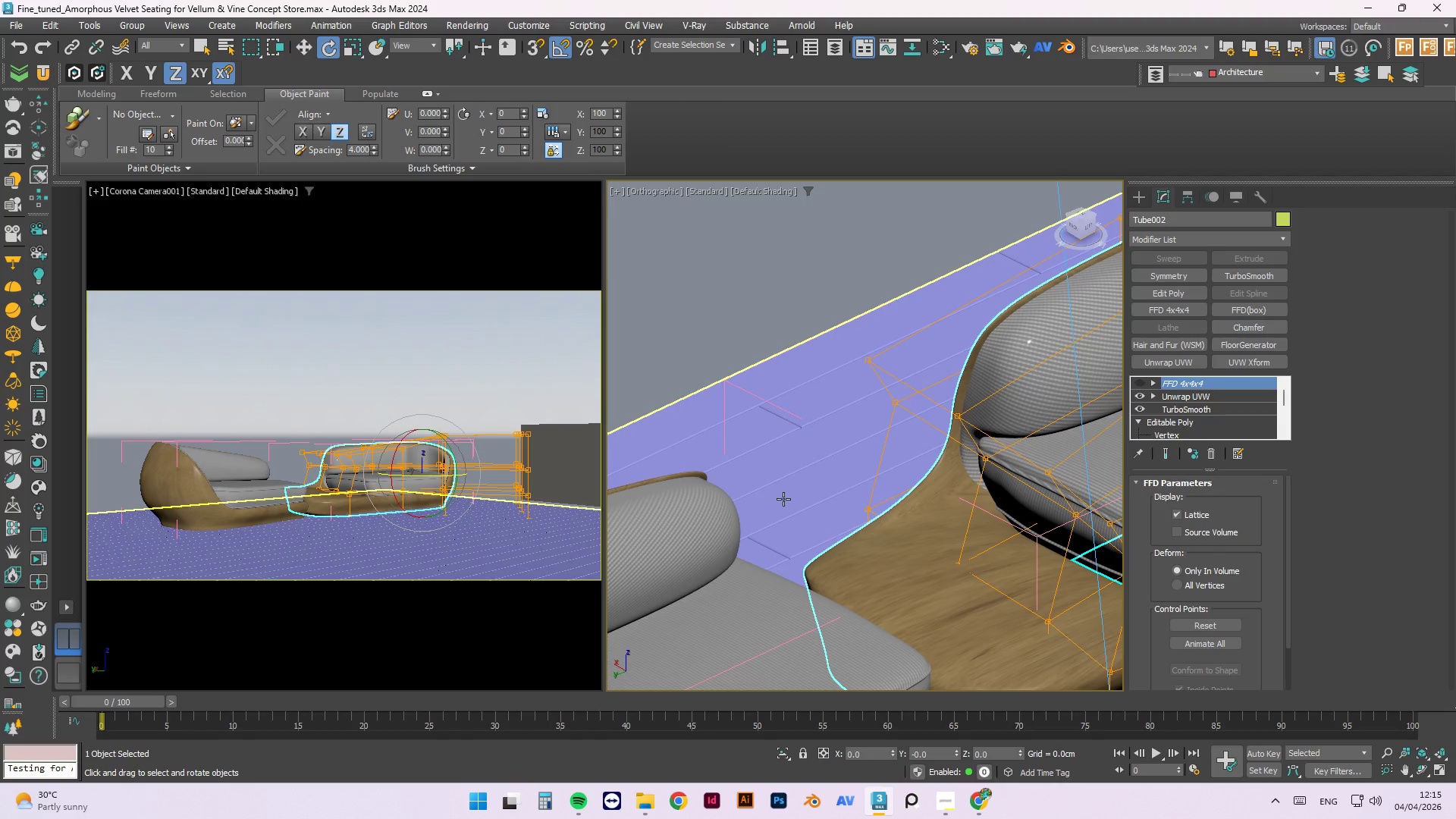 
hold_key(key=AltLeft, duration=0.52)
 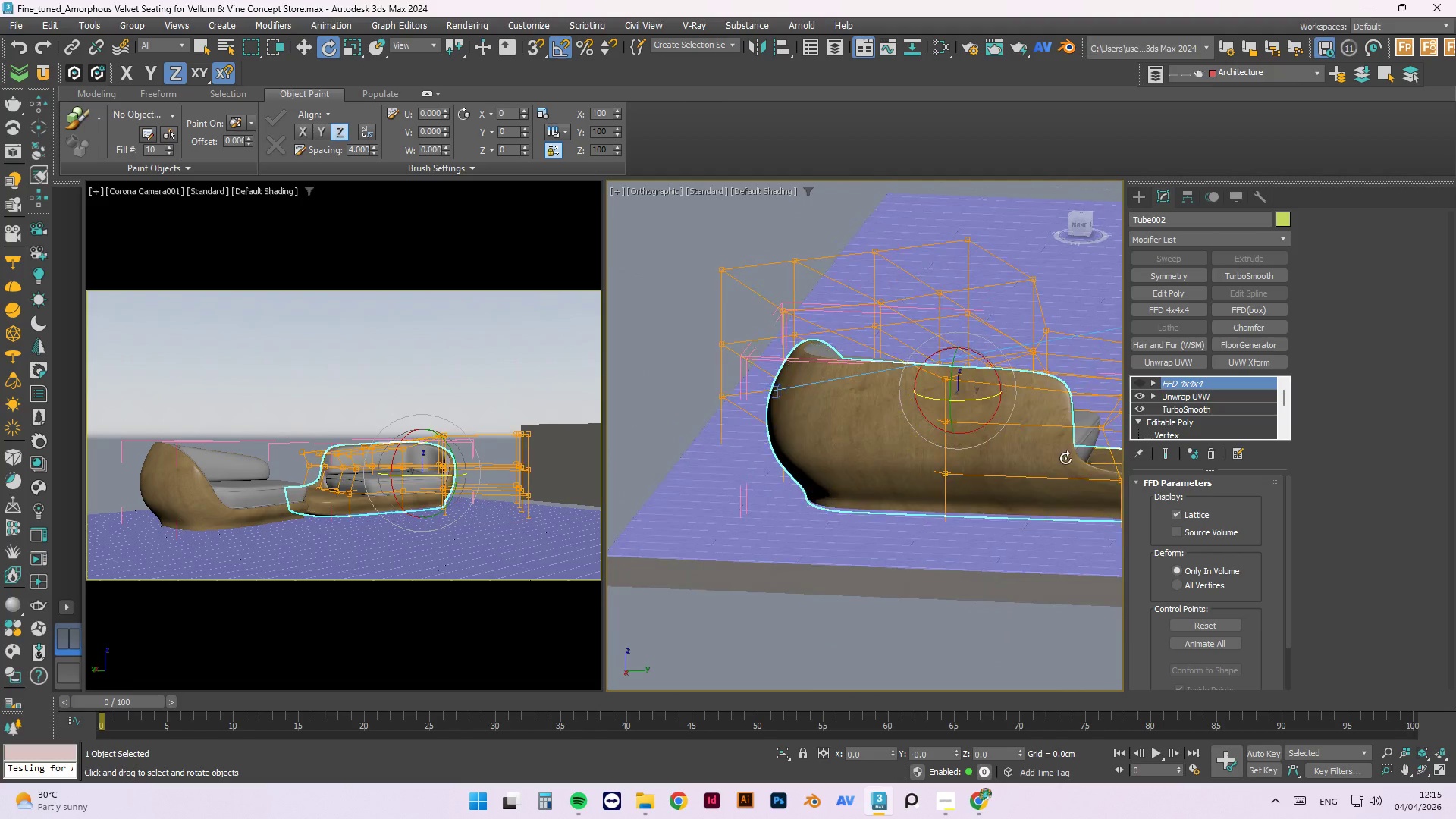 
scroll: coordinate [780, 403], scroll_direction: down, amount: 2.0
 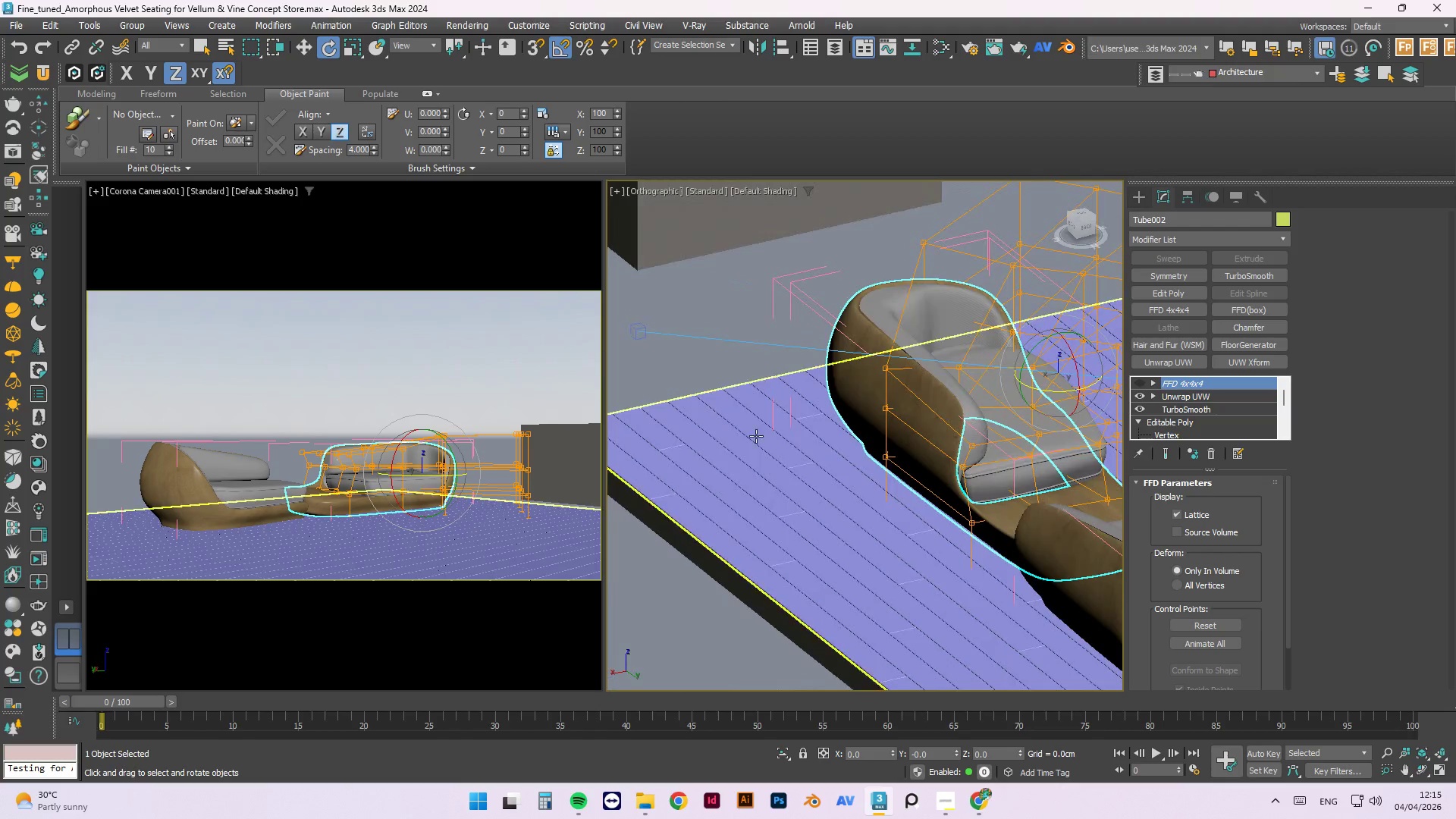 
hold_key(key=AltLeft, duration=1.17)
 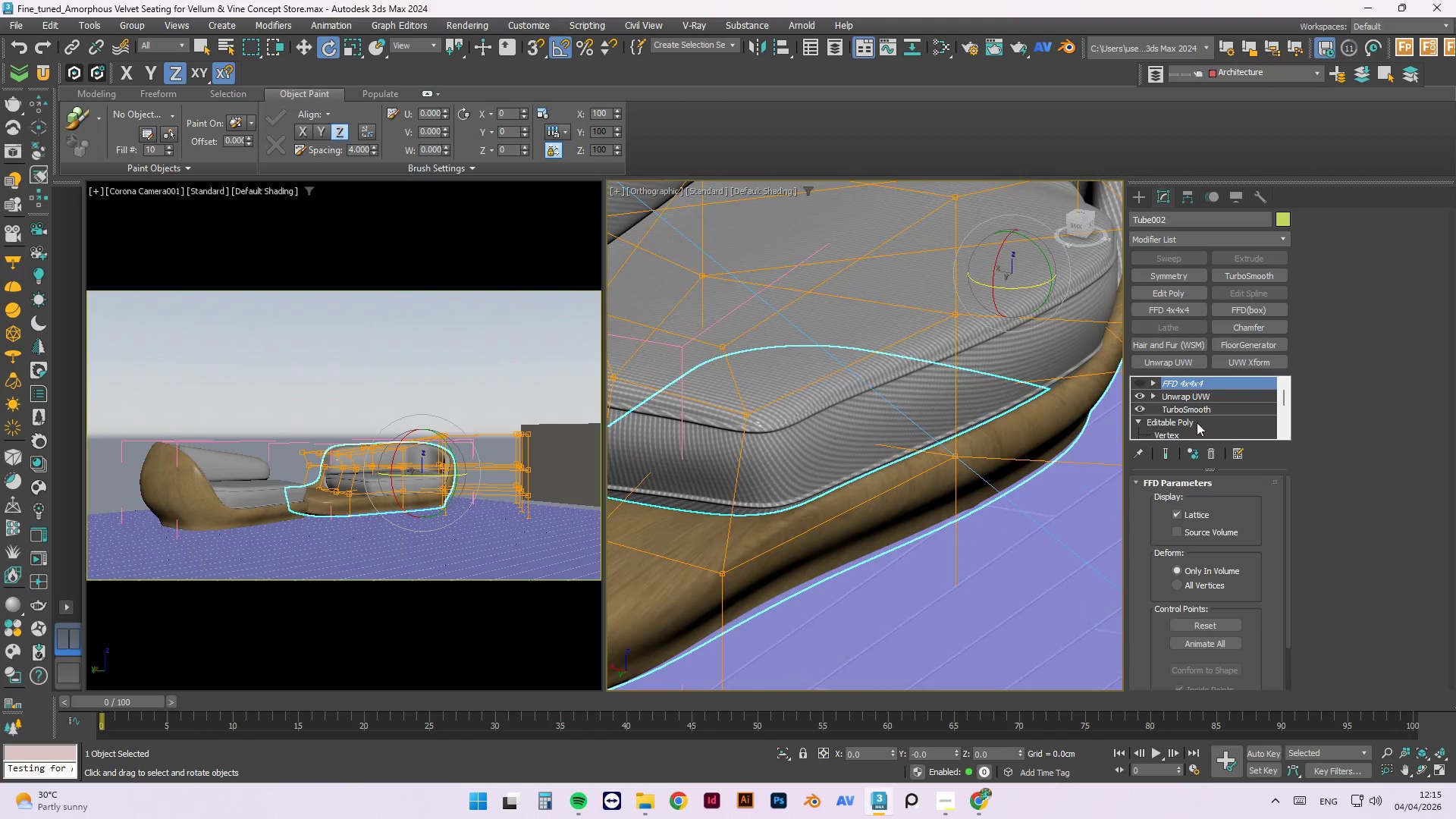 
scroll: coordinate [961, 466], scroll_direction: up, amount: 3.0
 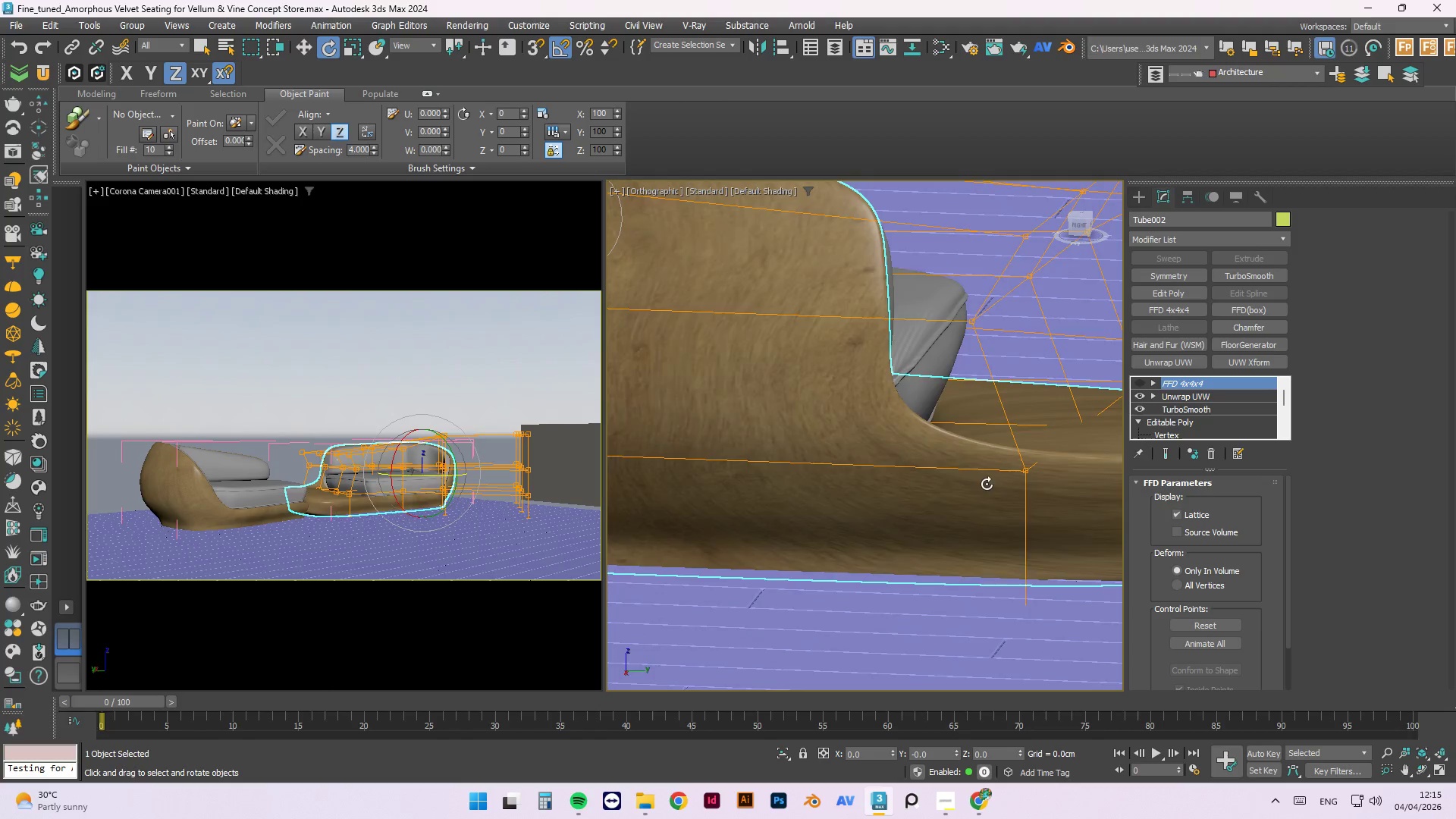 
hold_key(key=AltLeft, duration=1.92)
left_click([1208, 450])
 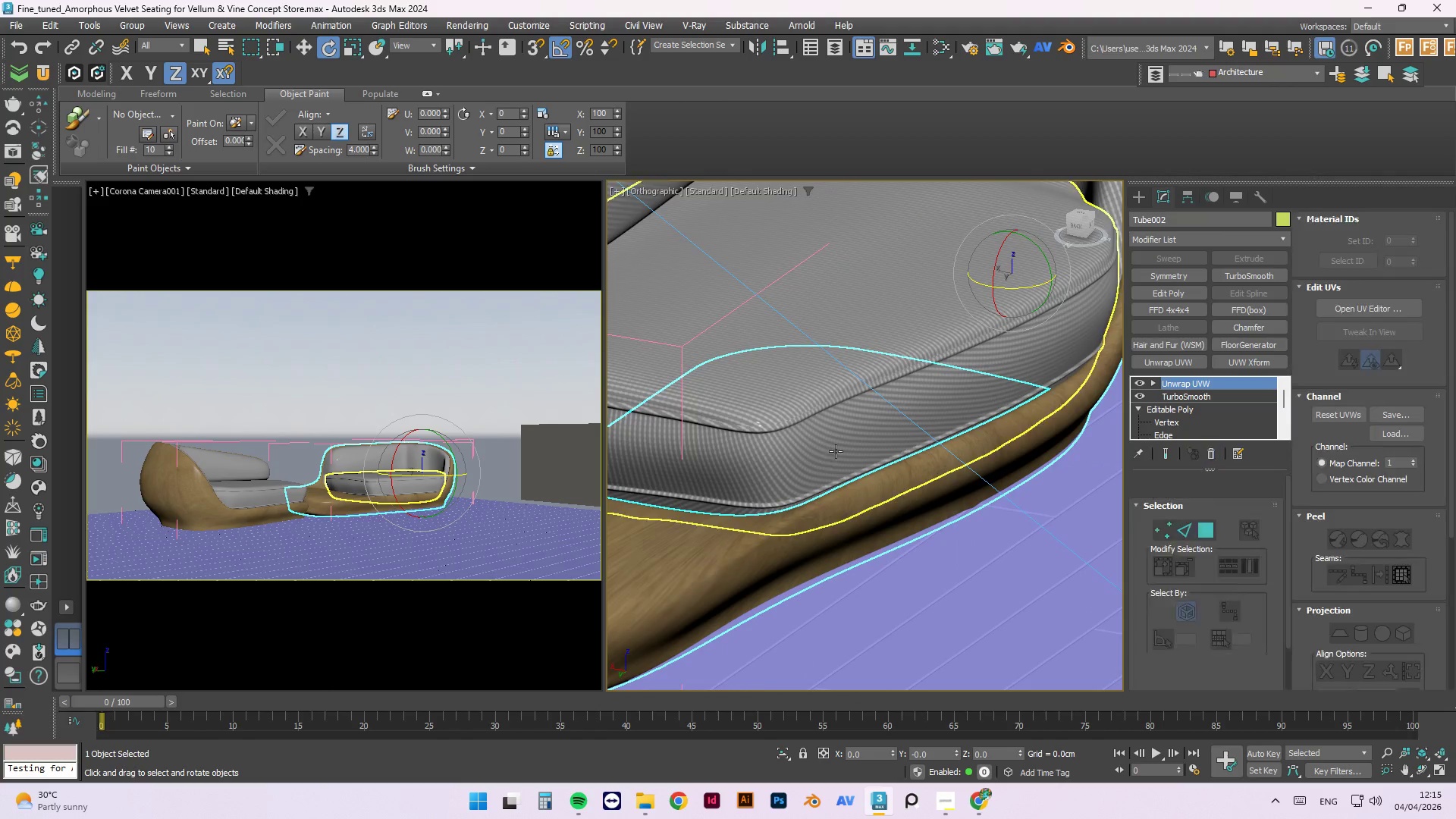 
hold_key(key=AltLeft, duration=1.5)
 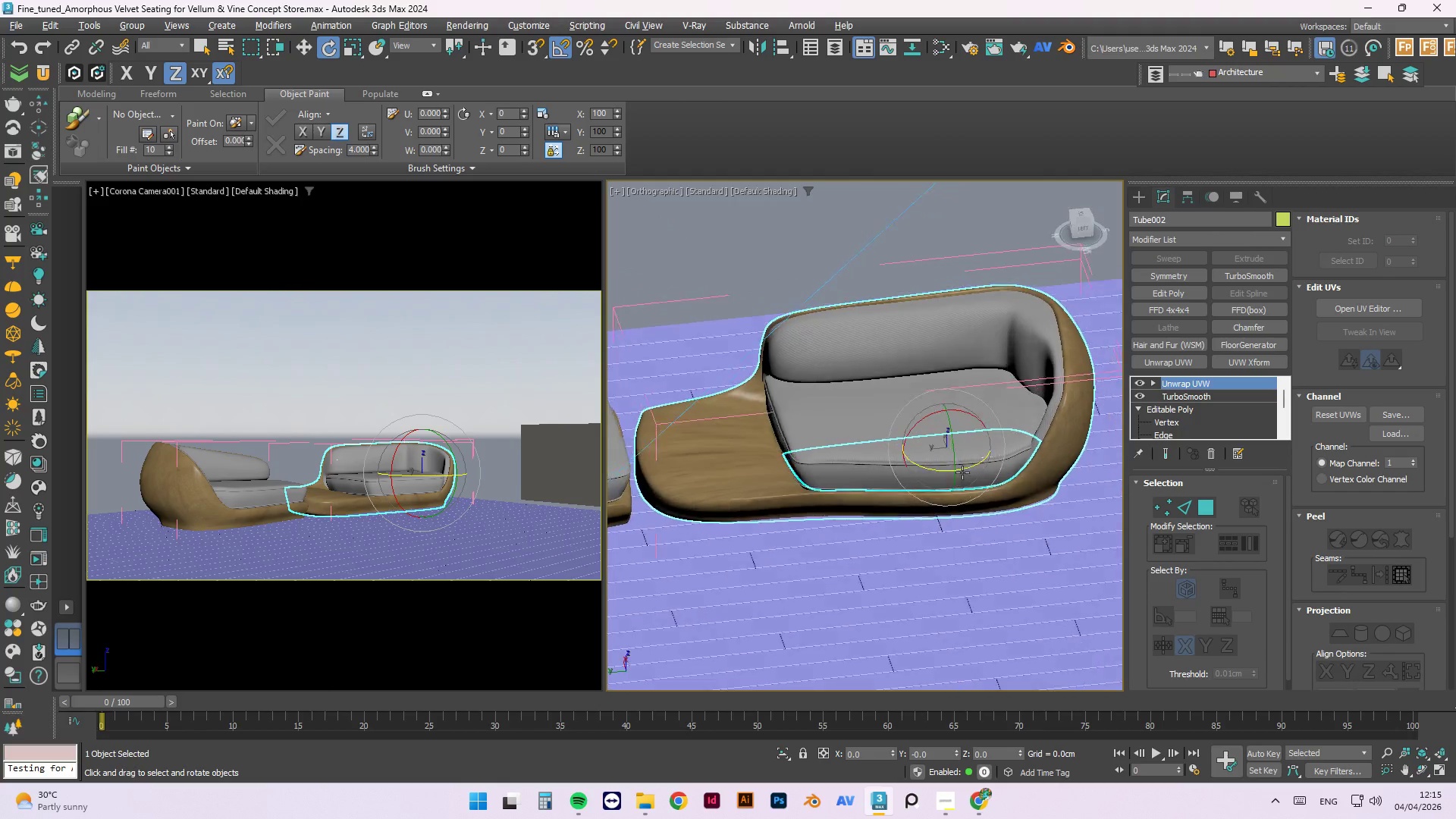 
scroll: coordinate [976, 467], scroll_direction: down, amount: 3.0
 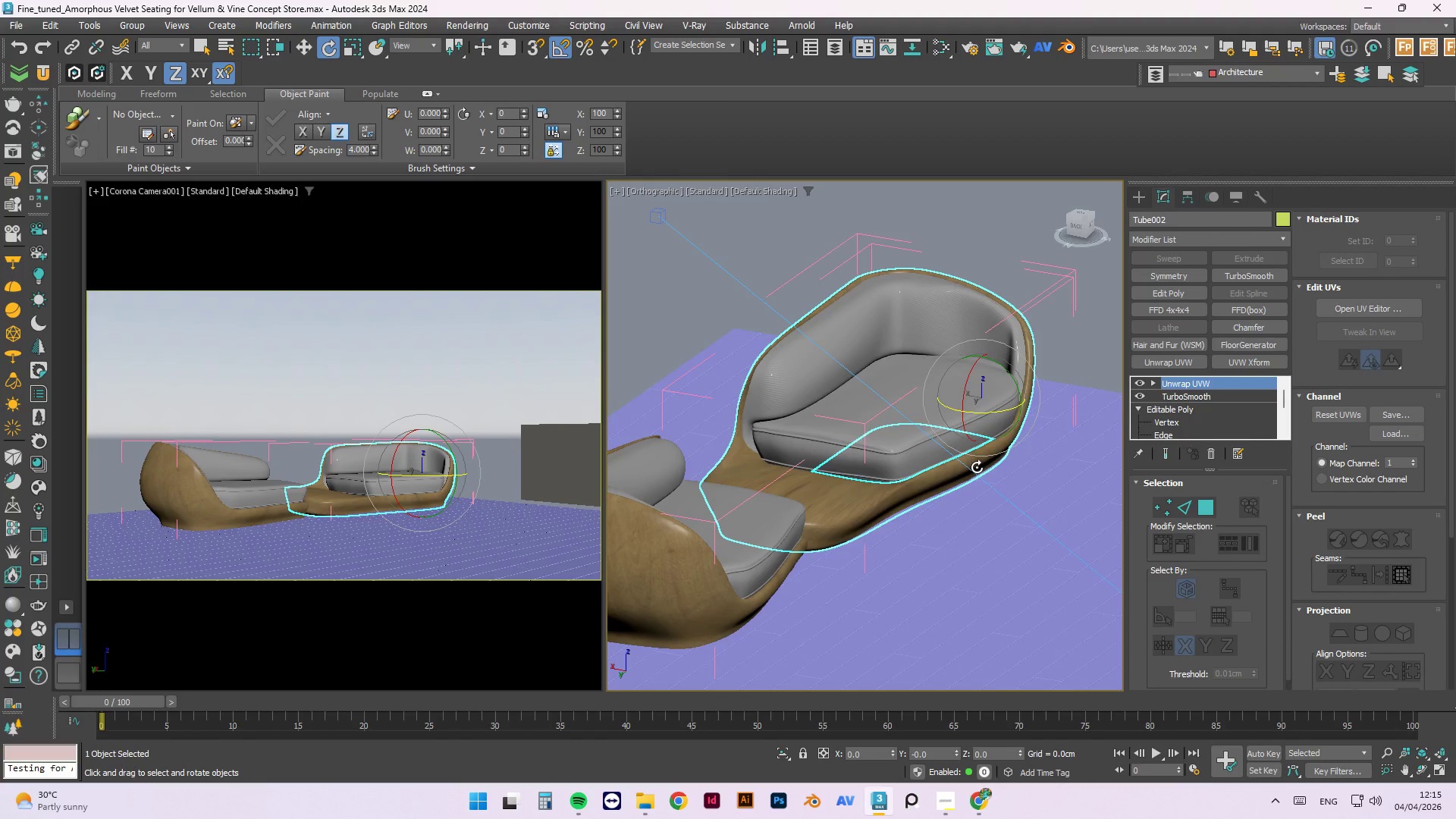 
hold_key(key=AltLeft, duration=1.51)
 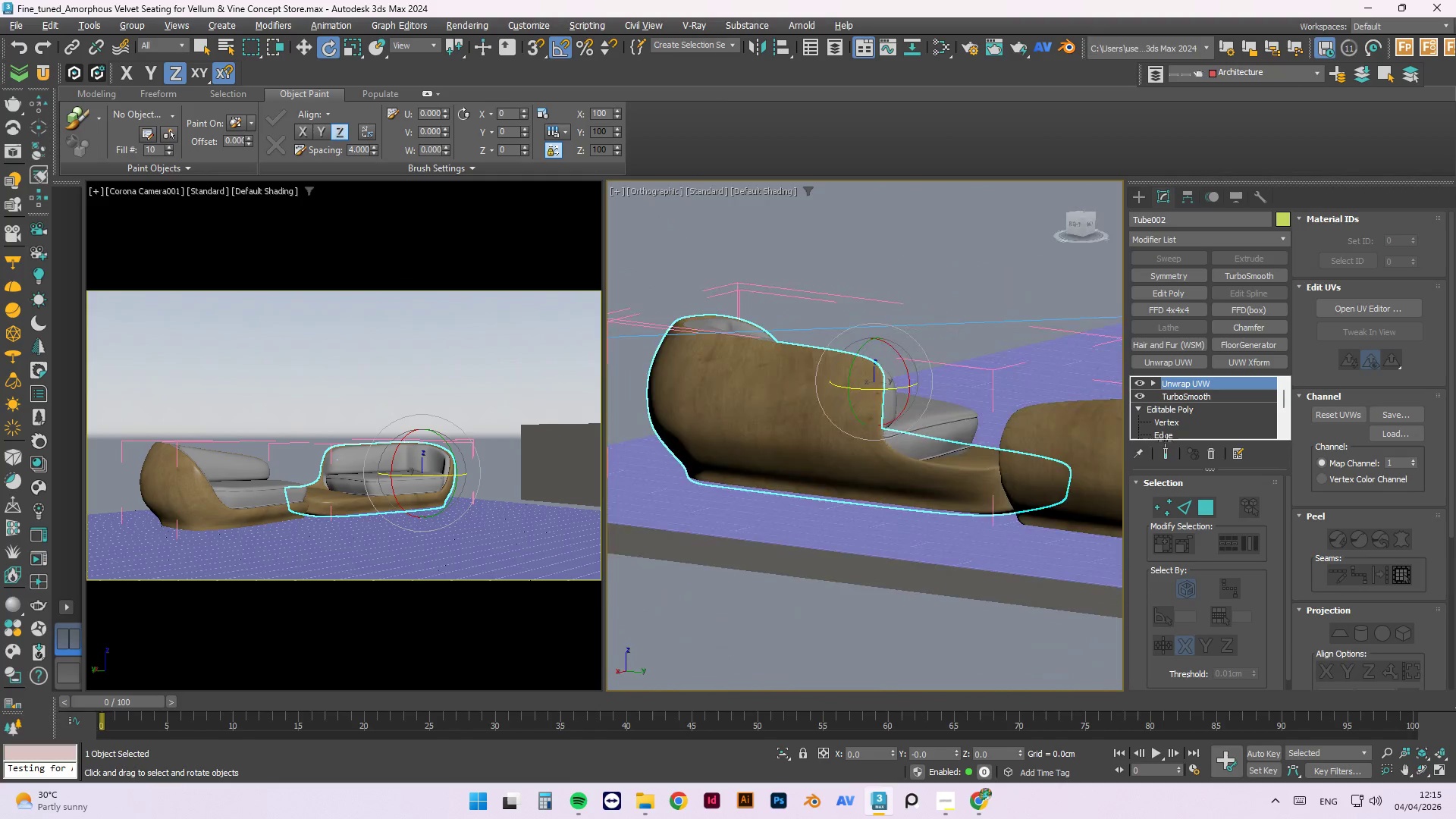 
key(Alt+AltLeft)
 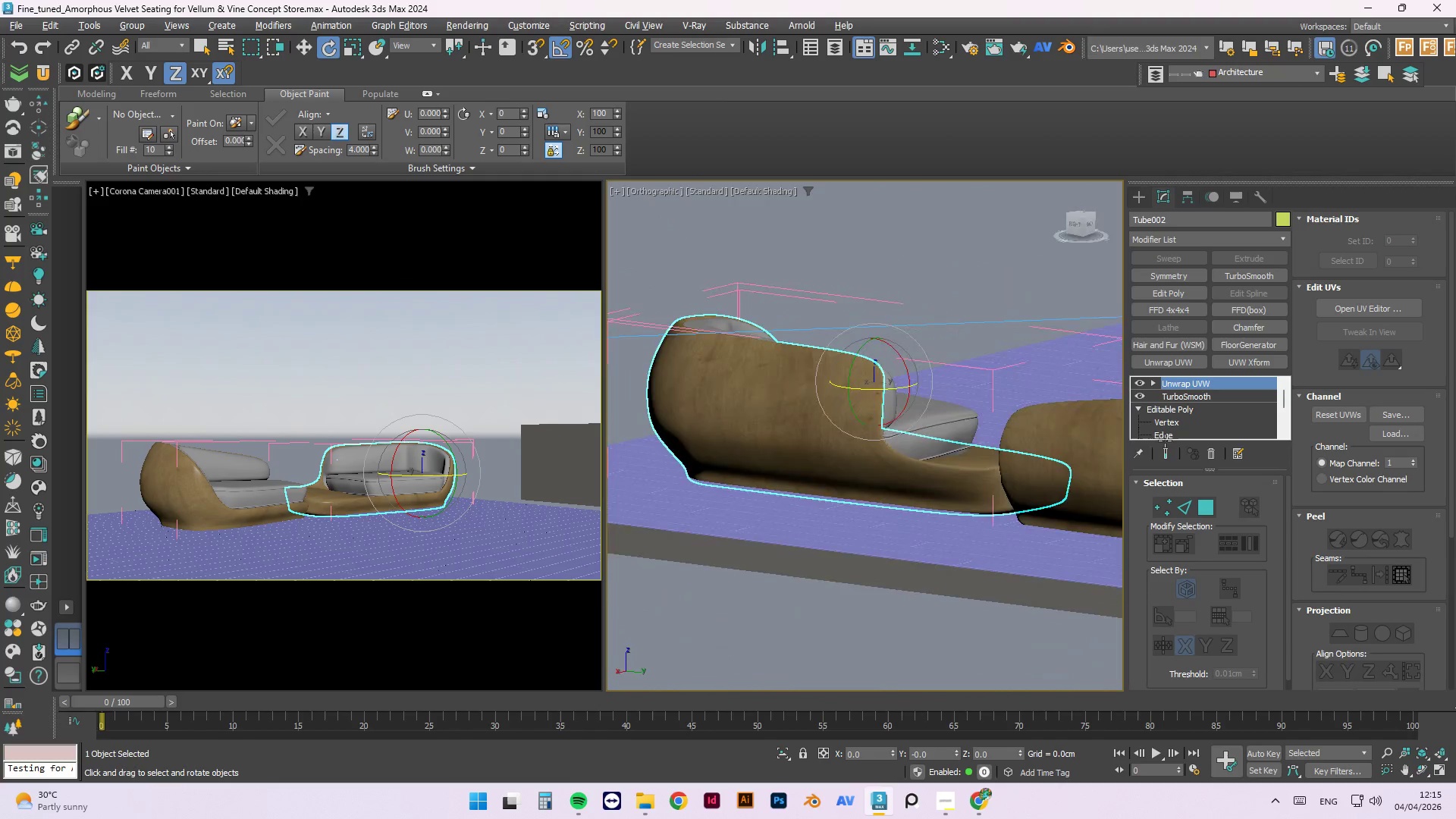 
key(Alt+AltLeft)
 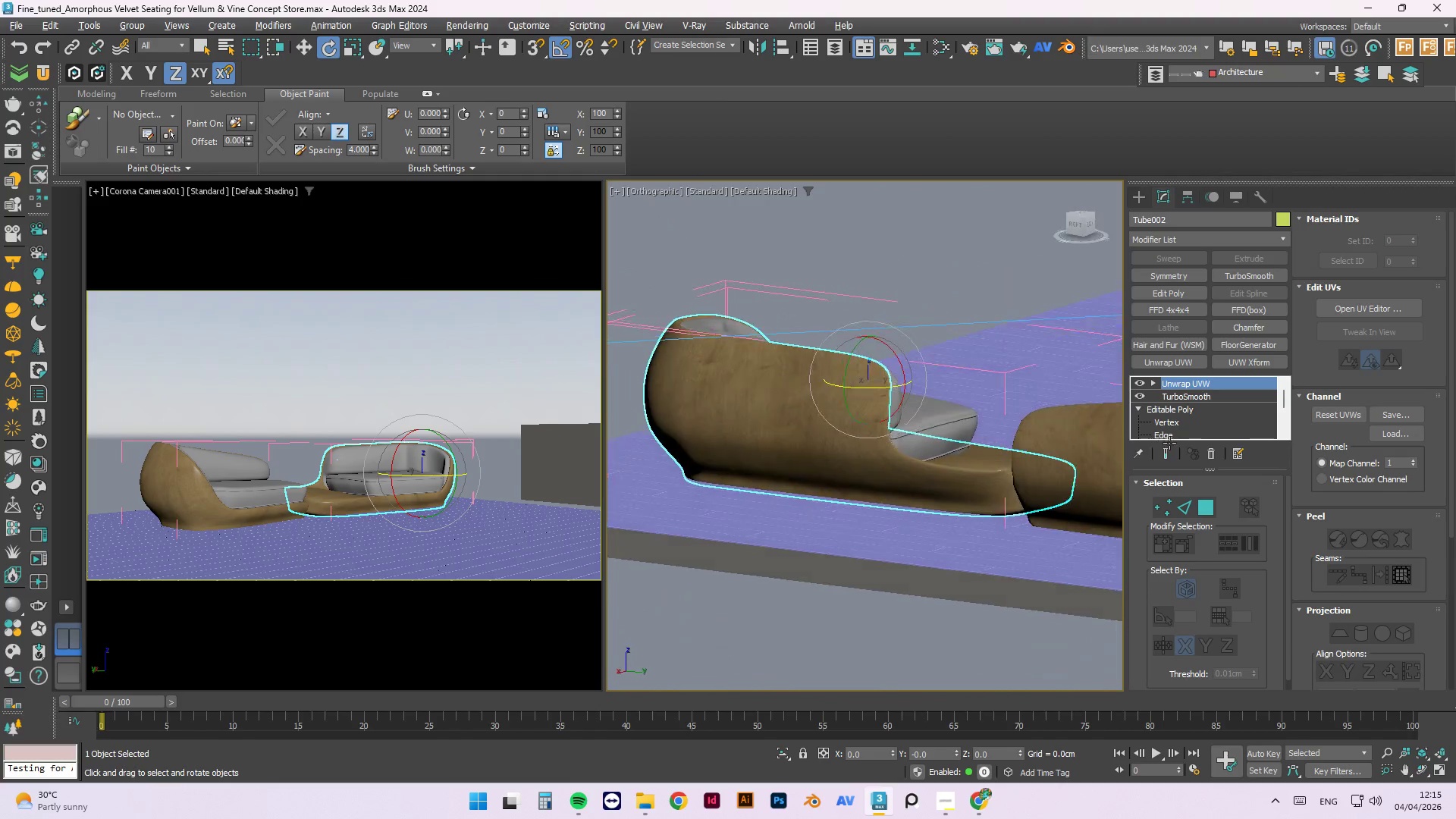 
key(Alt+AltLeft)
 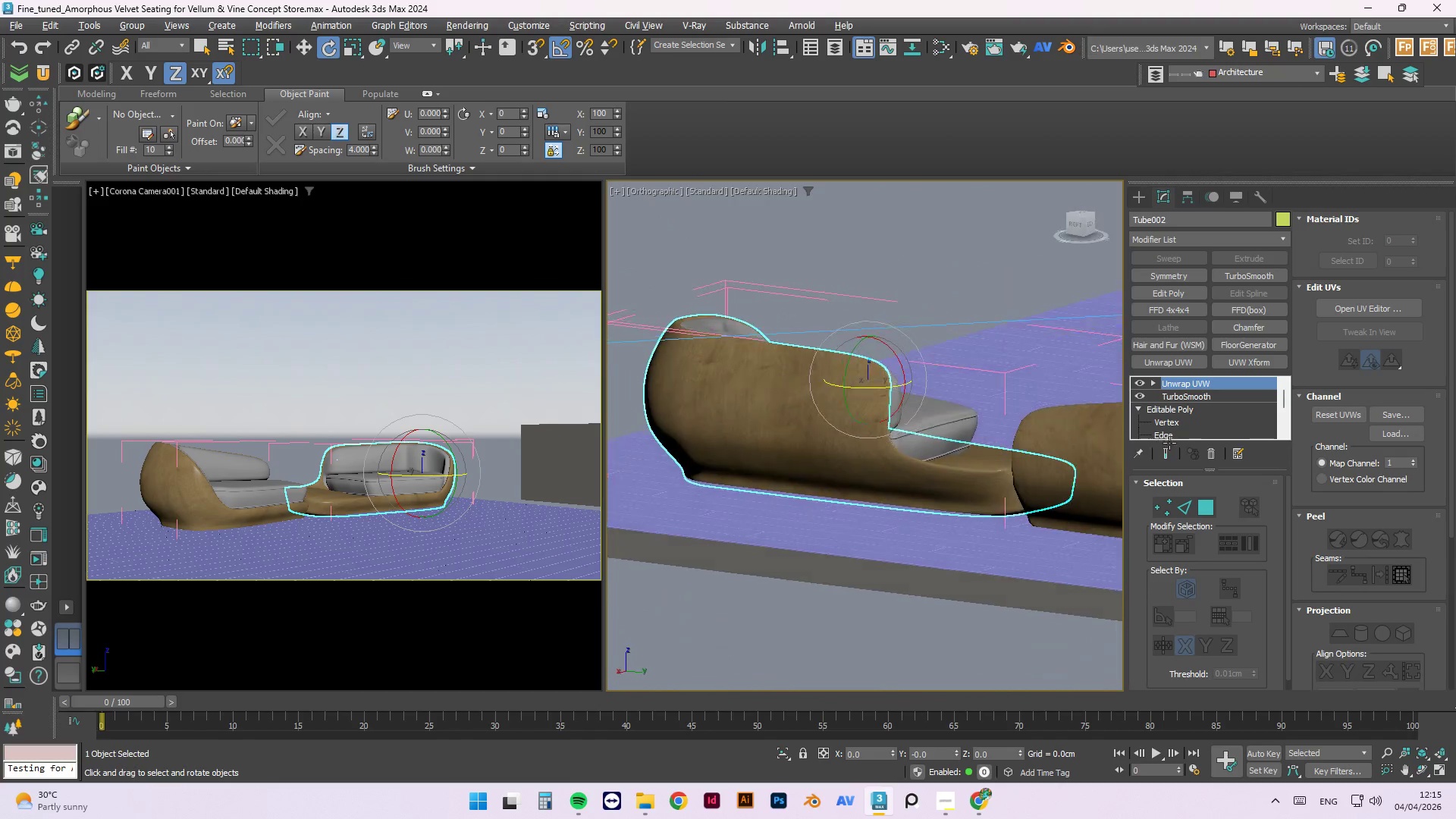 
key(Alt+AltLeft)
 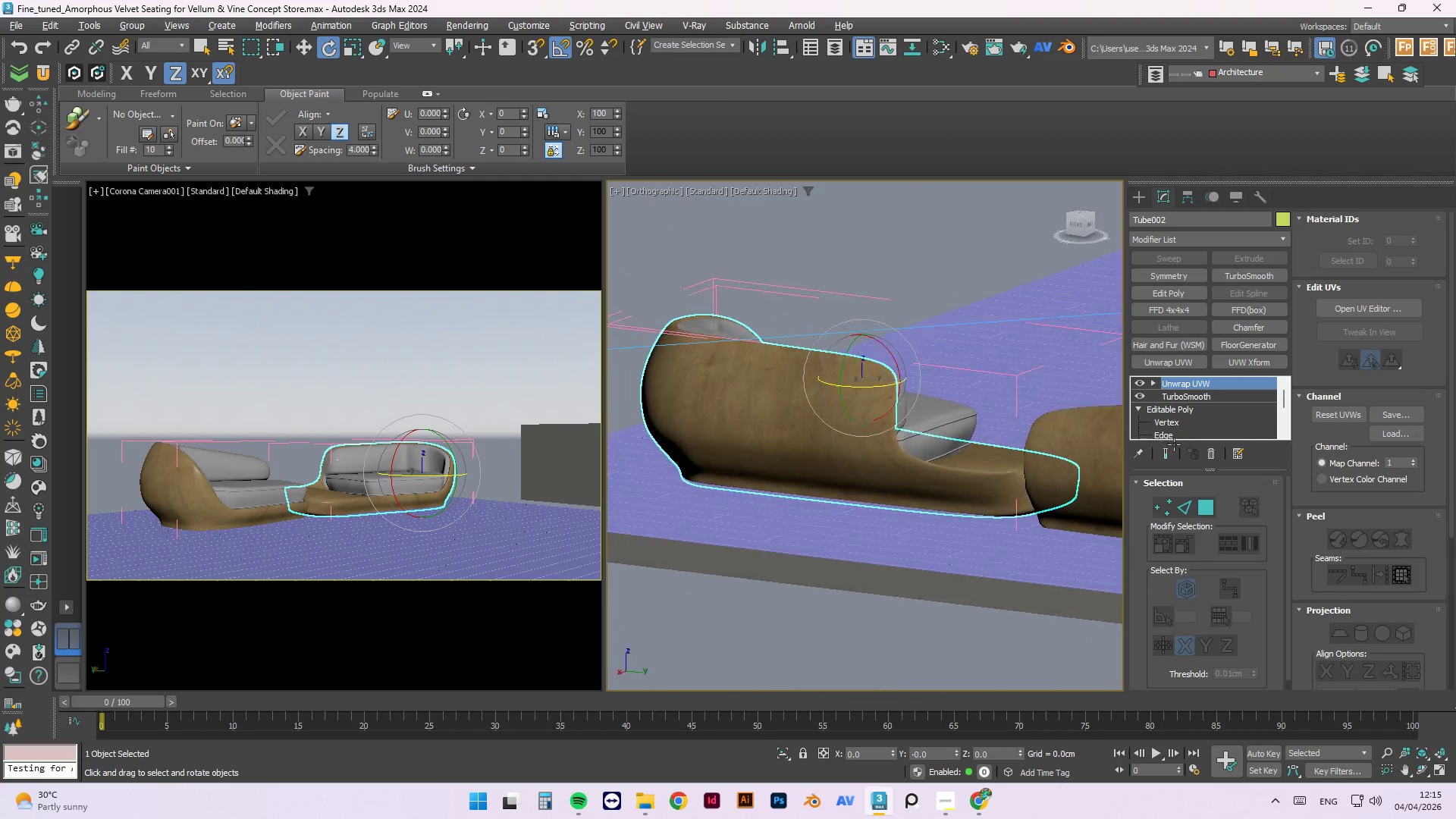 
key(Alt+AltLeft)
 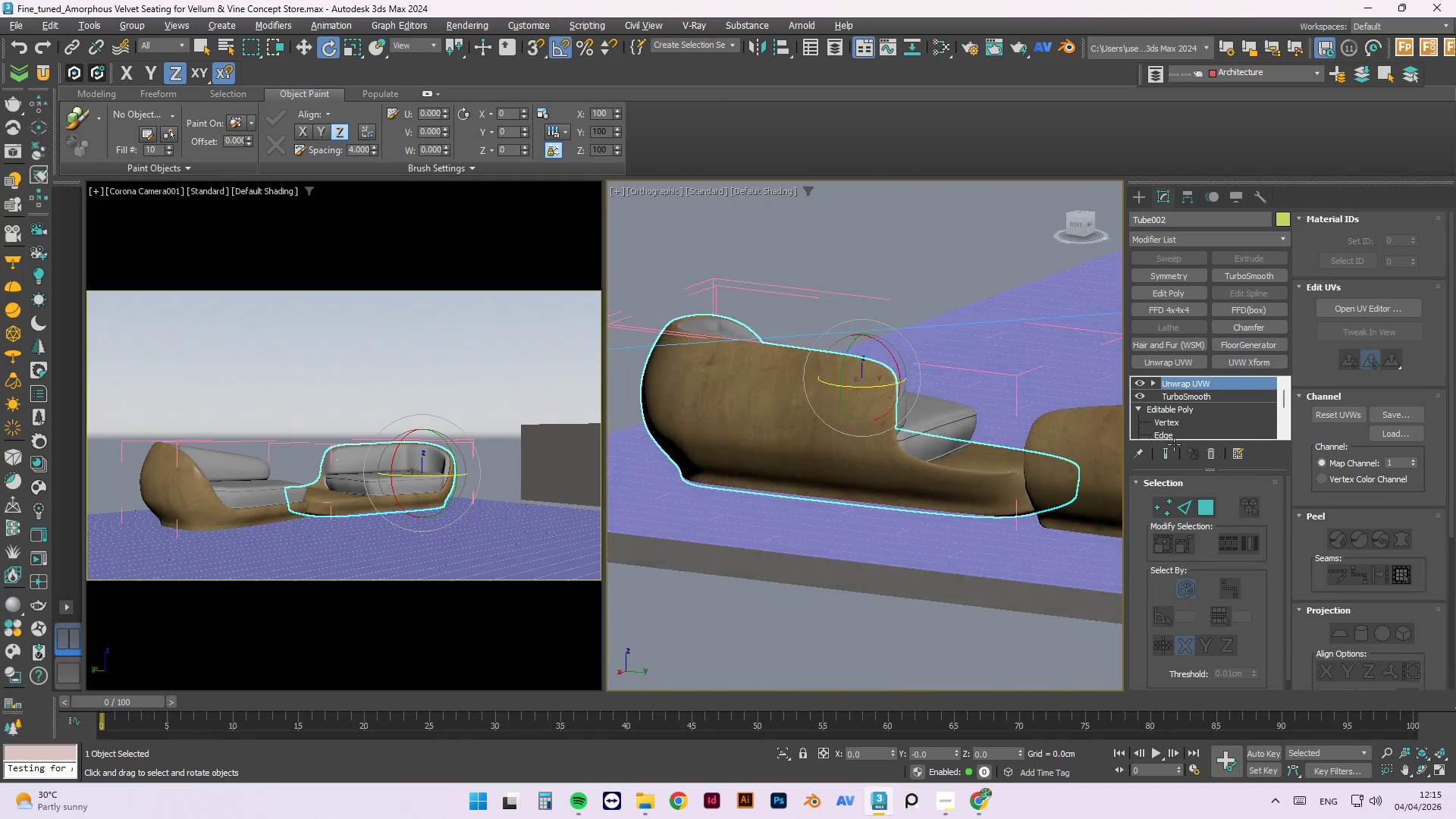 
key(Alt+AltLeft)
 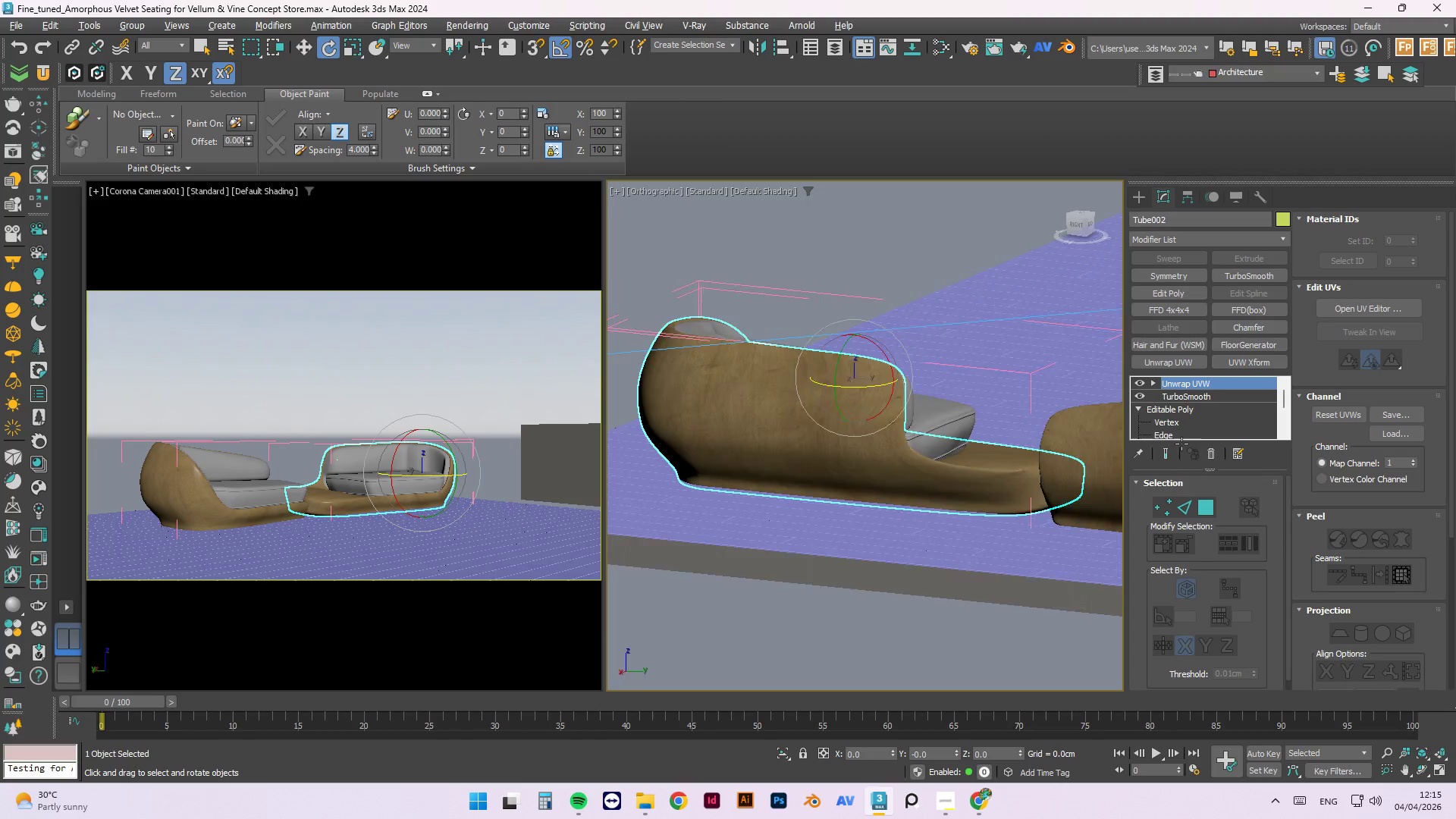 
key(Alt+AltLeft)
 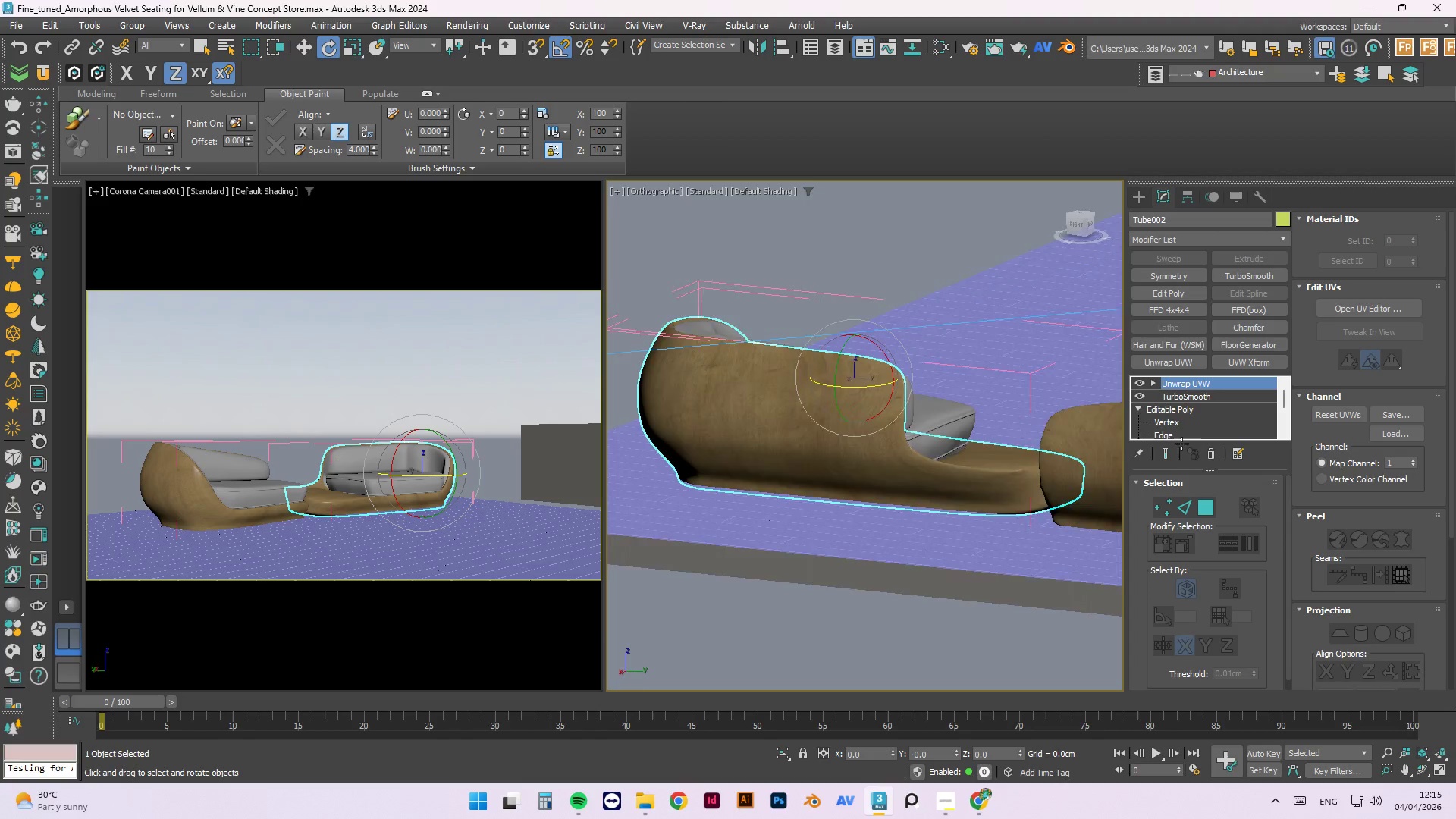 
key(Alt+AltLeft)
 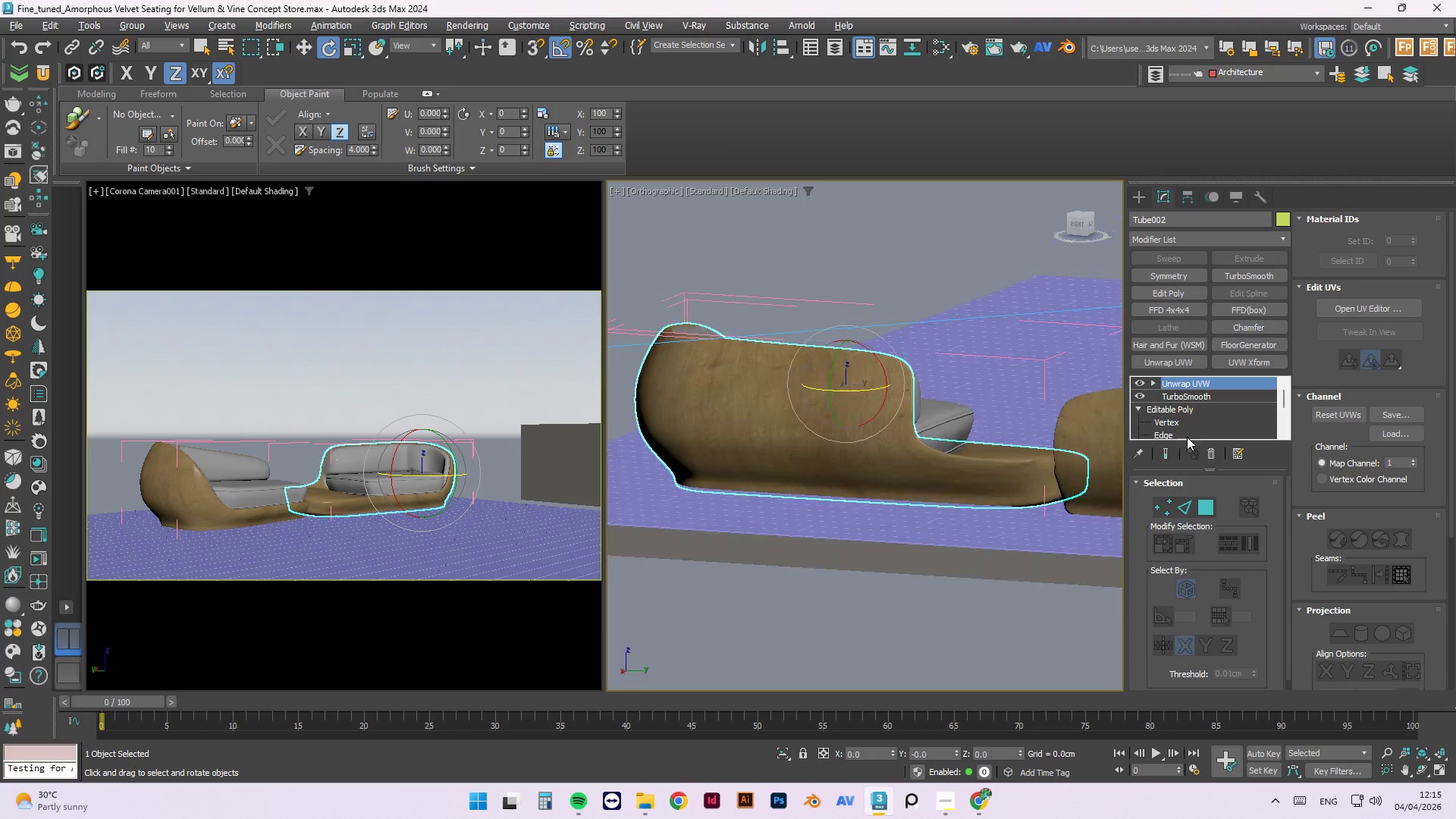 
hold_key(key=AltLeft, duration=1.97)
scroll: coordinate [936, 502], scroll_direction: up, amount: 5.0
 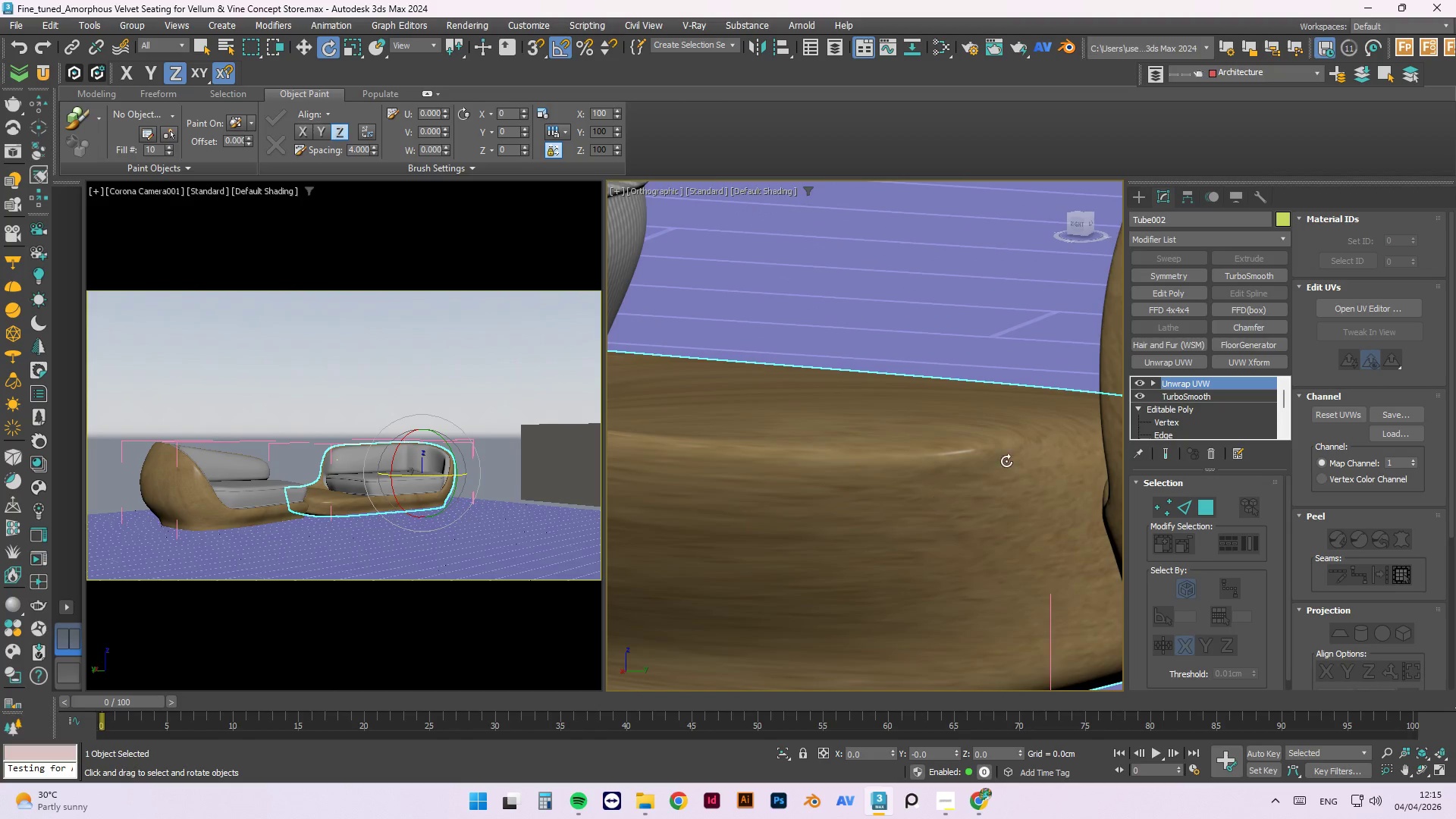 
scroll: coordinate [1056, 394], scroll_direction: down, amount: 3.0
 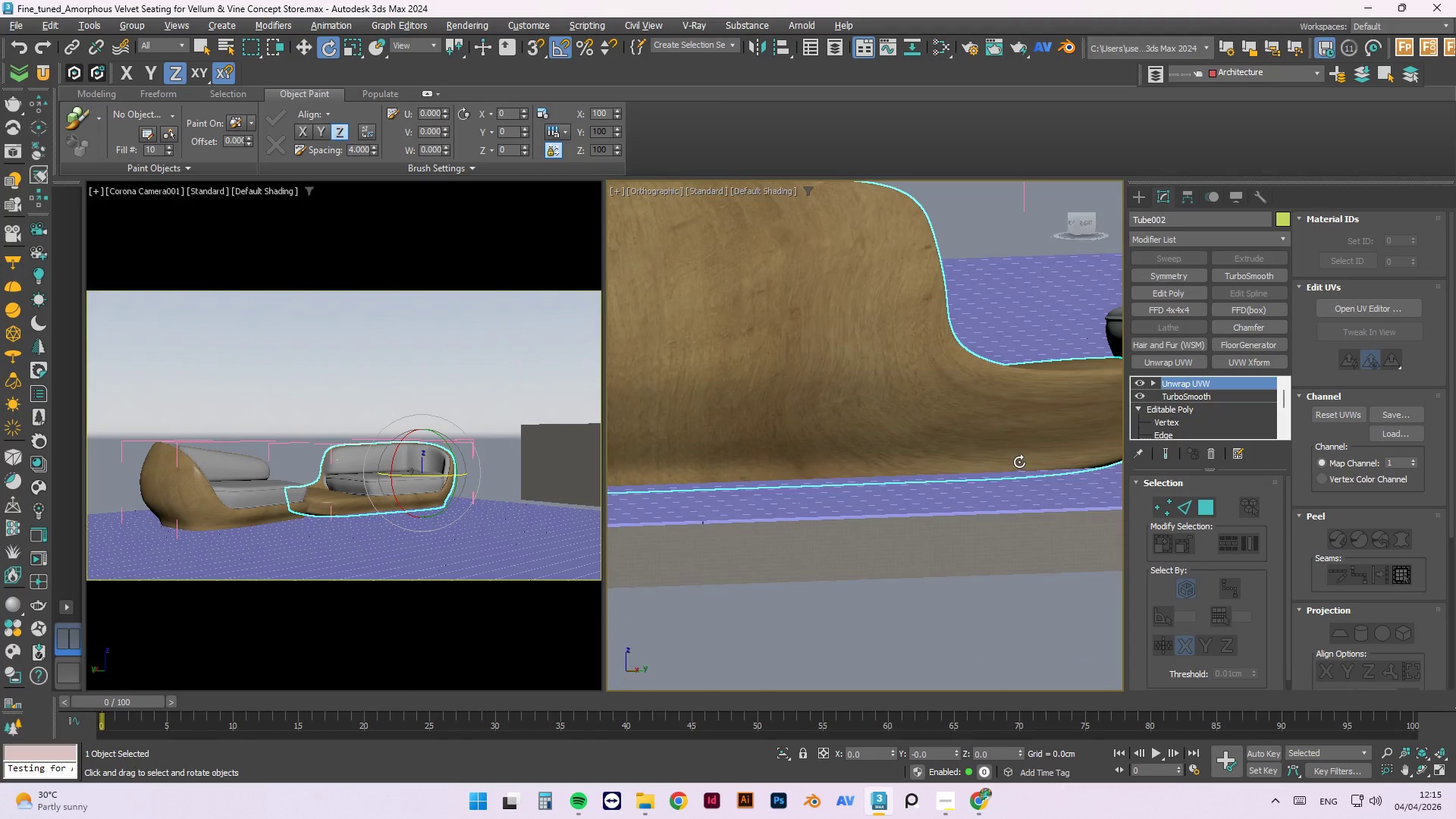 
hold_key(key=AltLeft, duration=1.38)
 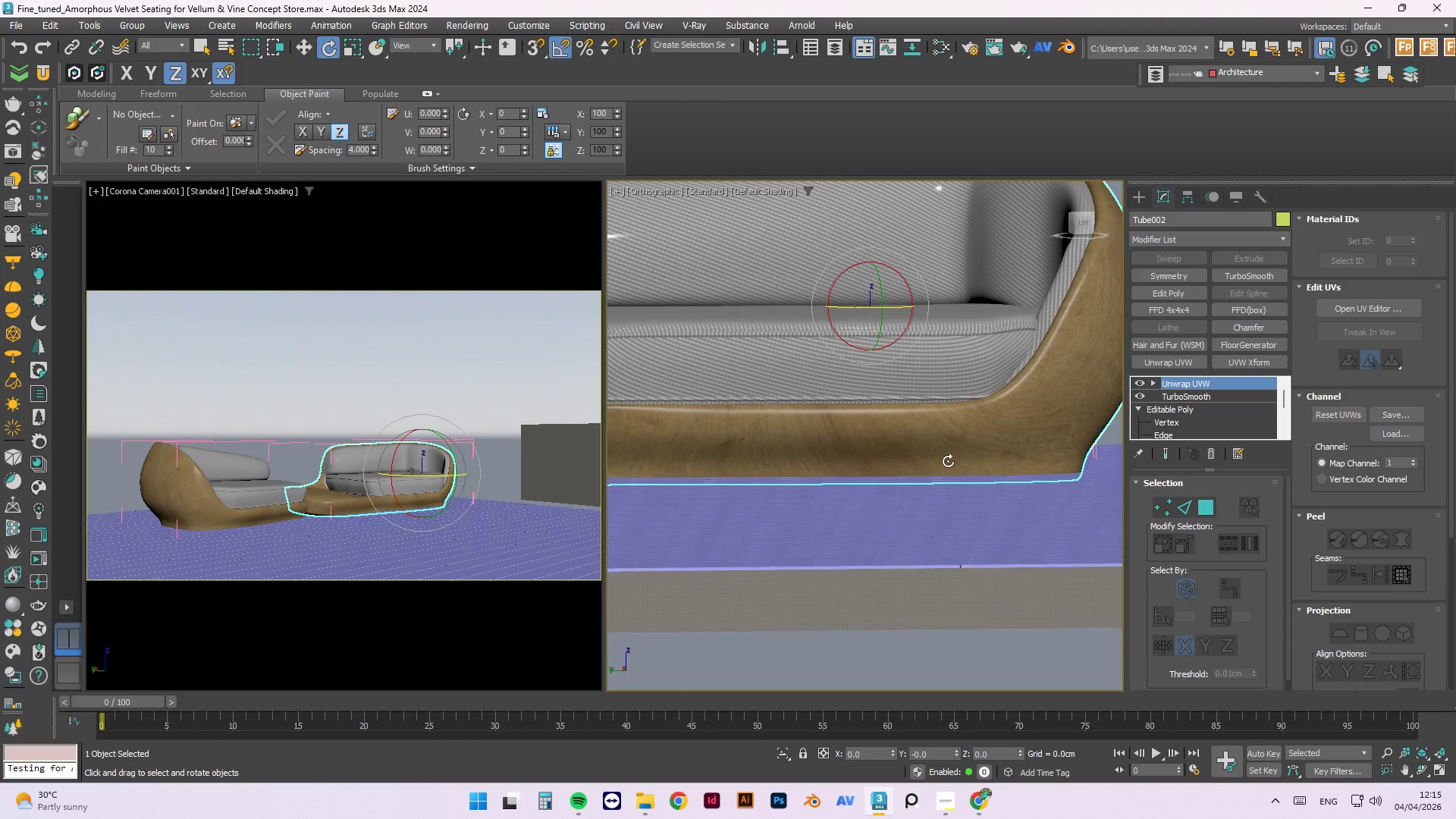 
key(Alt+AltLeft)
 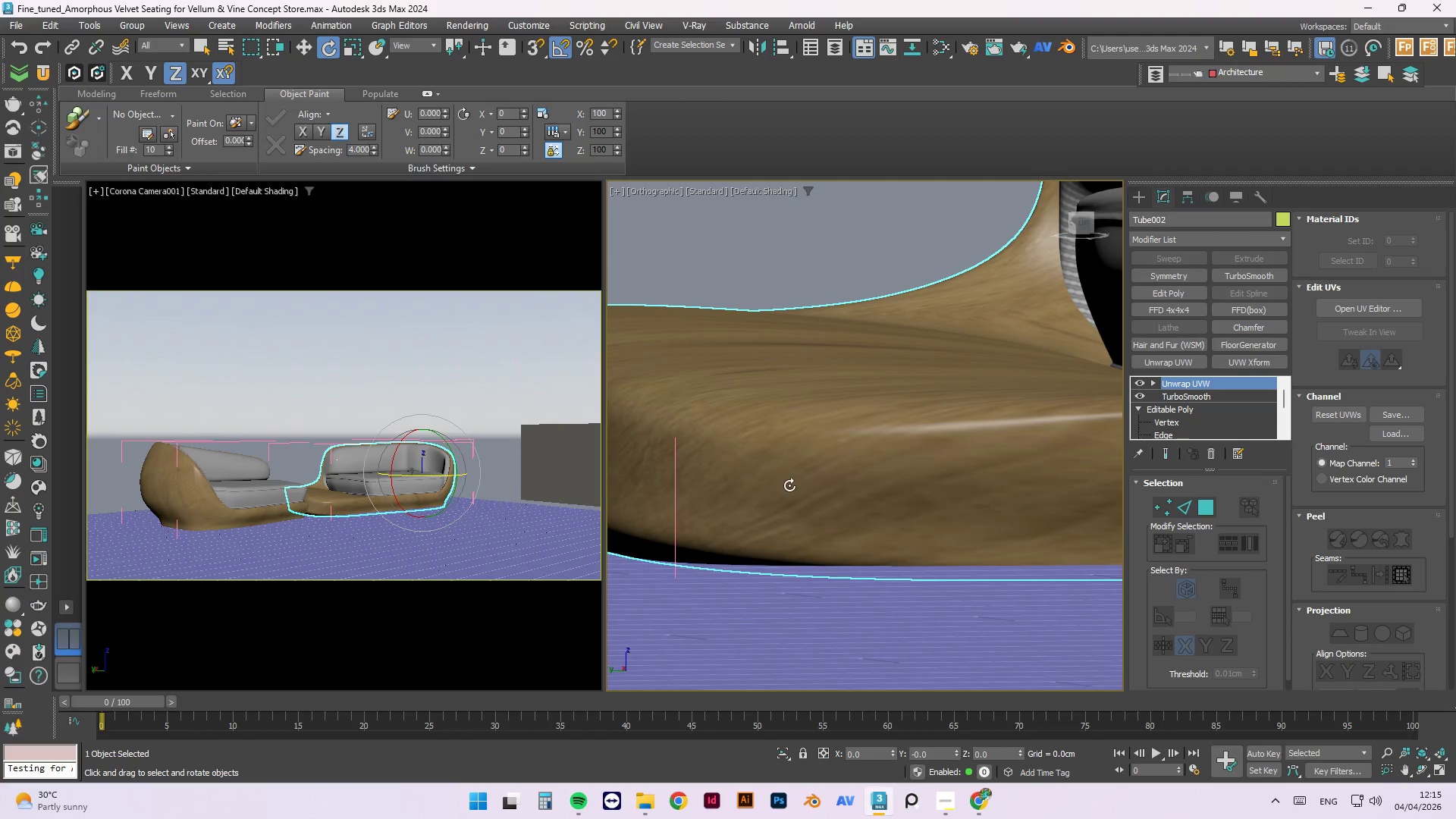 
scroll: coordinate [745, 487], scroll_direction: up, amount: 3.0
 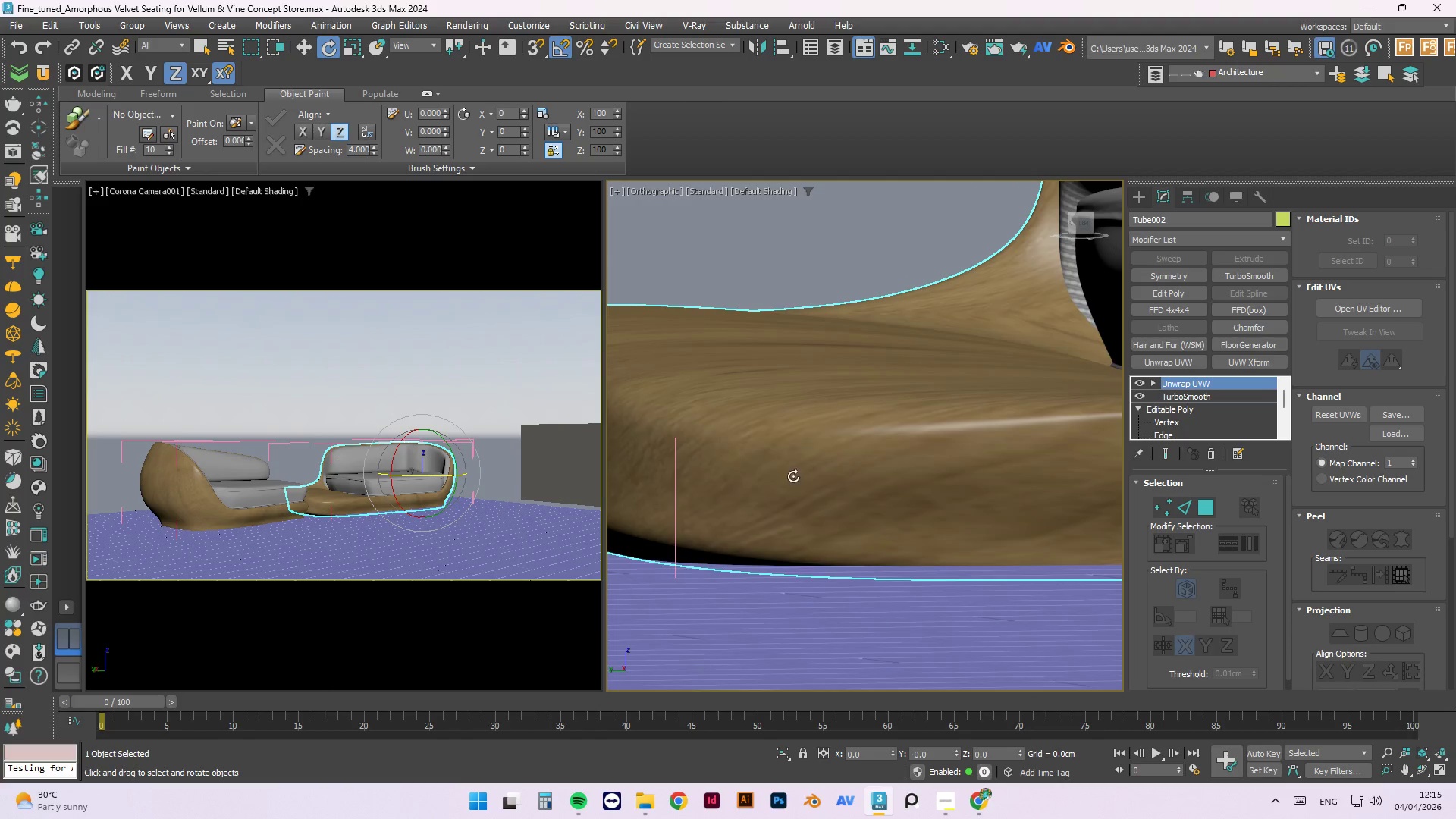 
hold_key(key=AltLeft, duration=1.5)
 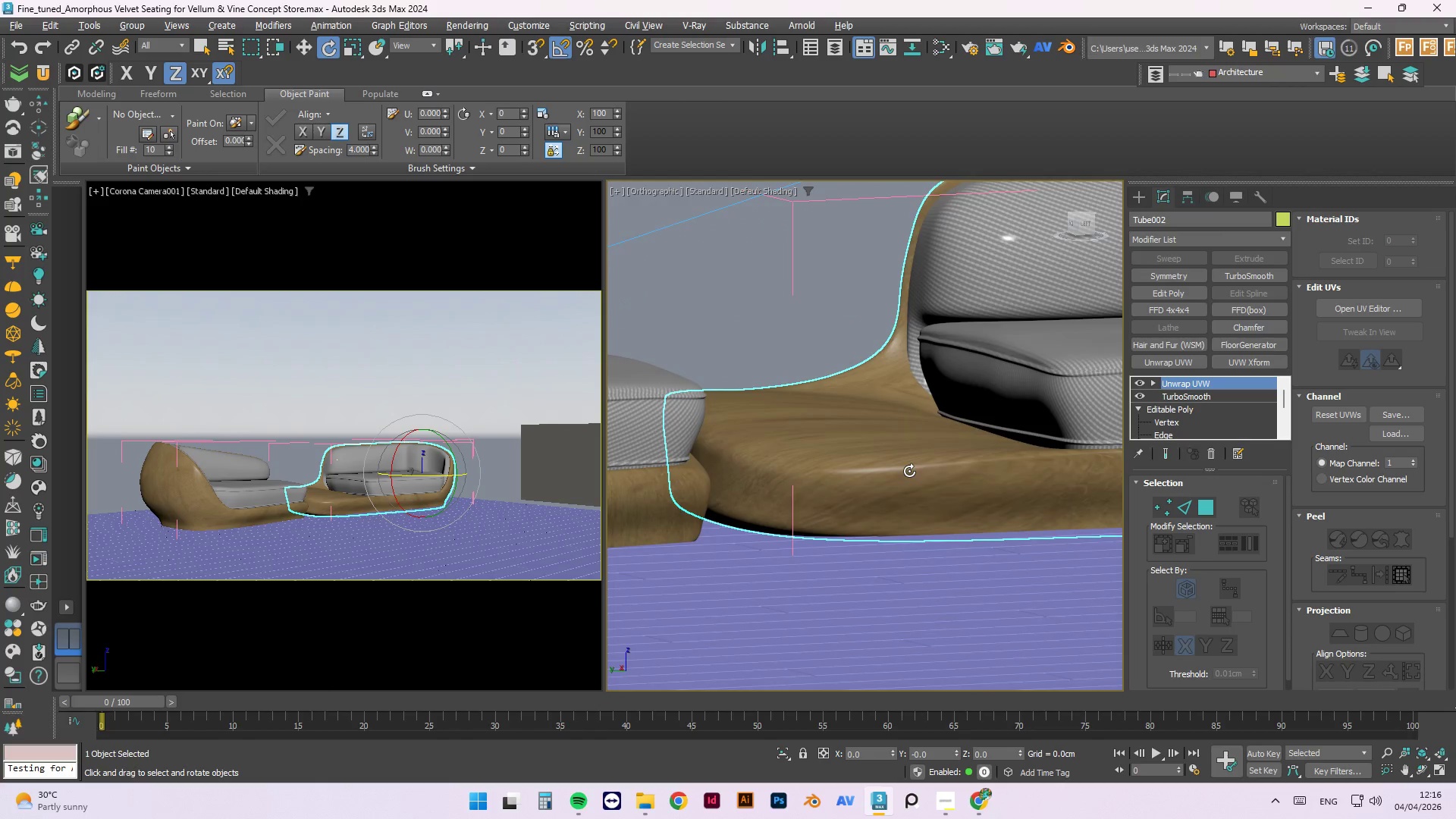 
scroll: coordinate [792, 465], scroll_direction: down, amount: 2.0
 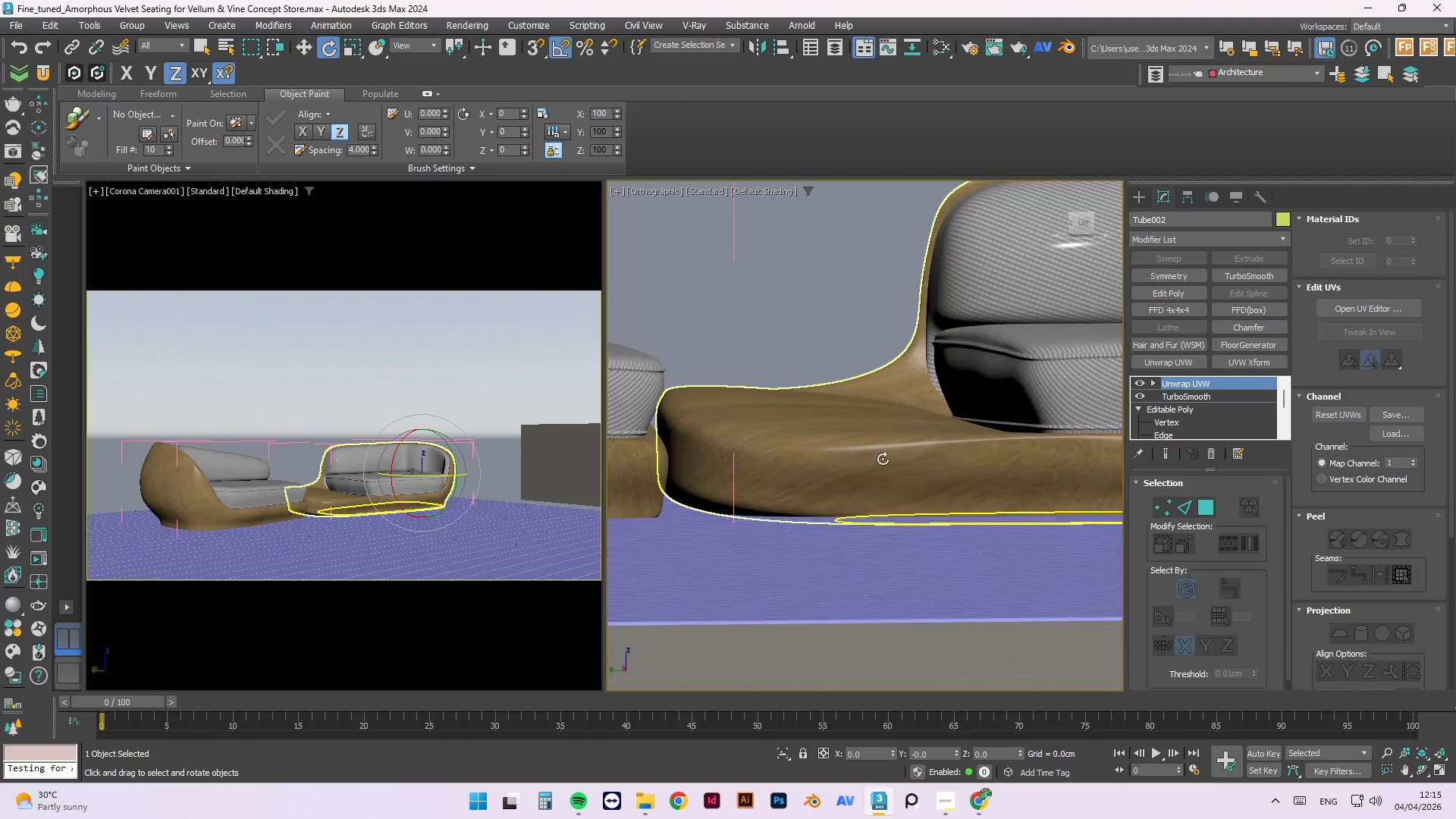 
hold_key(key=AltLeft, duration=1.3)
 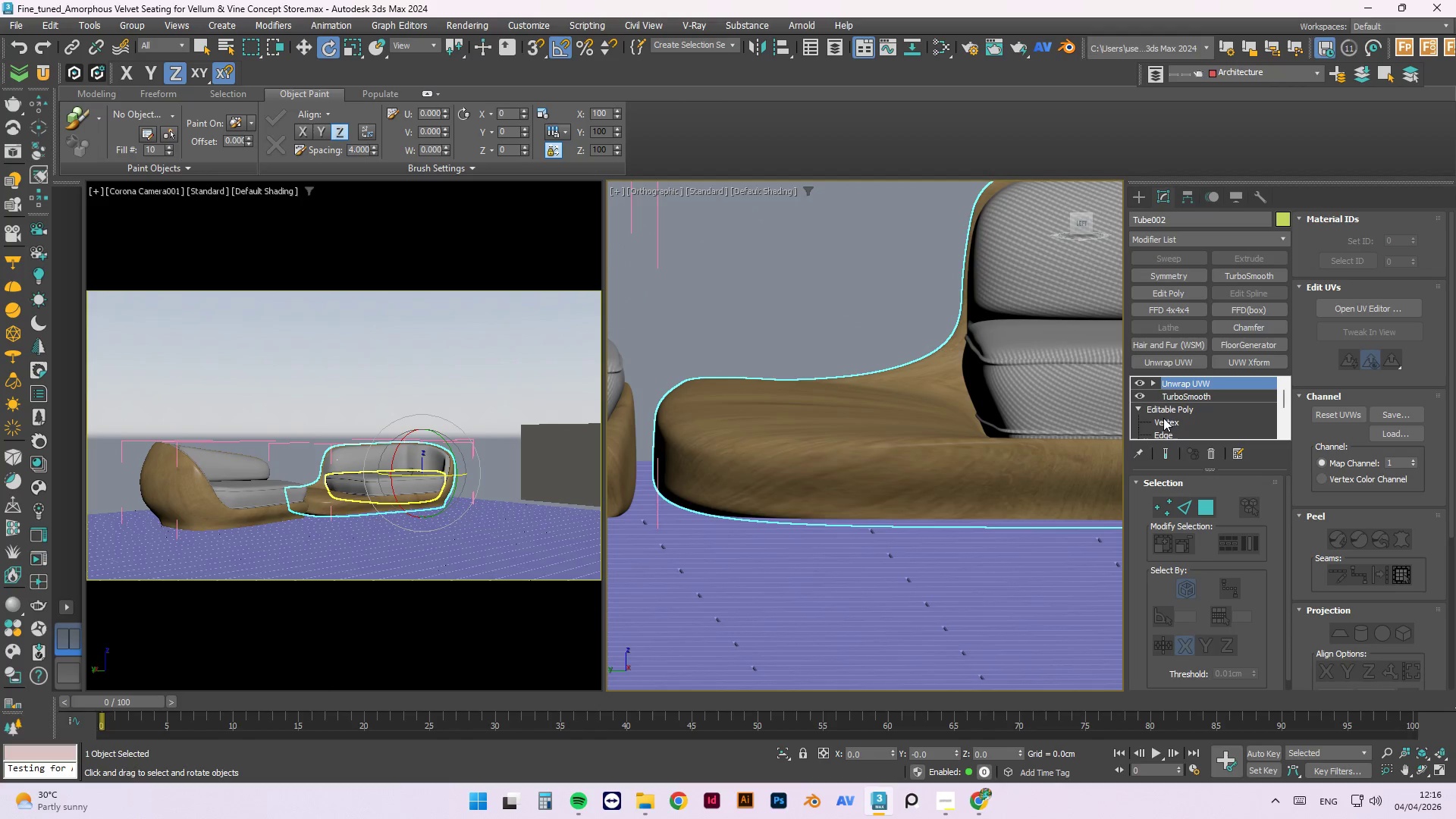 
left_click([1163, 422])
 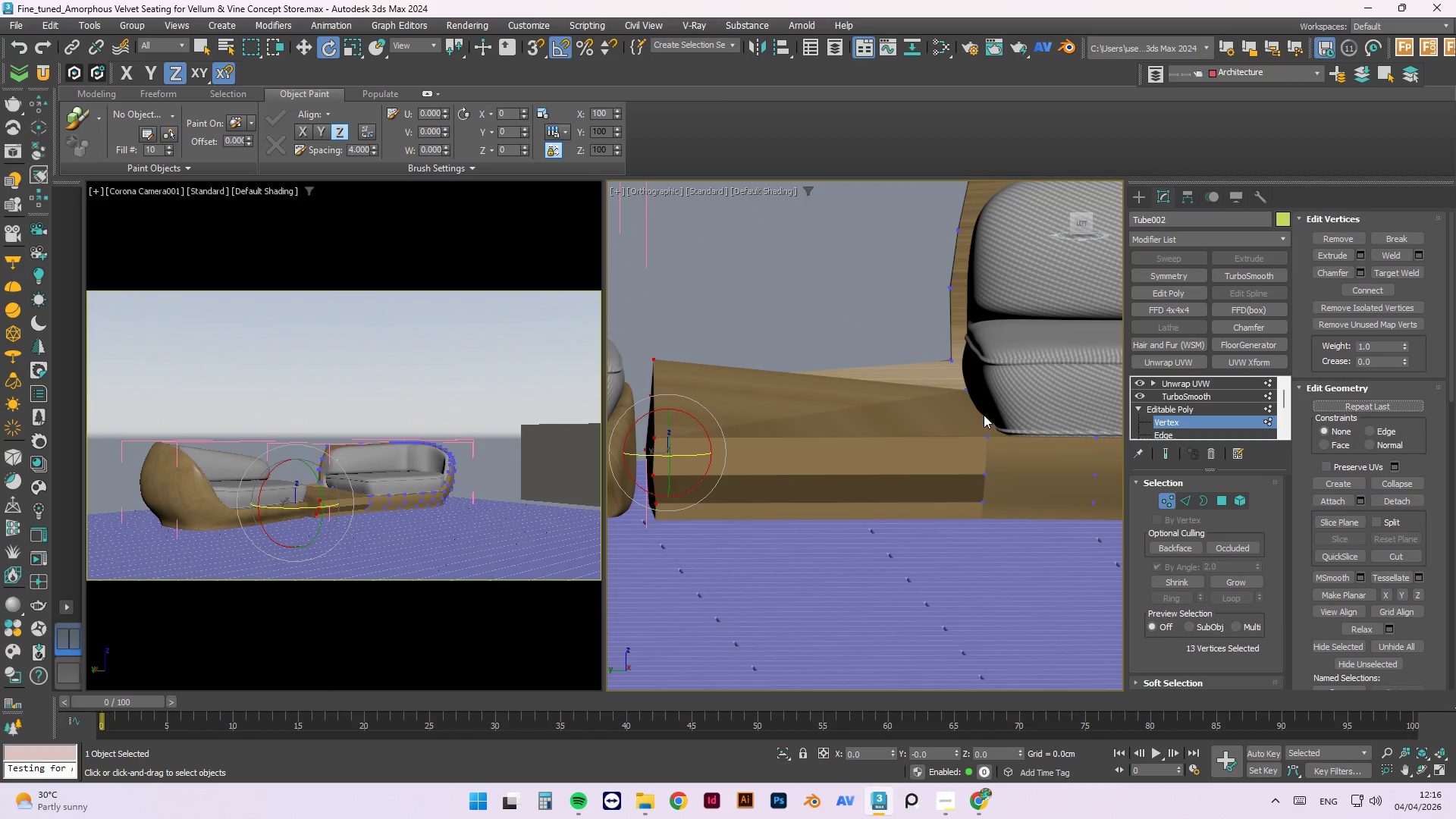 
hold_key(key=AltLeft, duration=0.66)
 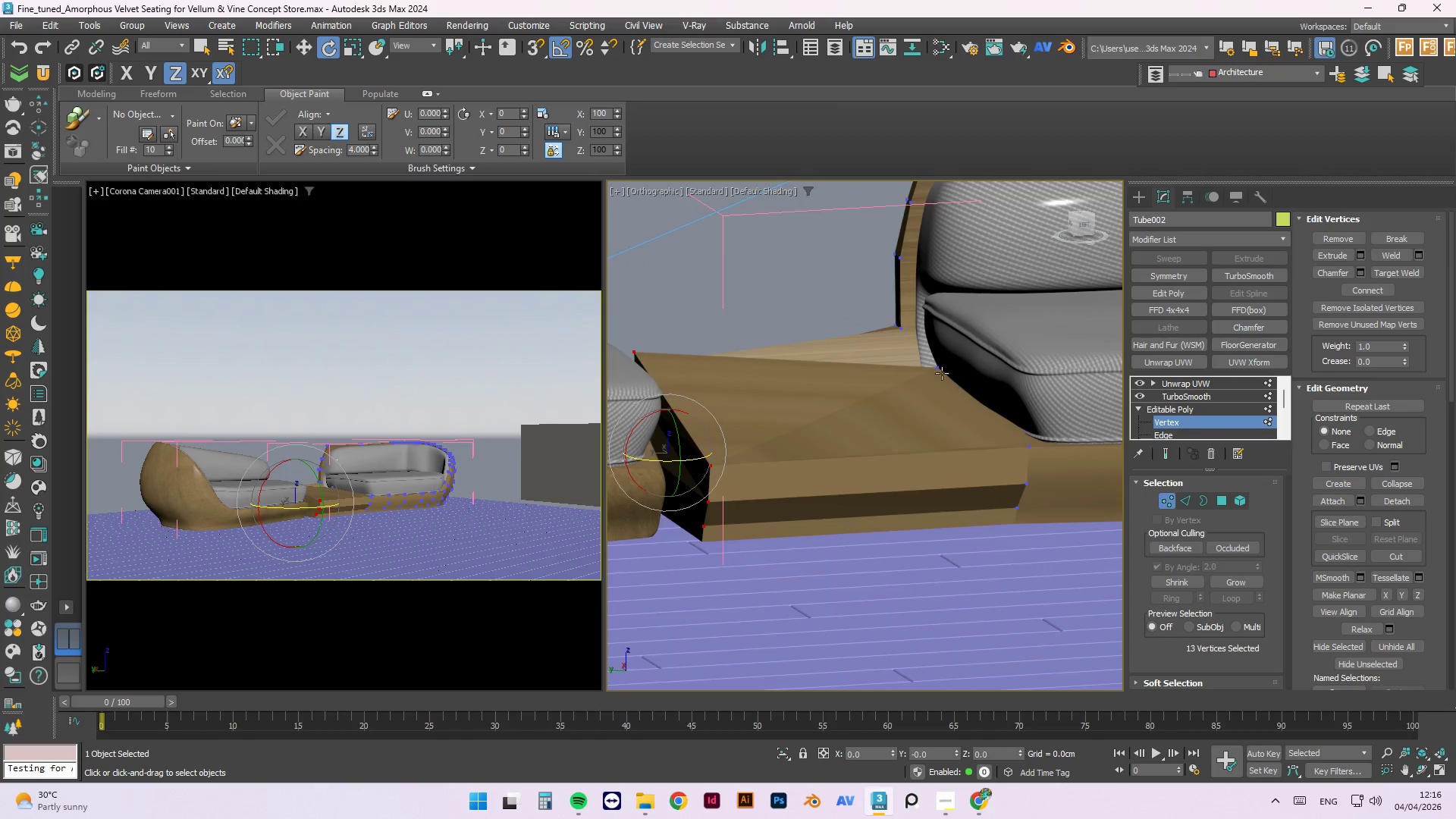 
left_click([934, 367])
 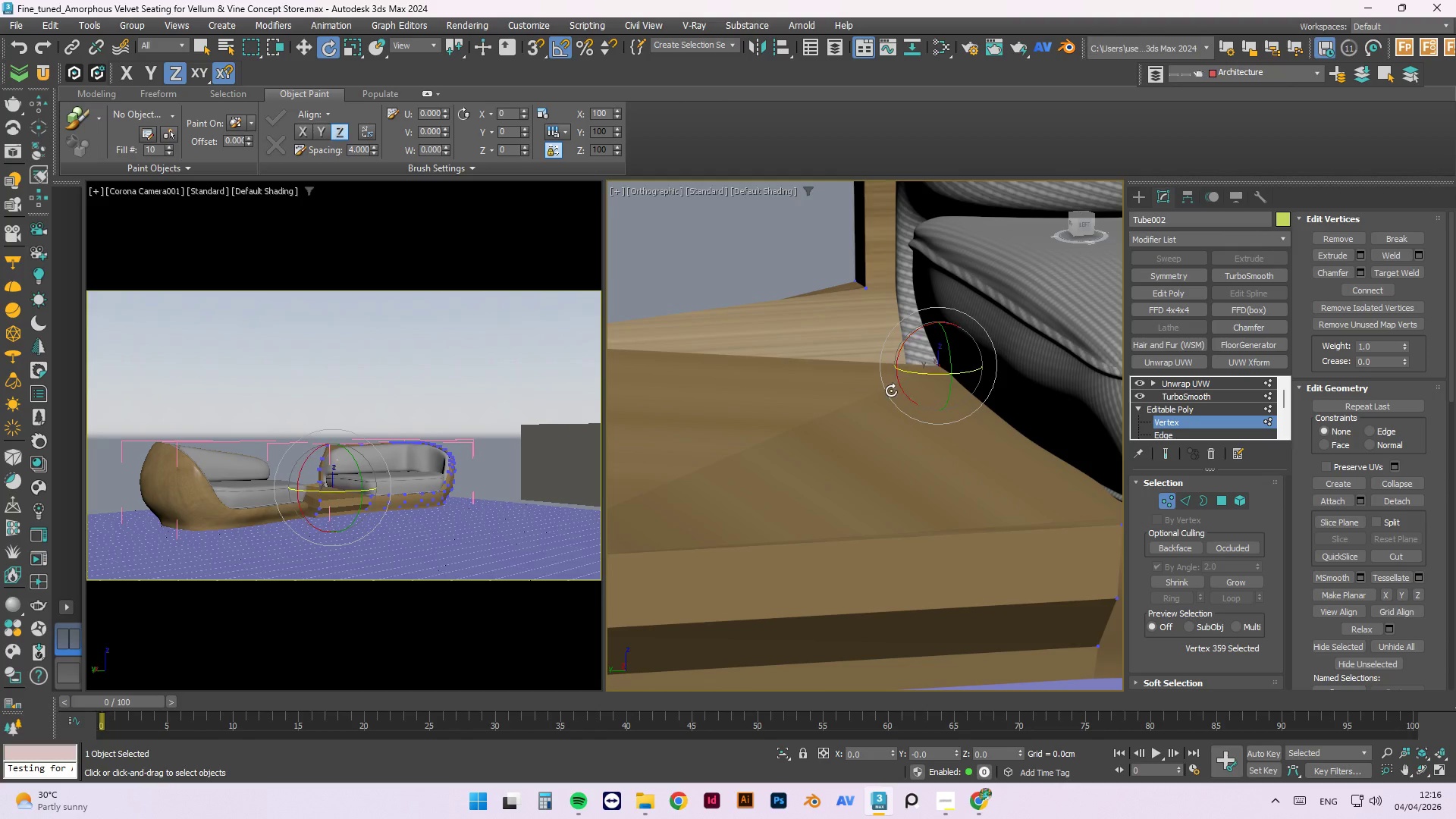 
scroll: coordinate [968, 426], scroll_direction: up, amount: 3.0
 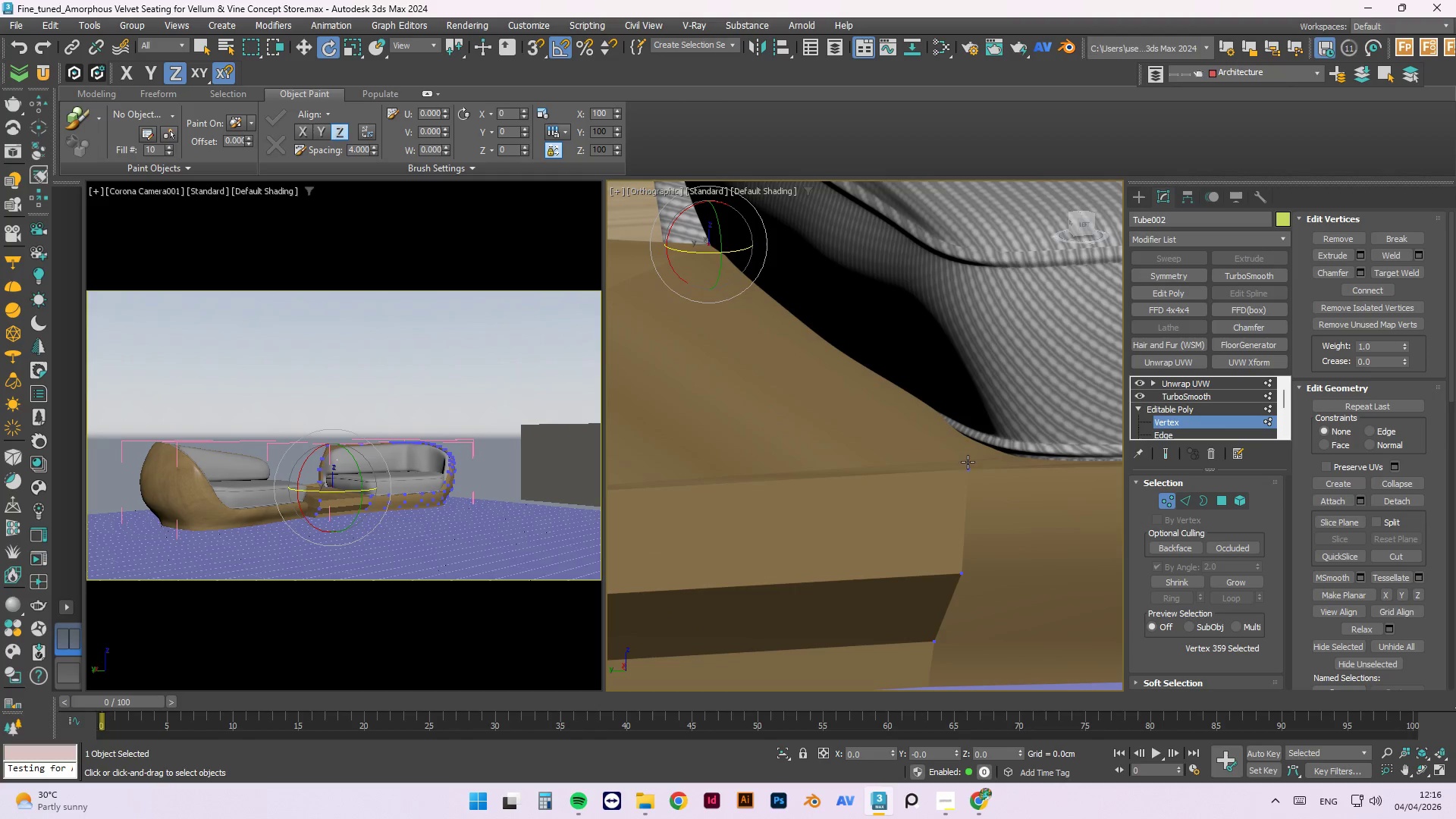 
hold_key(key=ControlLeft, duration=1.26)
 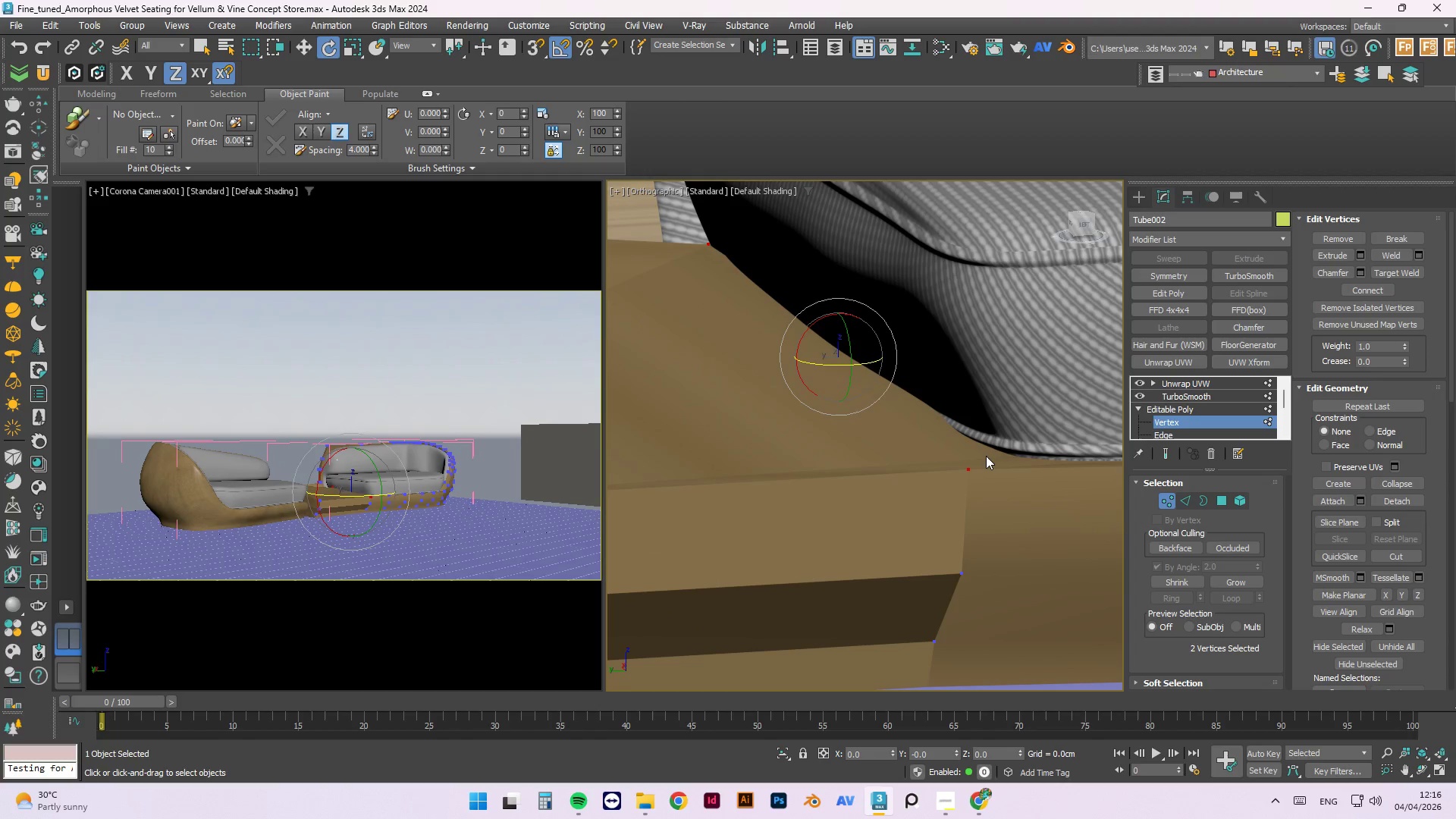 
key(W)
 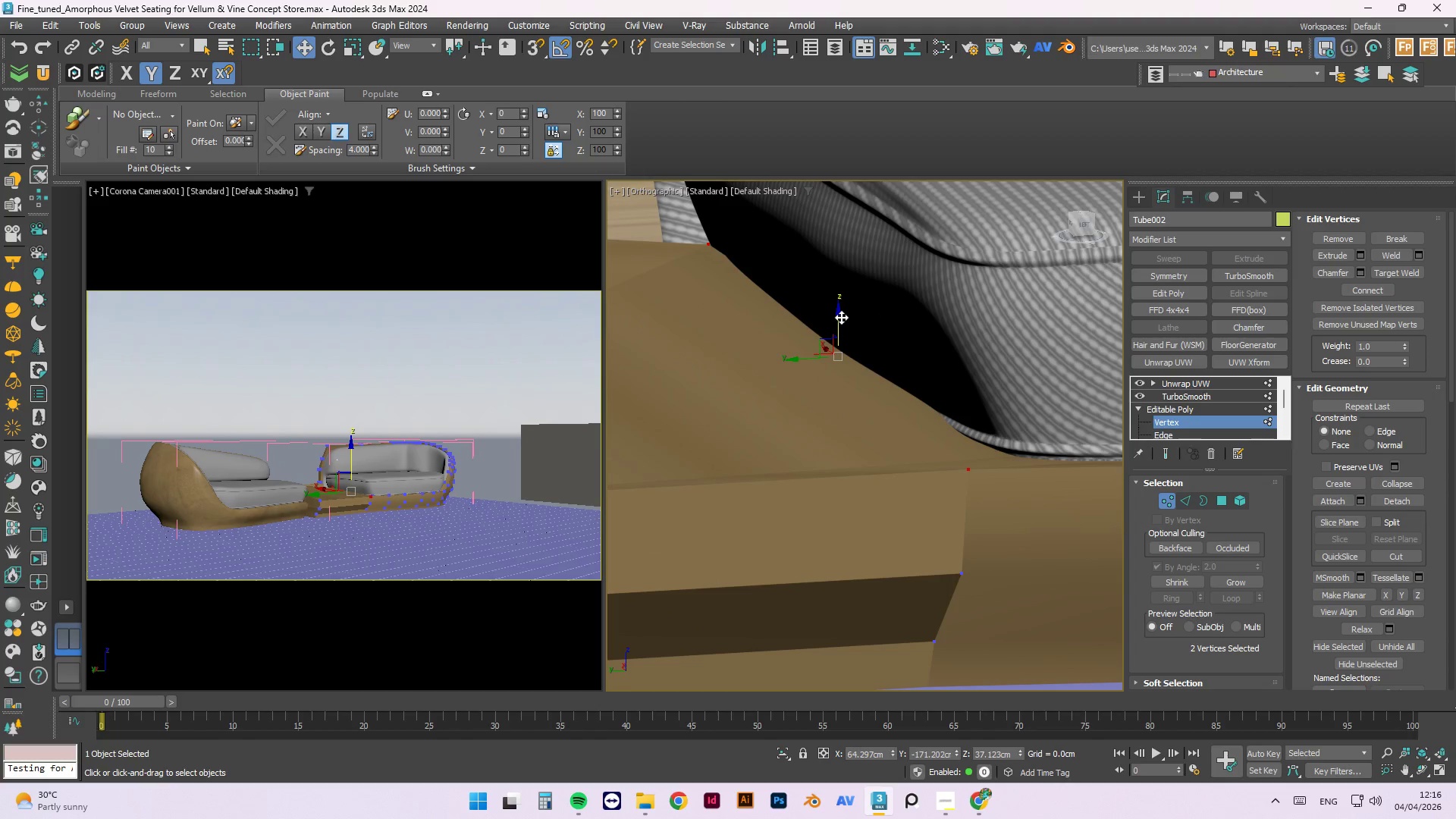 
left_click_drag(start_coordinate=[838, 317], to_coordinate=[831, 307])
 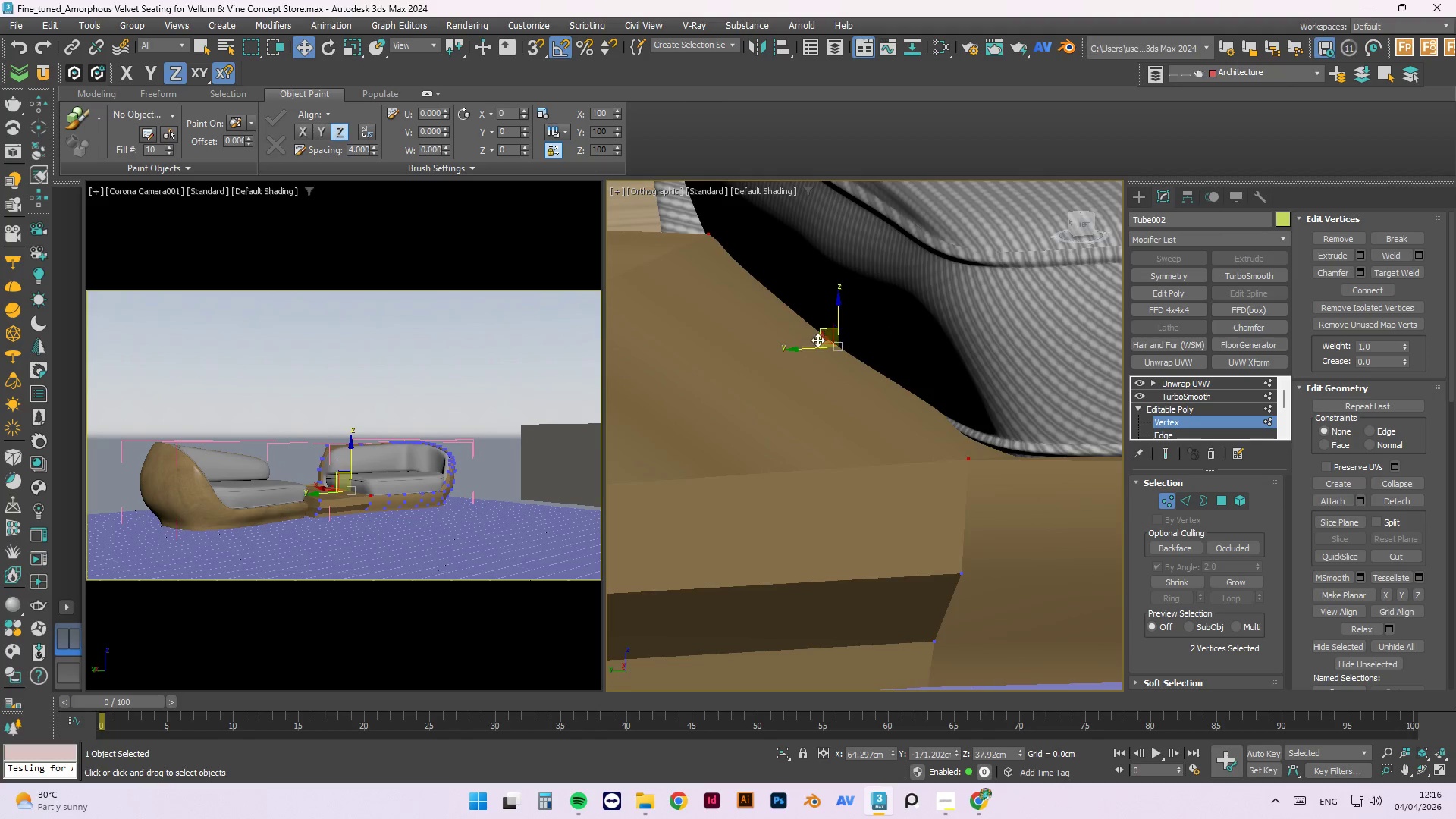 
hold_key(key=AltLeft, duration=0.45)
 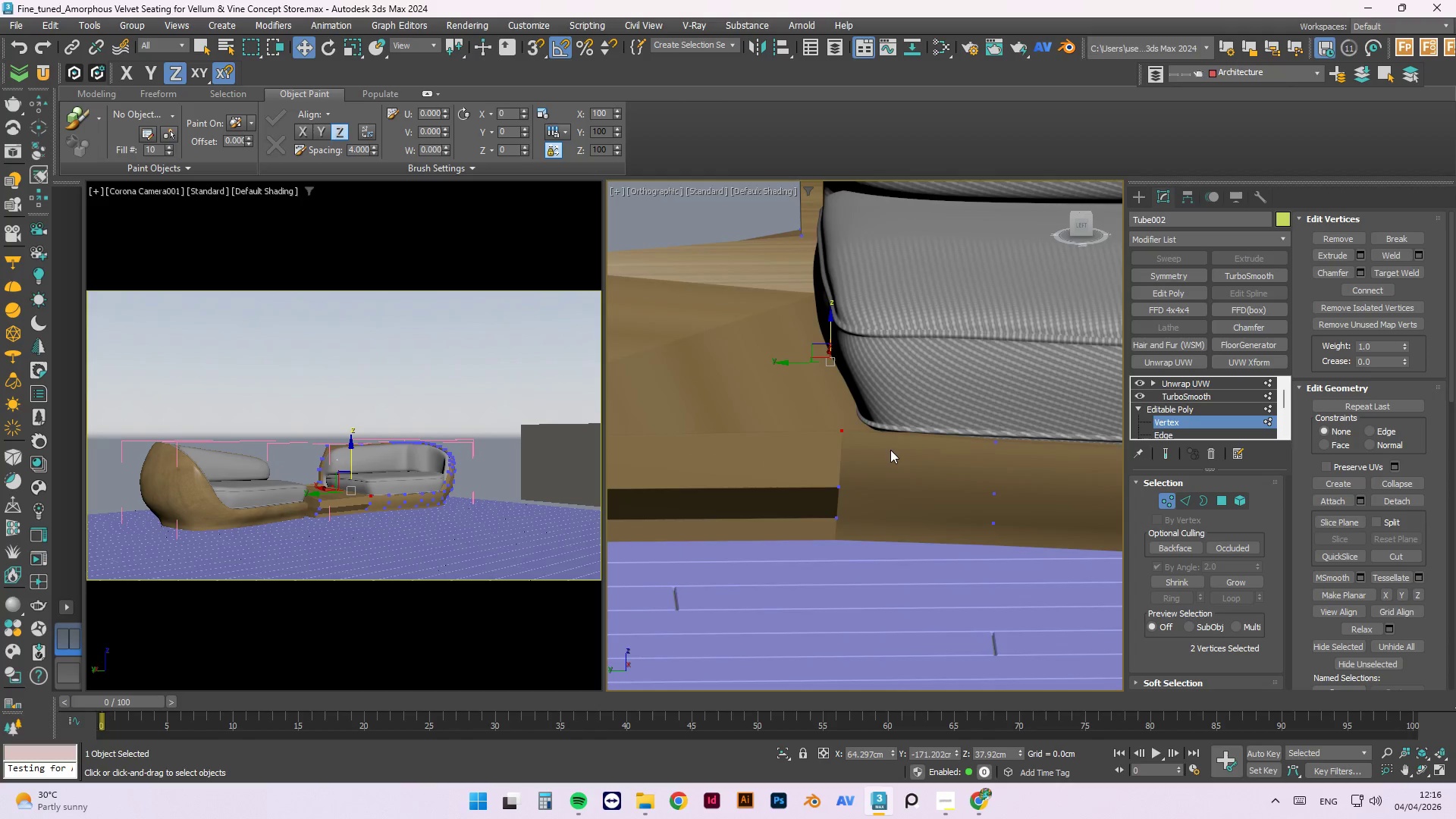 
scroll: coordinate [827, 391], scroll_direction: down, amount: 2.0
 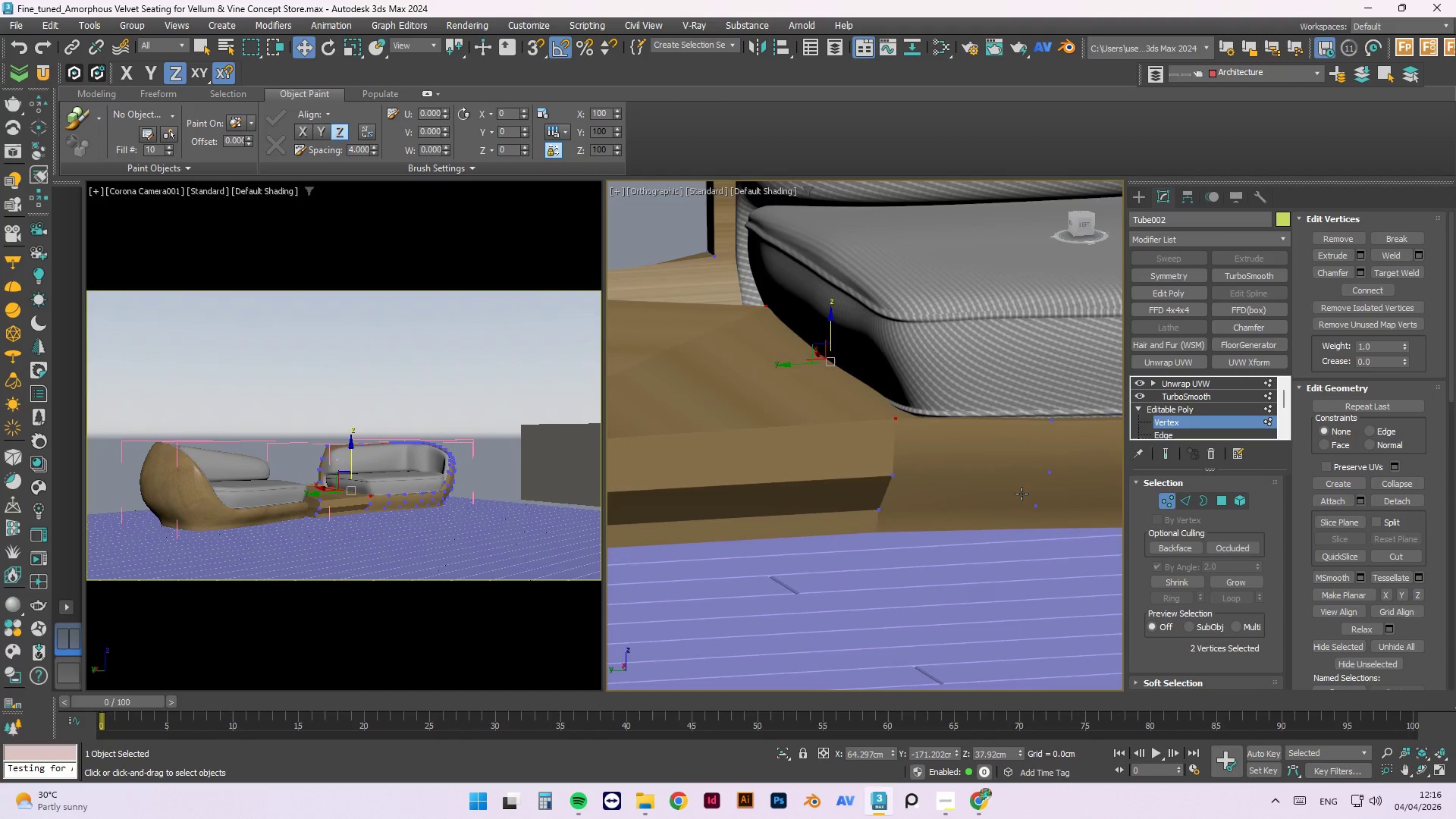 
hold_key(key=AltLeft, duration=0.55)
 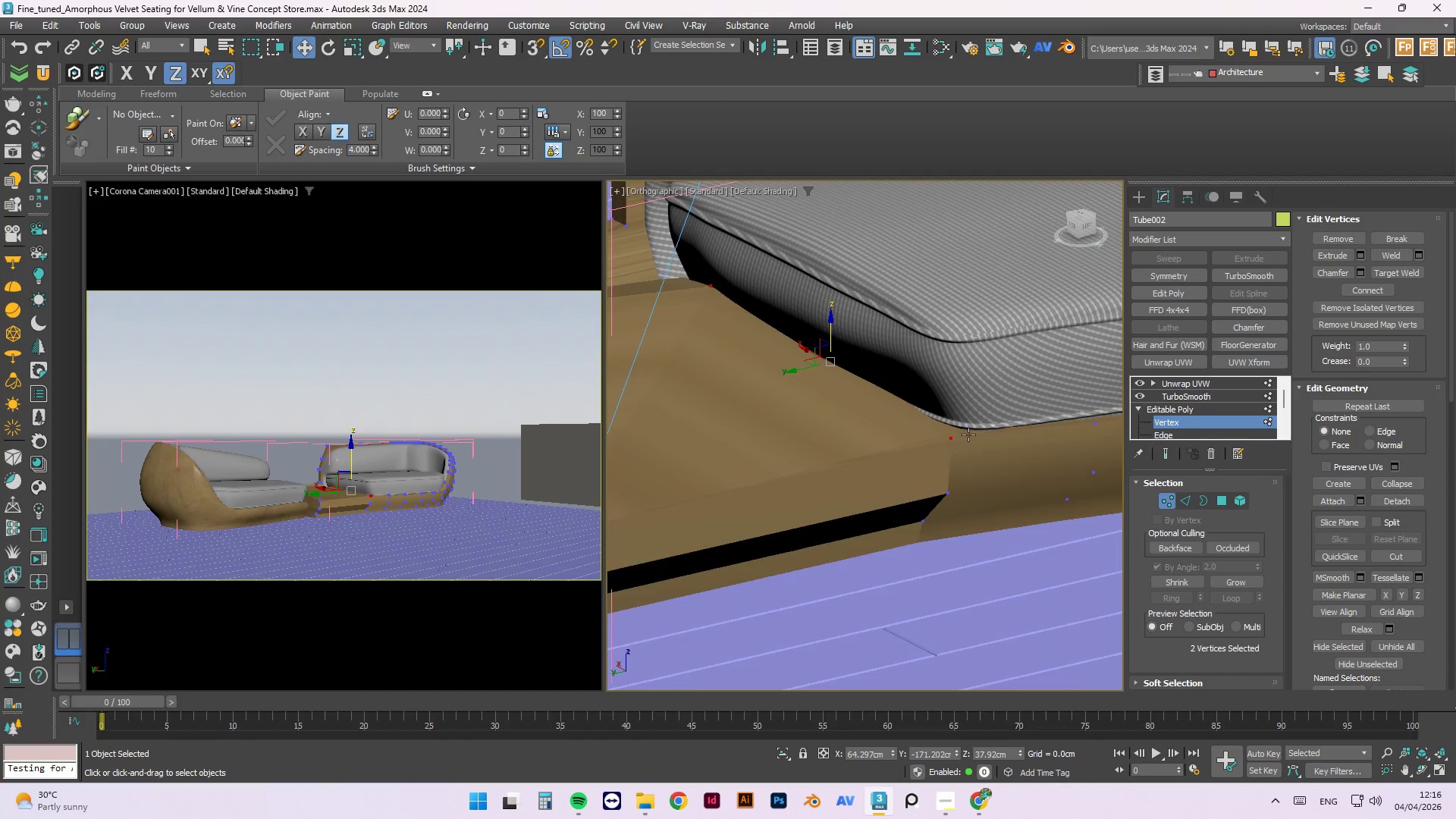 
scroll: coordinate [983, 436], scroll_direction: up, amount: 5.0
 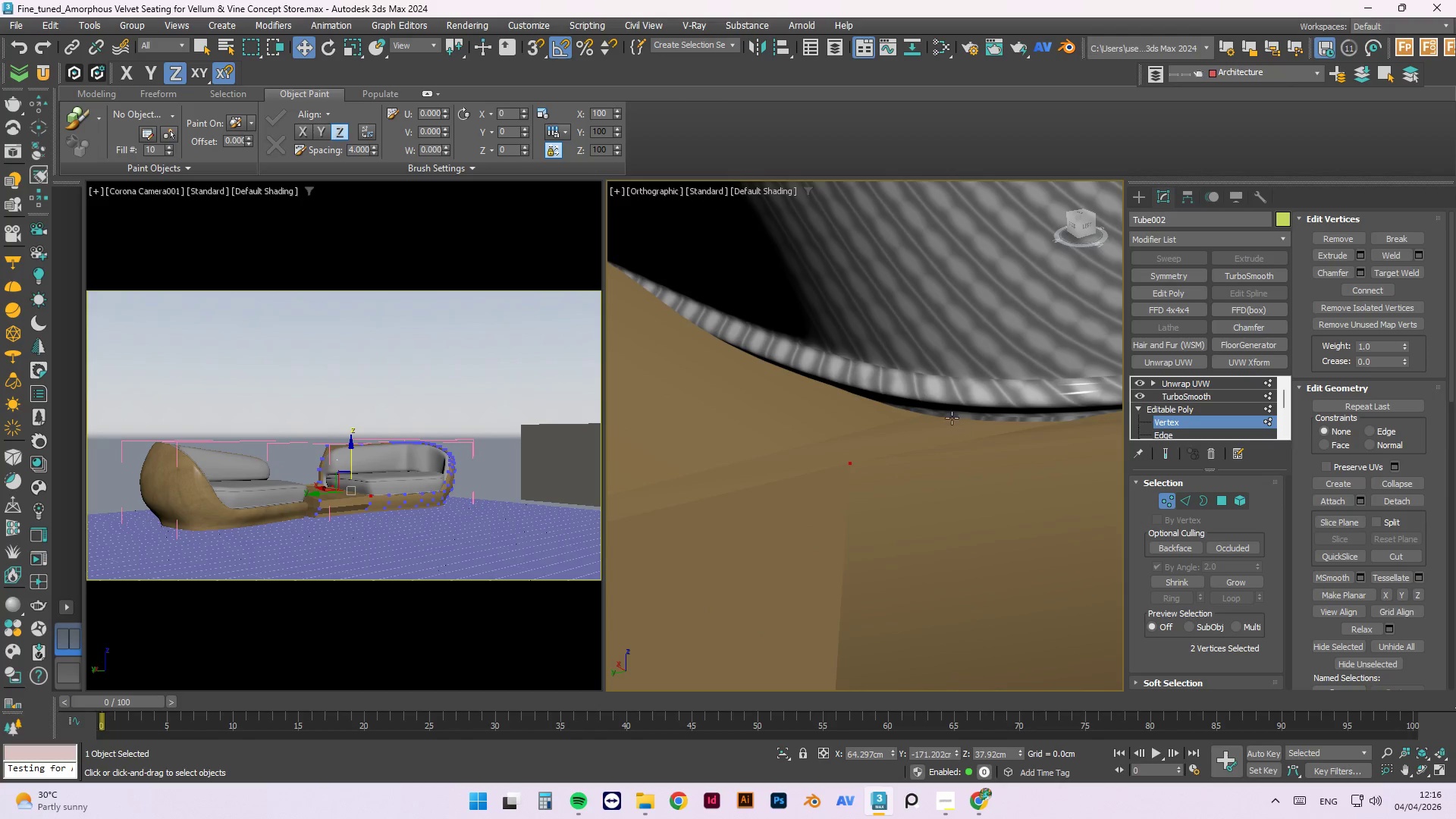 
hold_key(key=AltLeft, duration=0.66)
 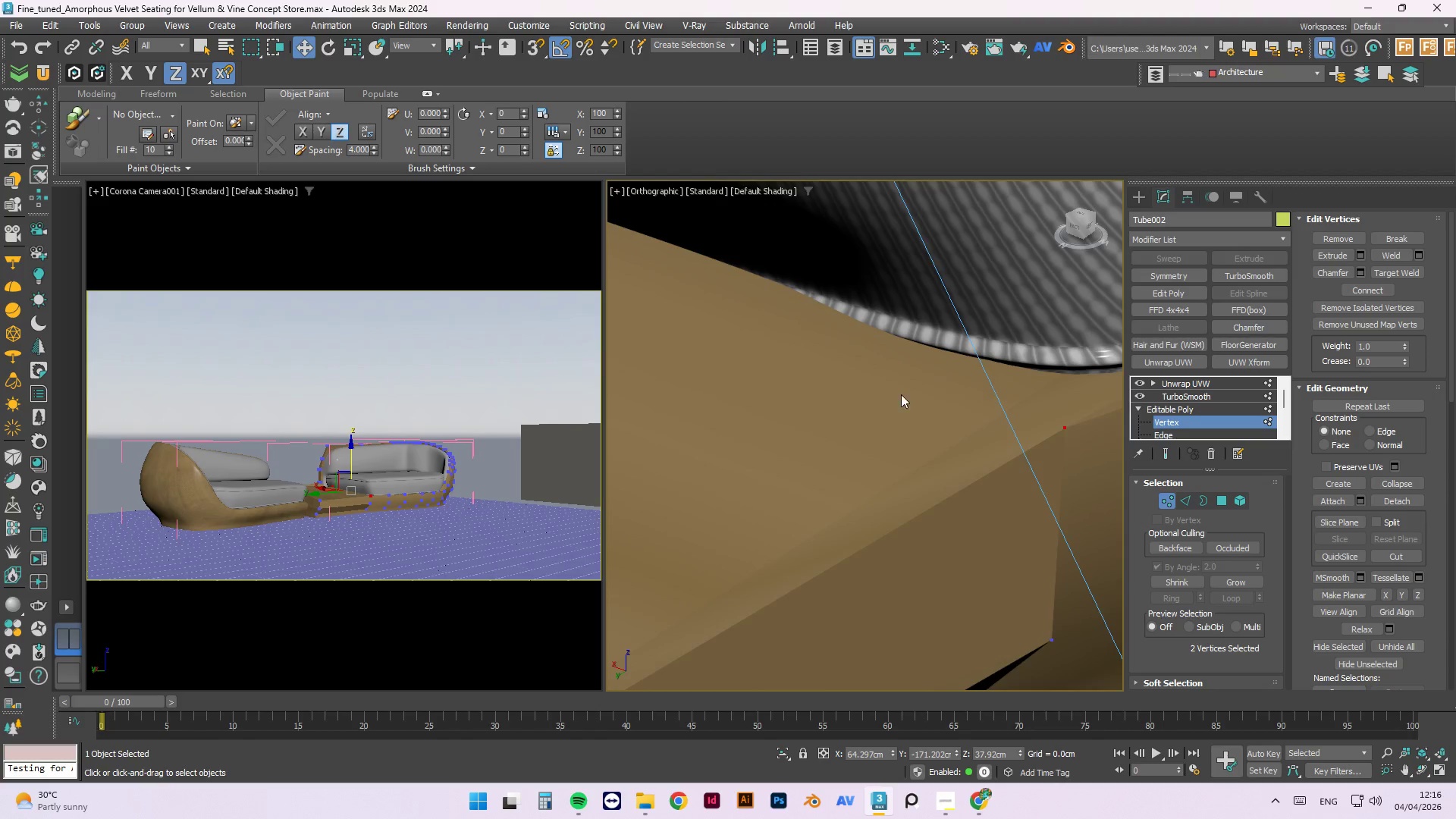 
scroll: coordinate [910, 418], scroll_direction: down, amount: 1.0
 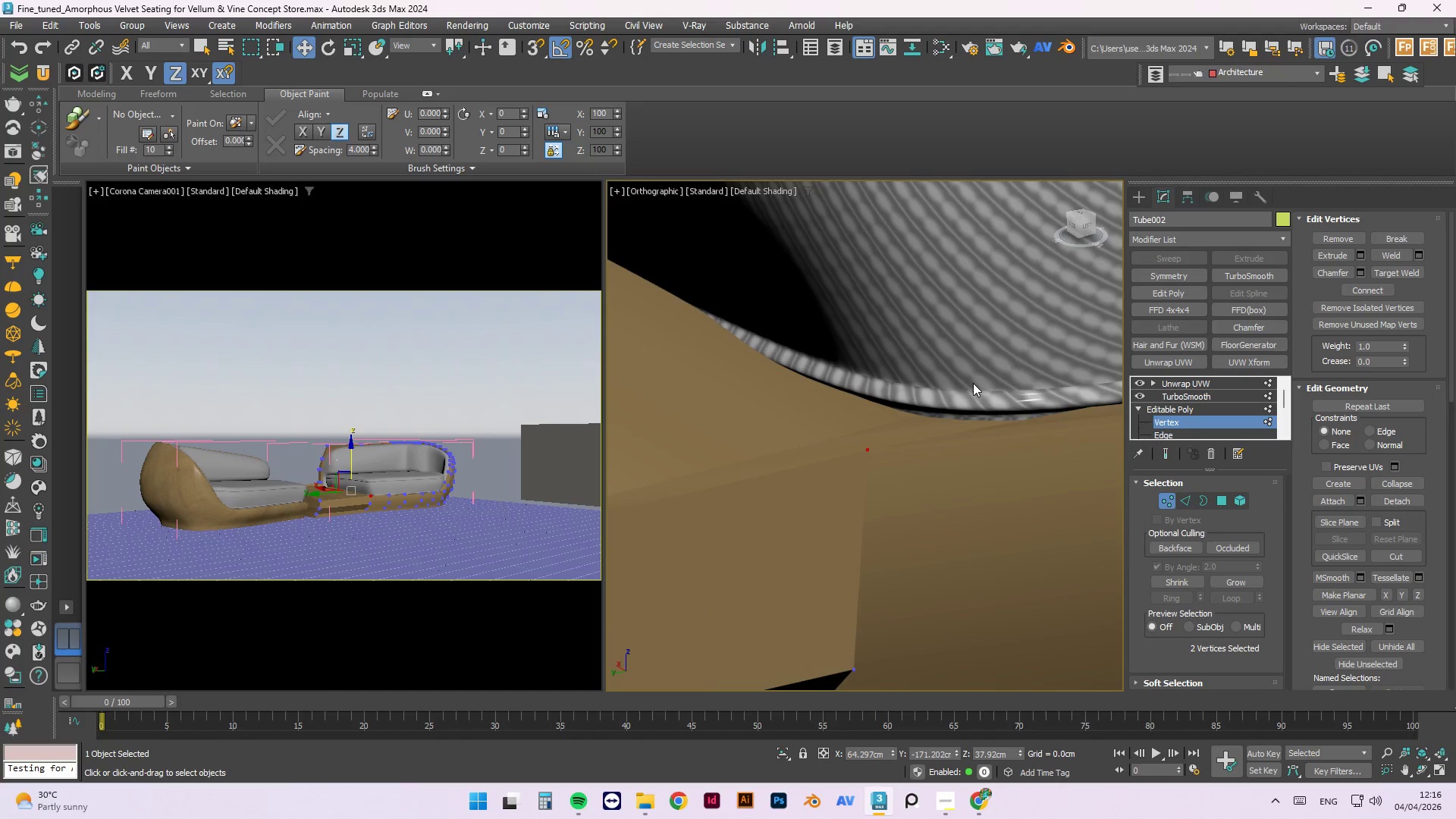 
scroll: coordinate [984, 376], scroll_direction: none, amount: 0.0
 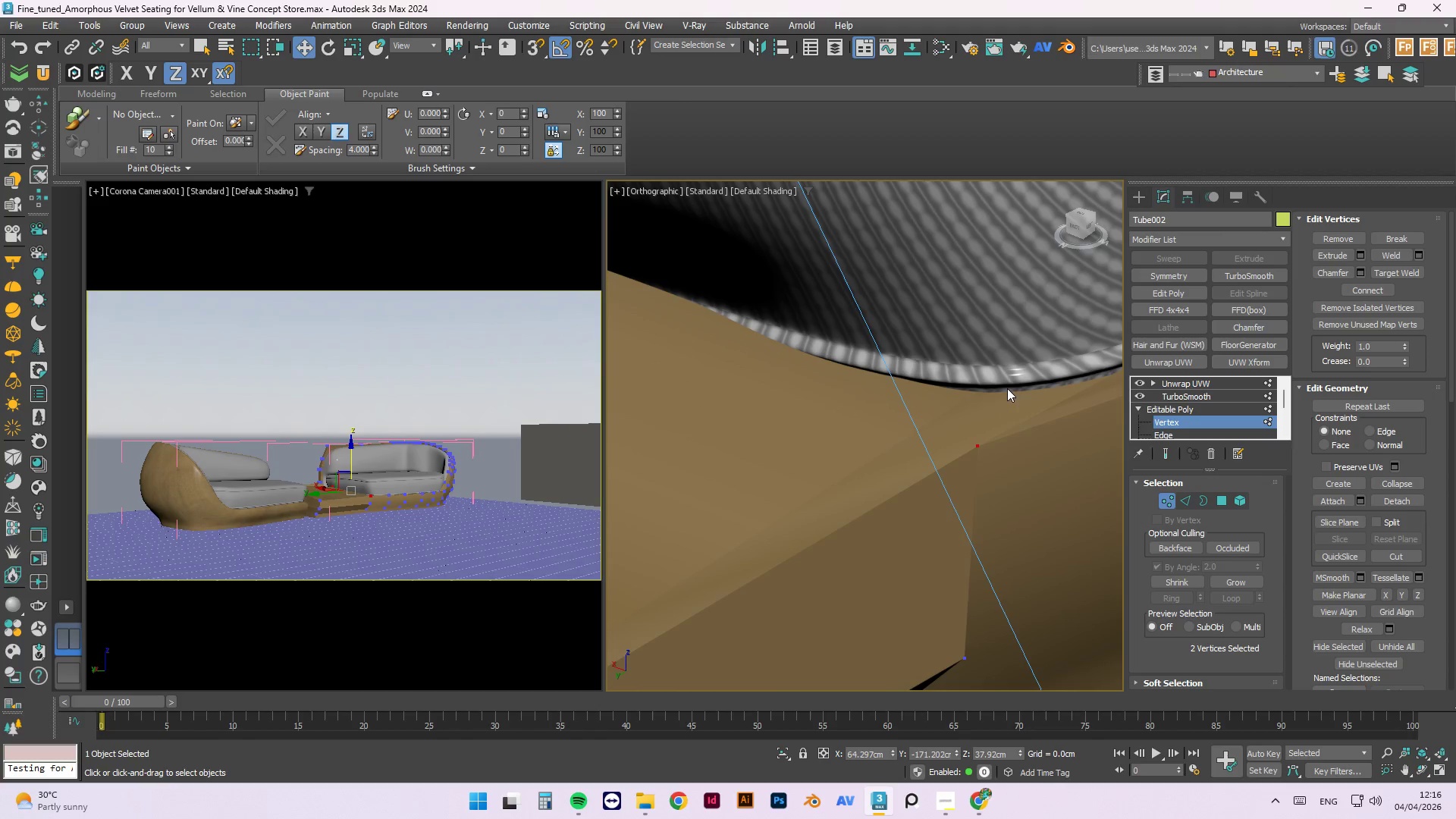 
key(F3)
 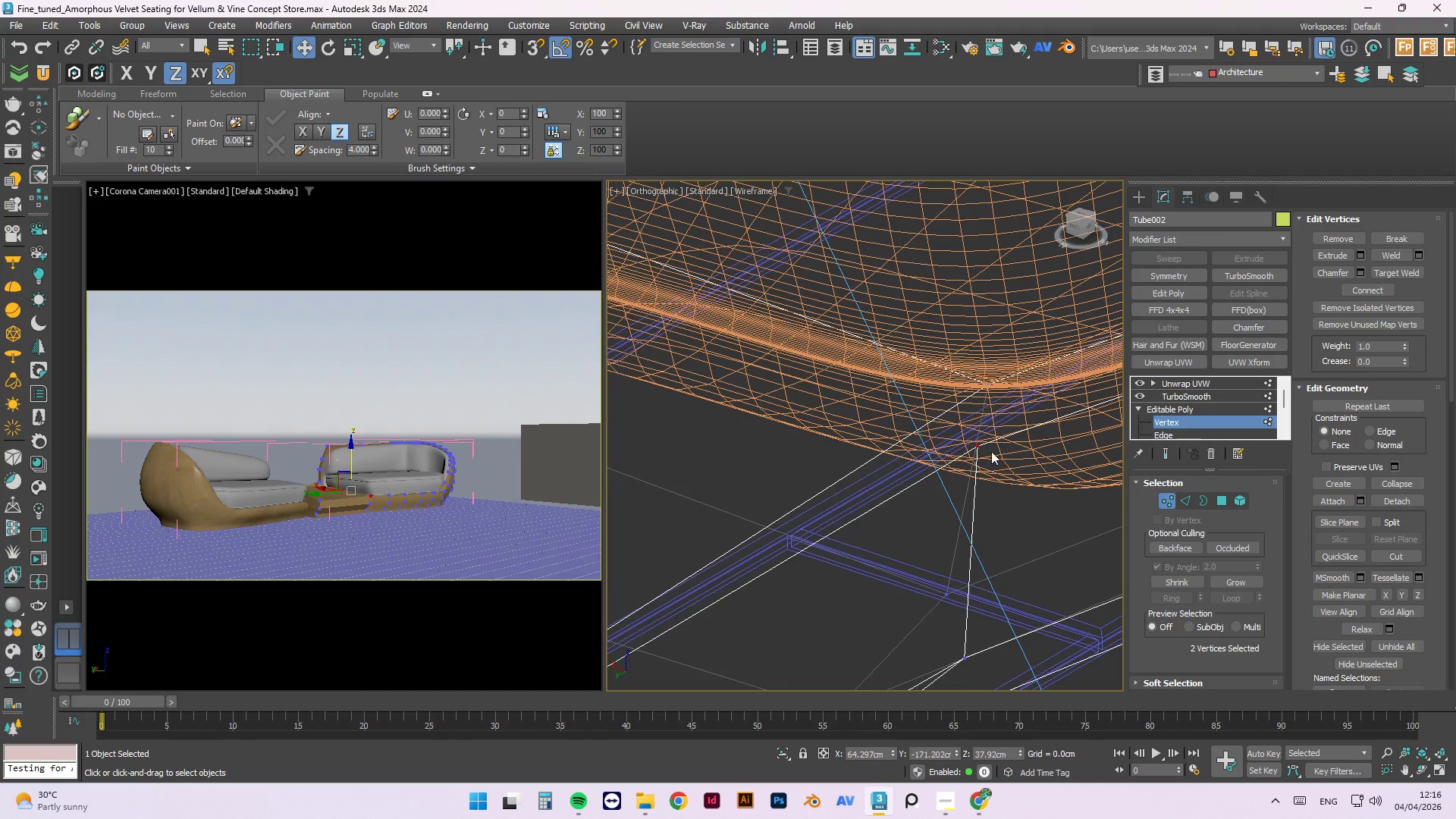 
hold_key(key=AltLeft, duration=1.5)
 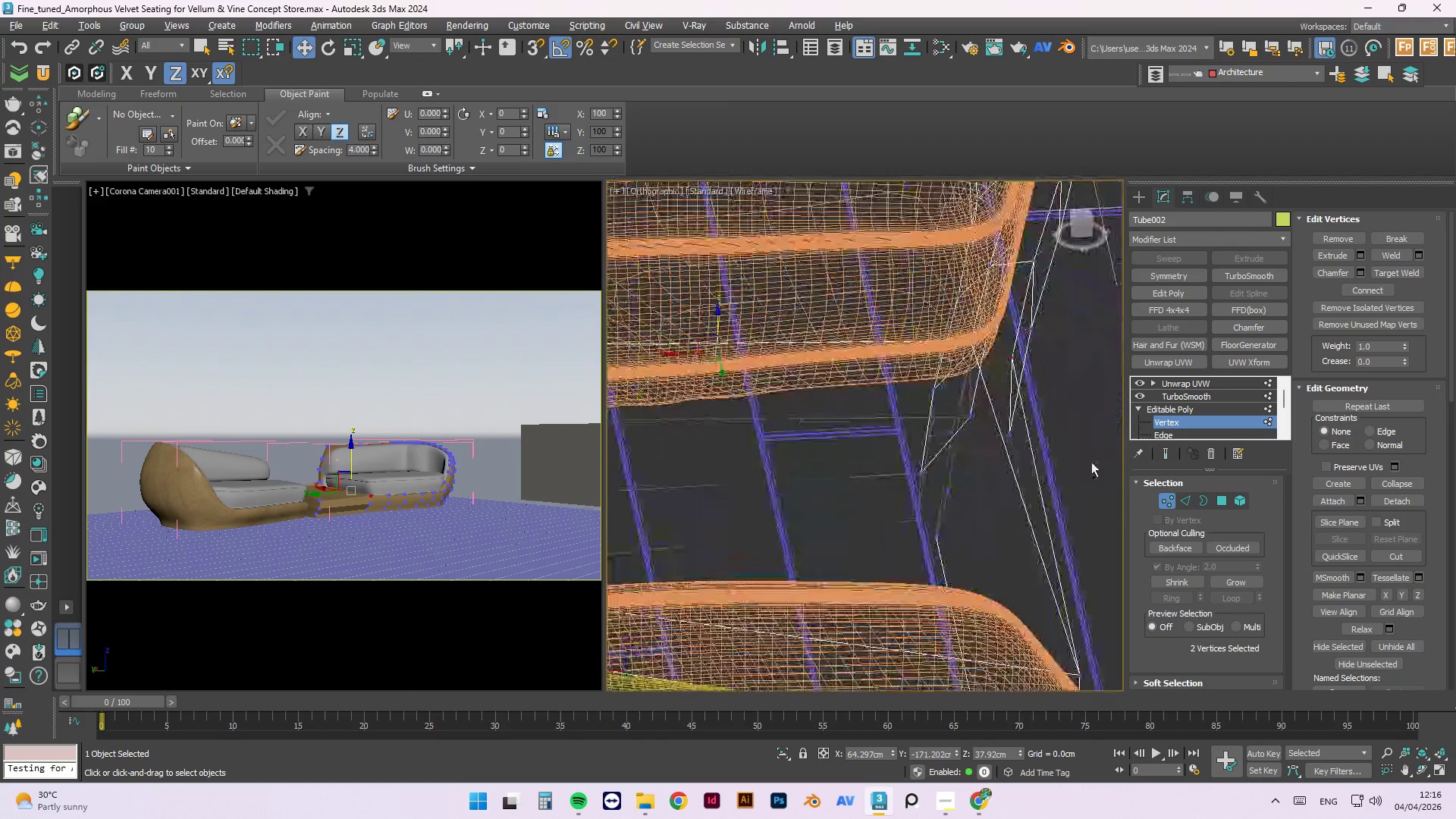 
scroll: coordinate [946, 454], scroll_direction: down, amount: 3.0
 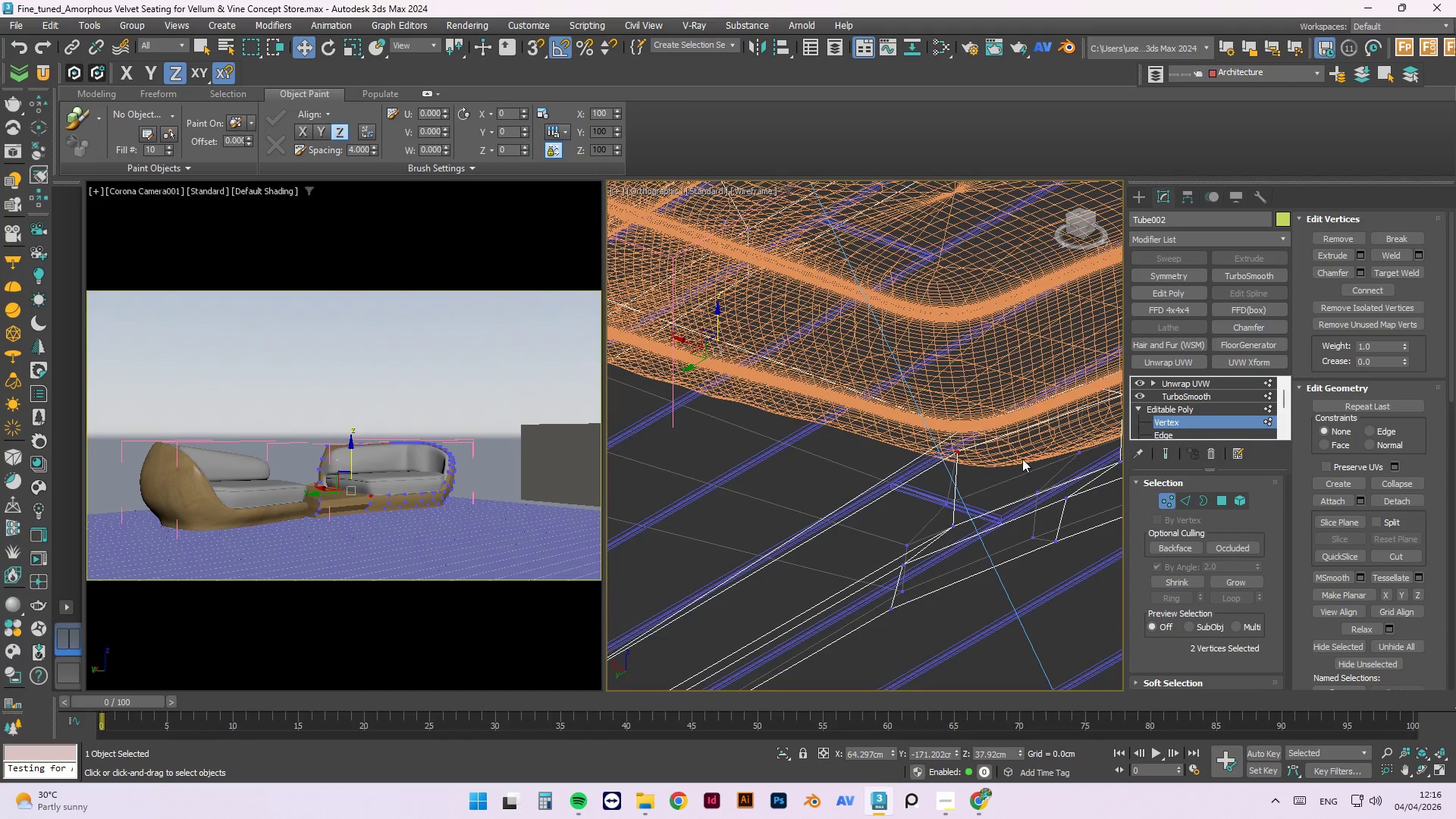 
hold_key(key=AltLeft, duration=1.52)
 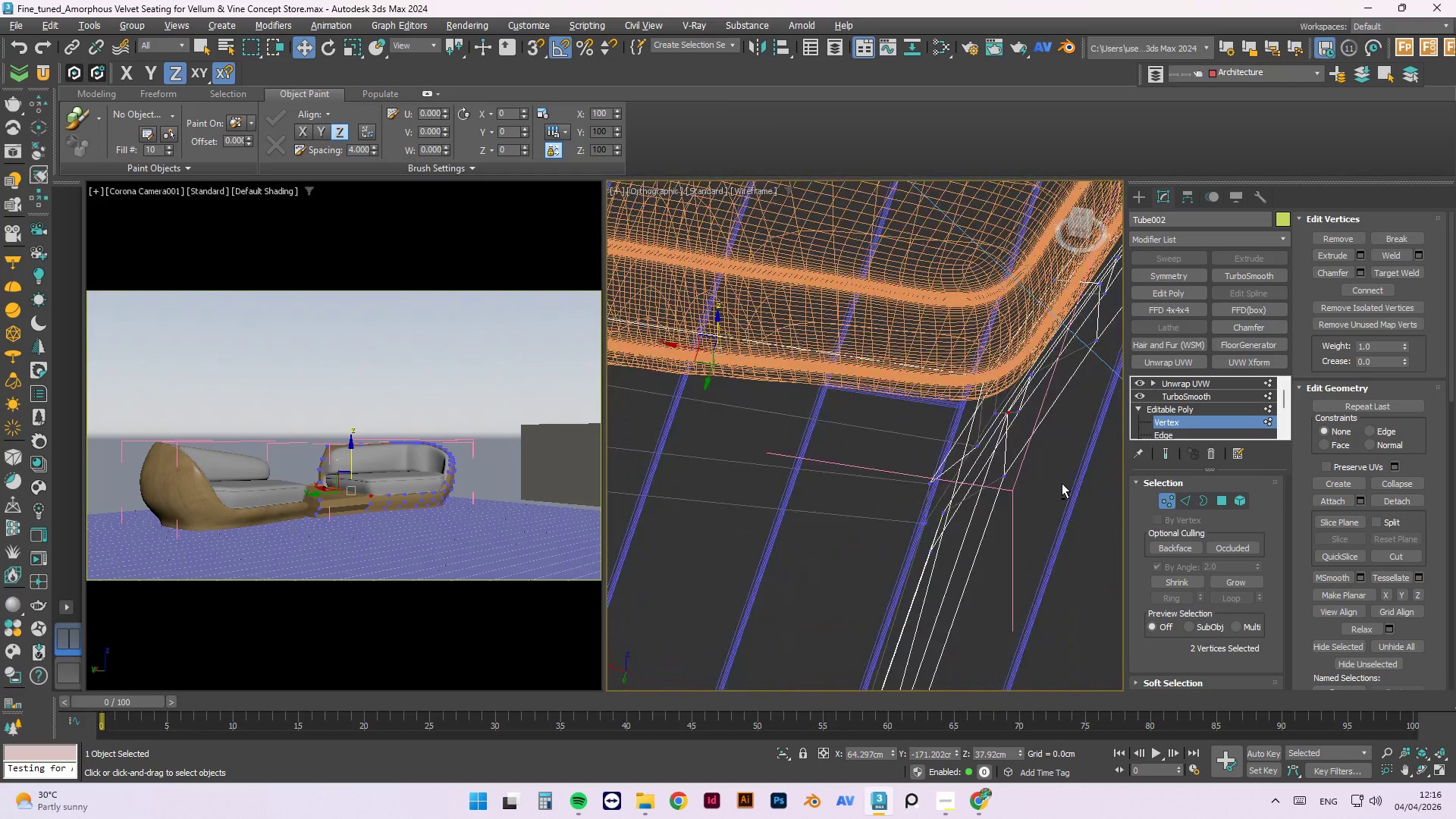 
key(Alt+AltLeft)
 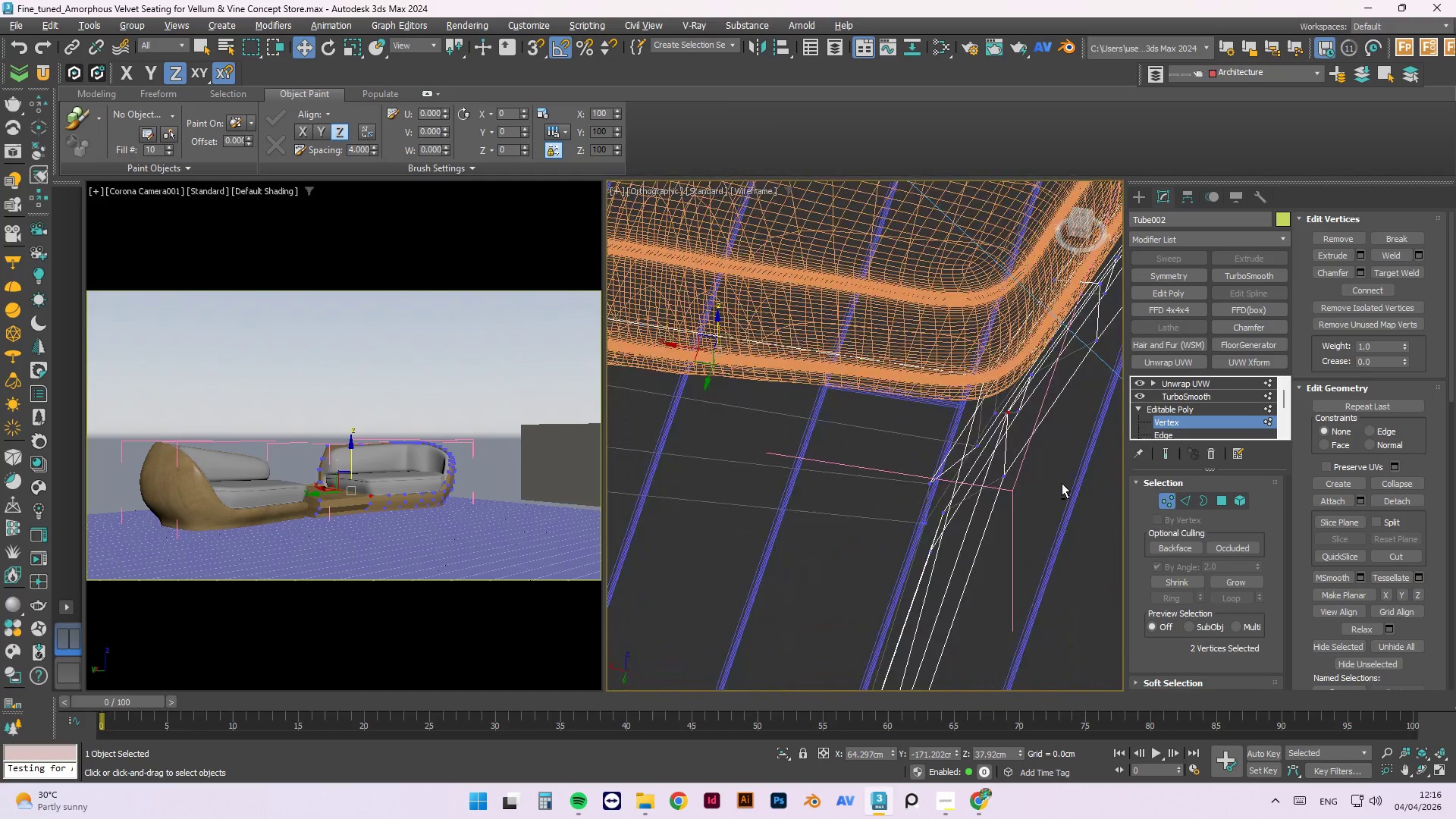 
key(Alt+AltLeft)
 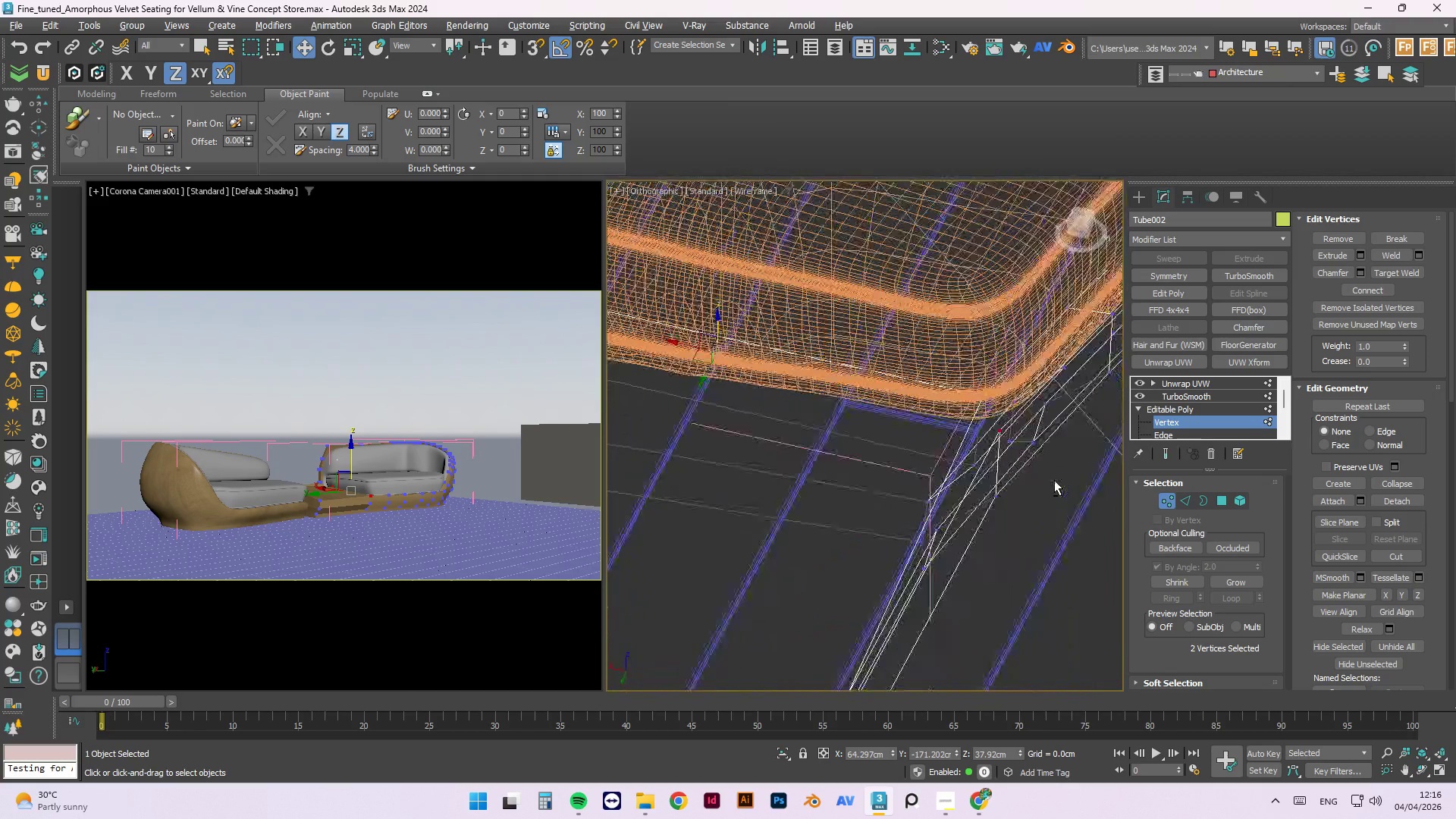 
key(Alt+AltLeft)
 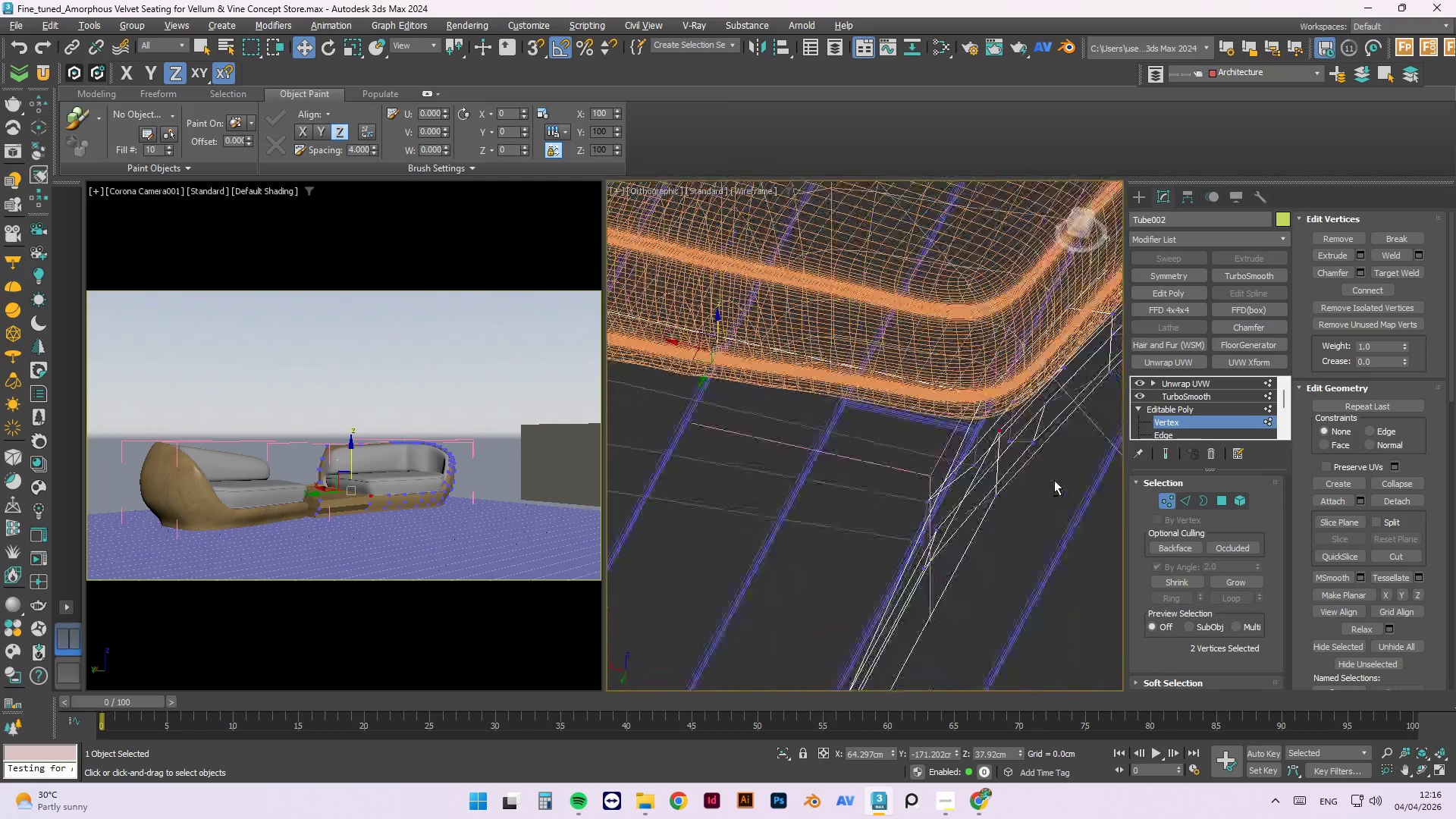 
key(Alt+AltLeft)
 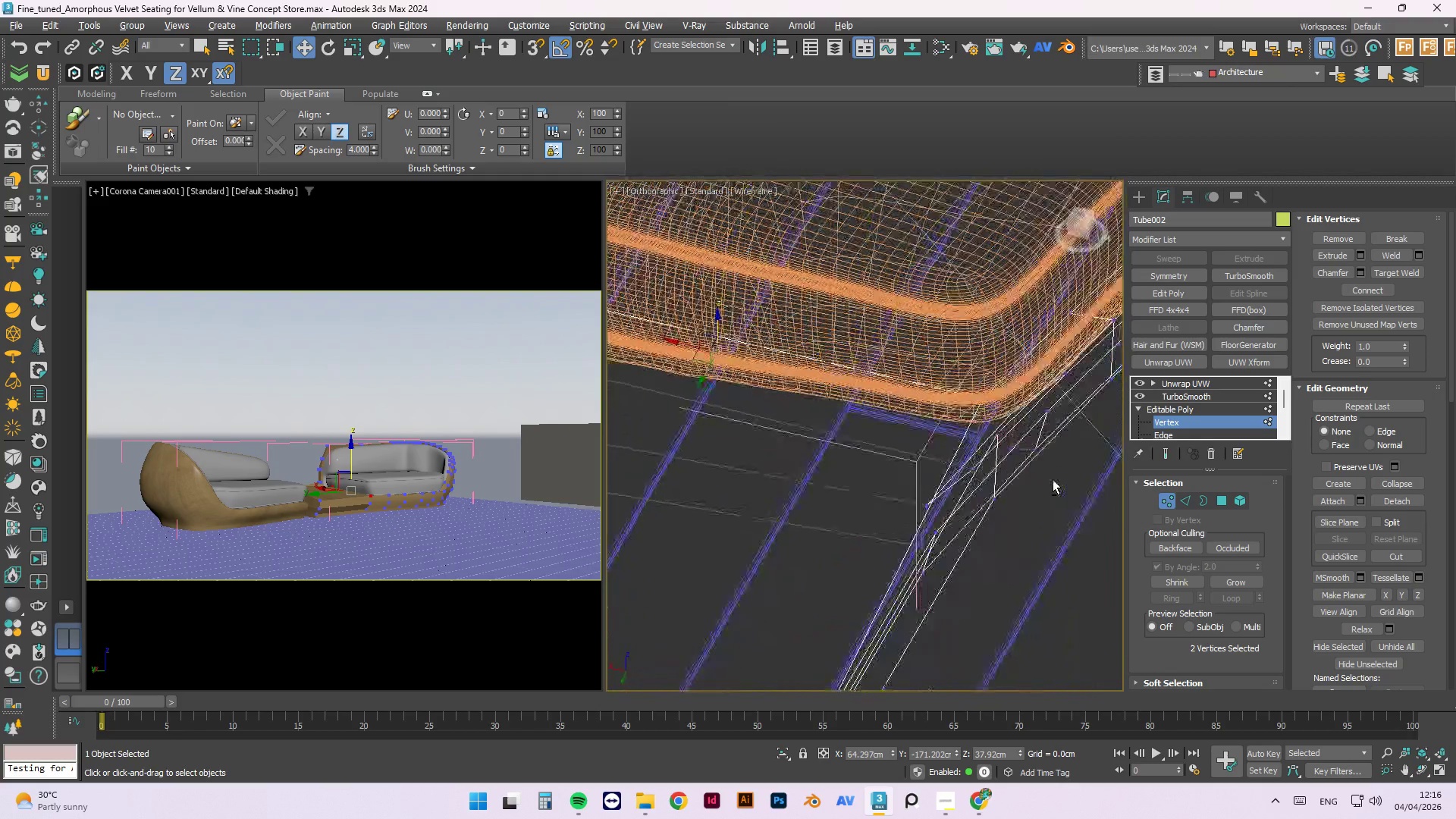 
key(Alt+AltLeft)
 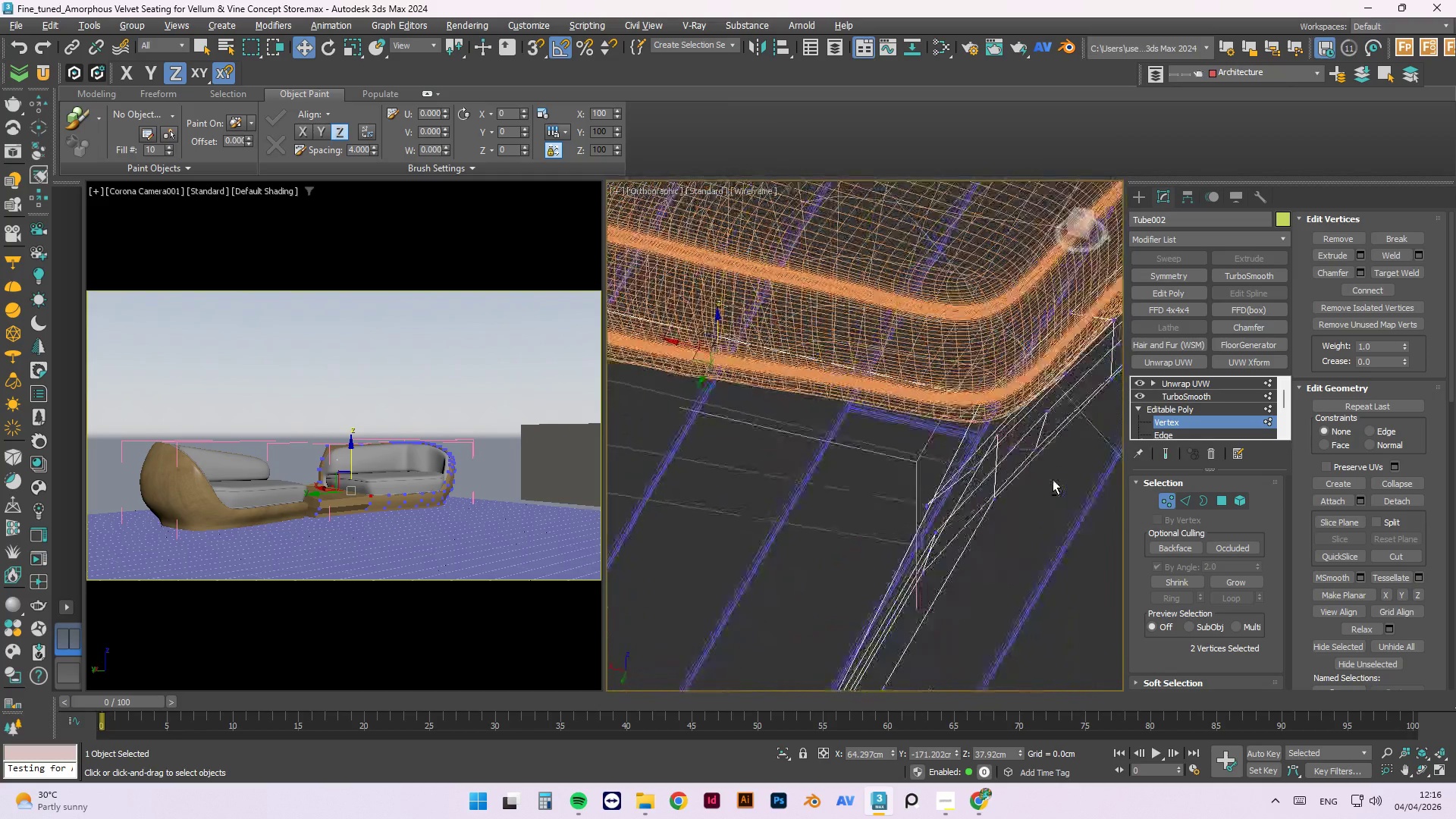 
key(Alt+AltLeft)
 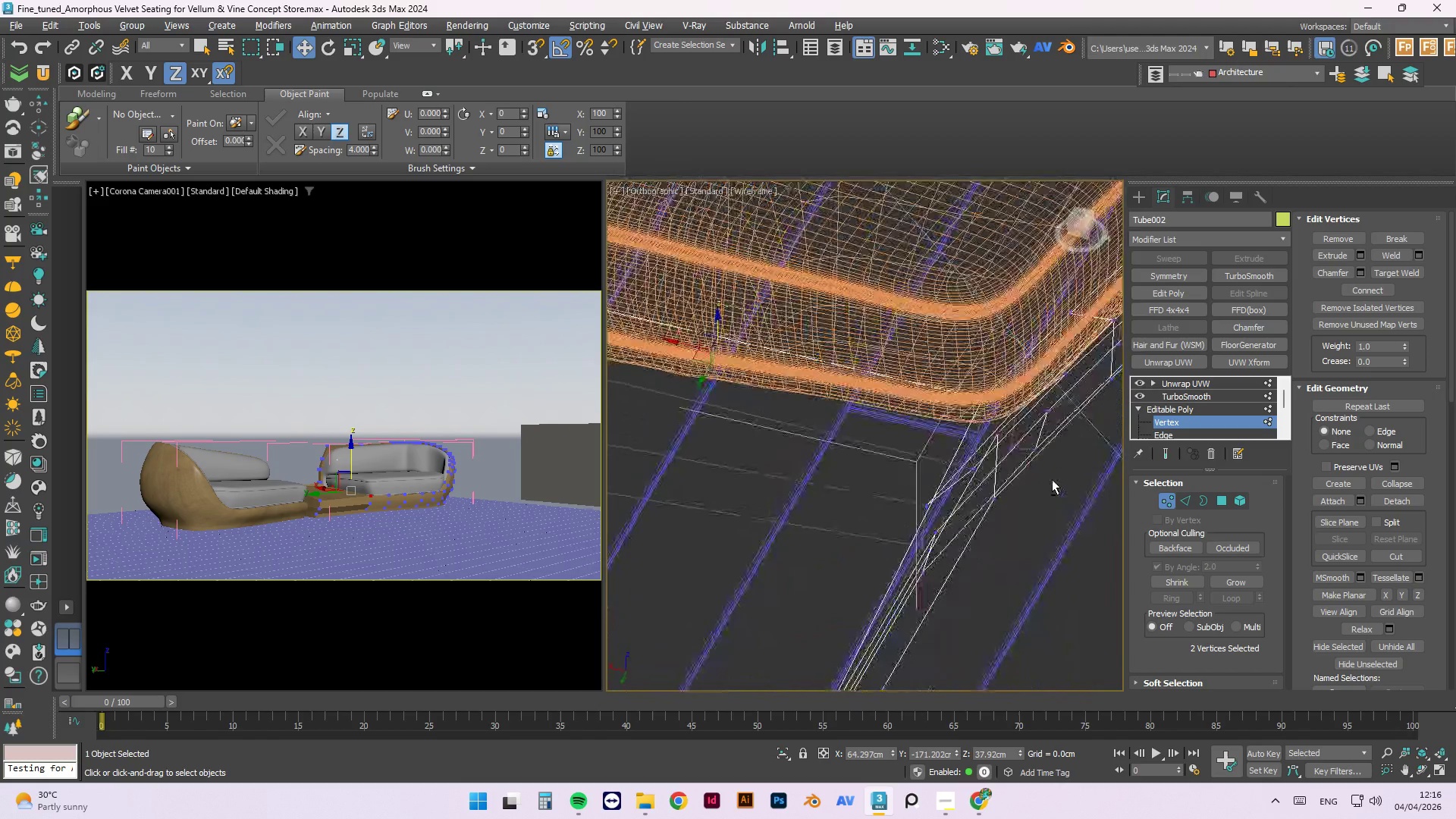 
key(Alt+AltLeft)
 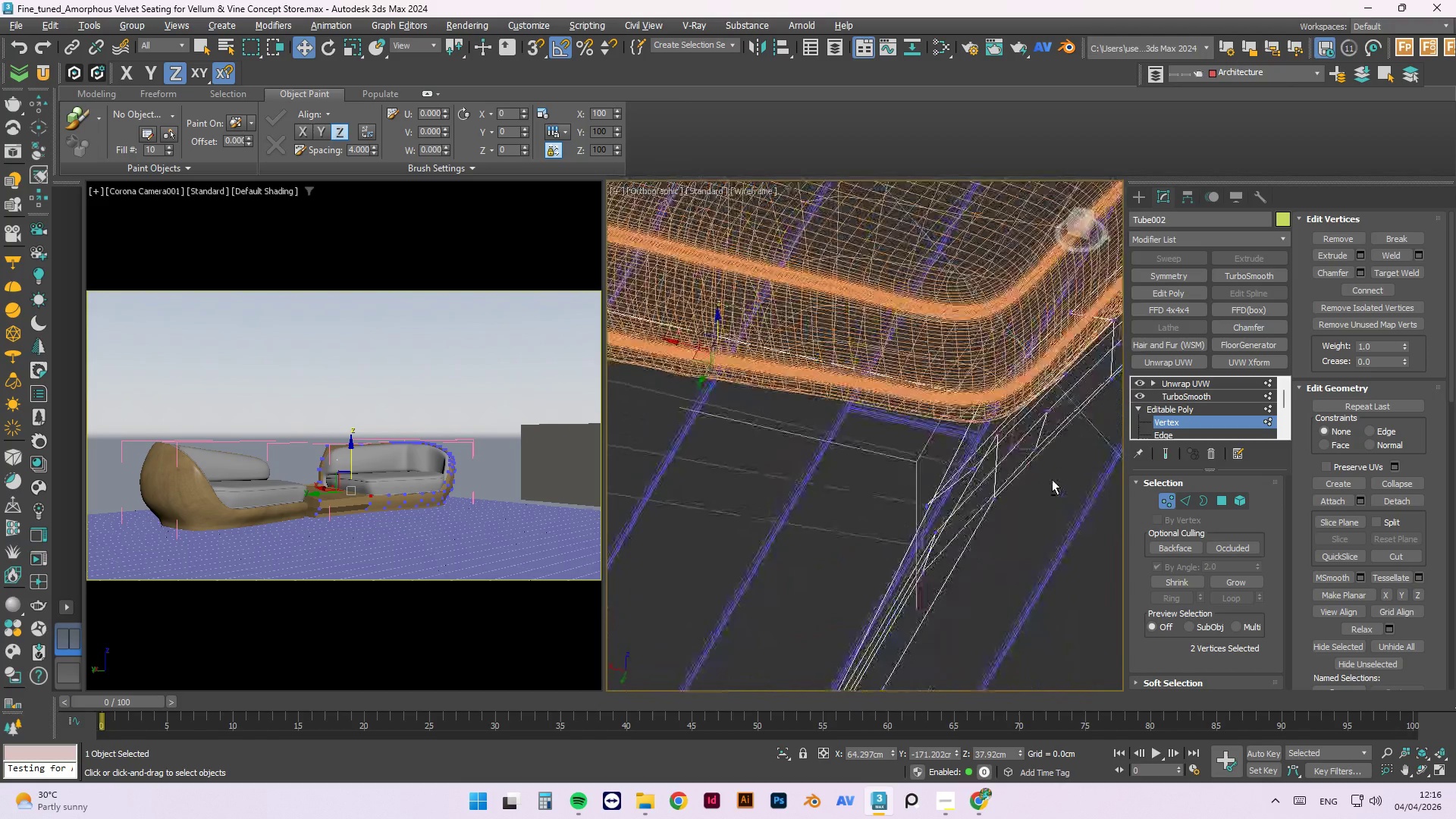 
key(Alt+AltLeft)
 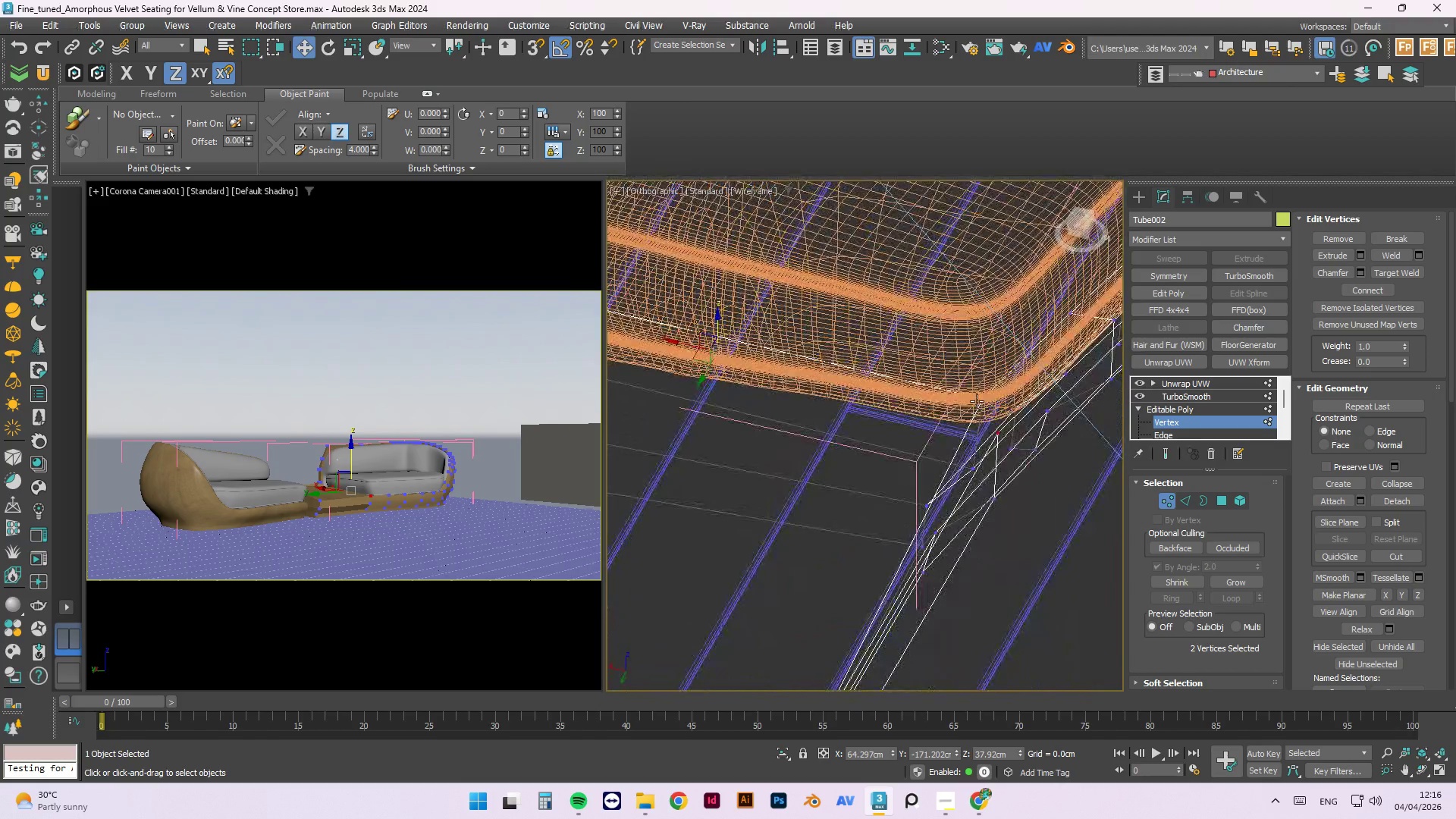 
scroll: coordinate [987, 388], scroll_direction: up, amount: 5.0
 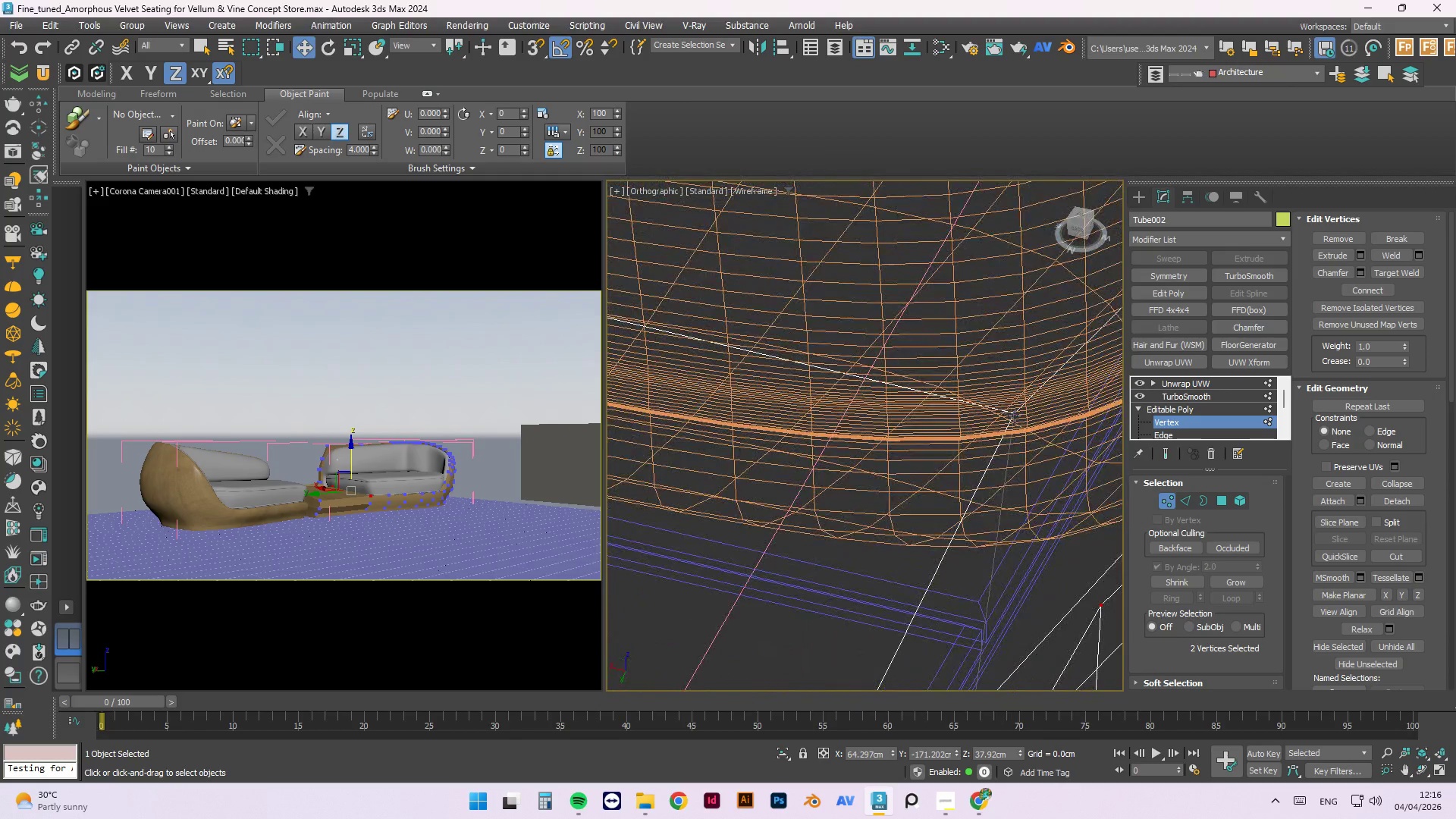 
left_click([1015, 416])
 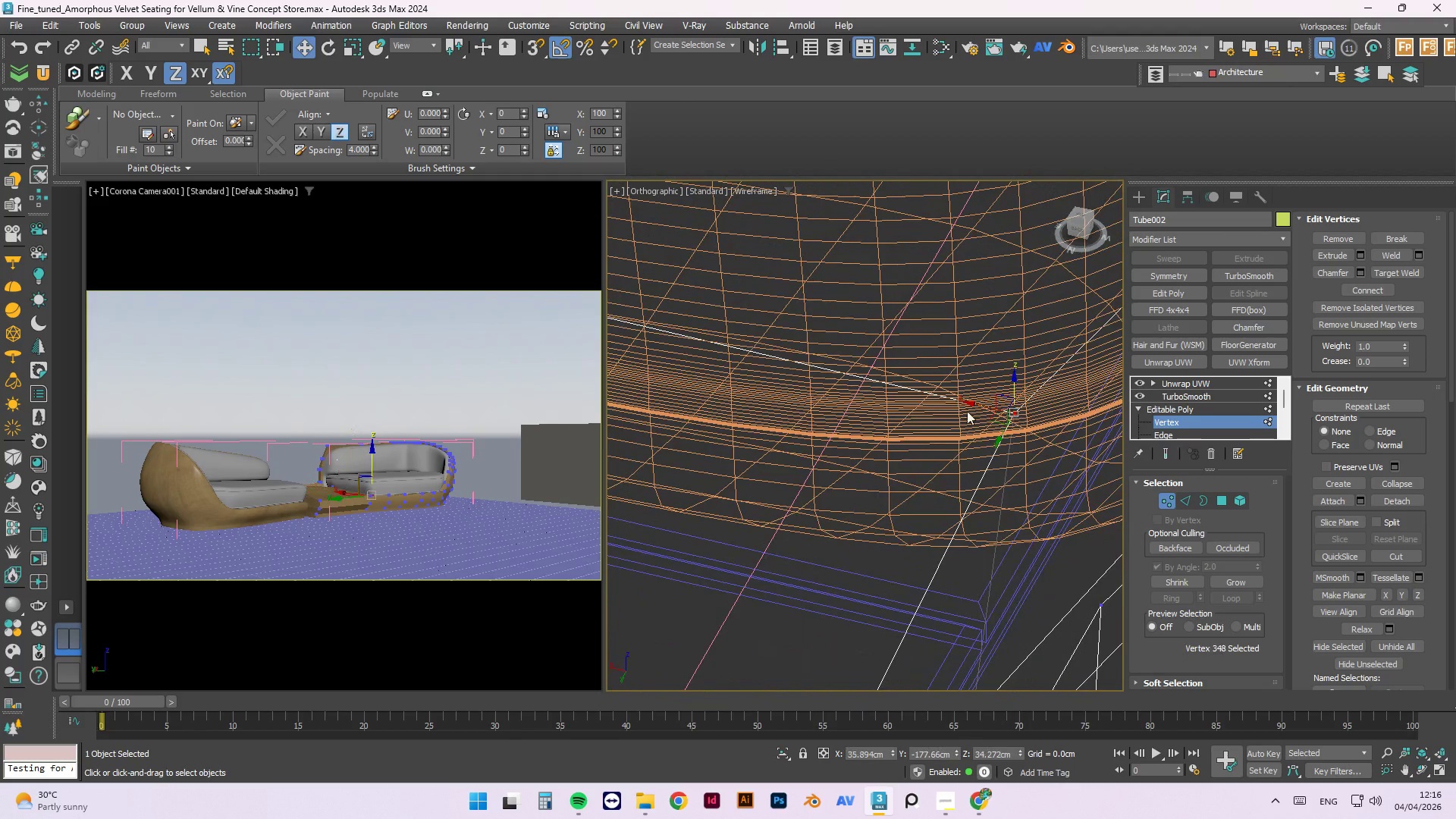 
hold_key(key=AltLeft, duration=1.42)
 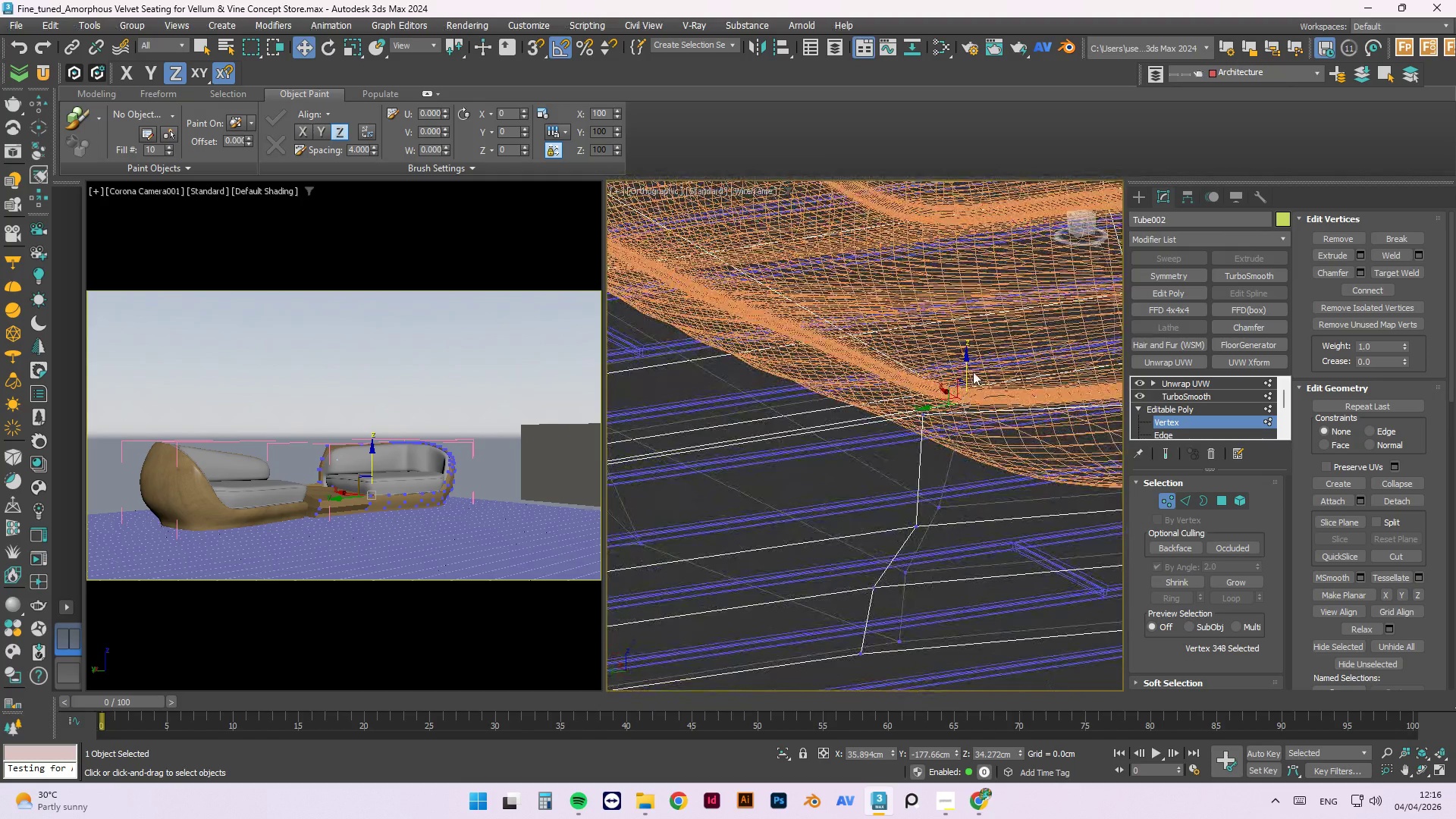 
scroll: coordinate [948, 397], scroll_direction: down, amount: 4.0
 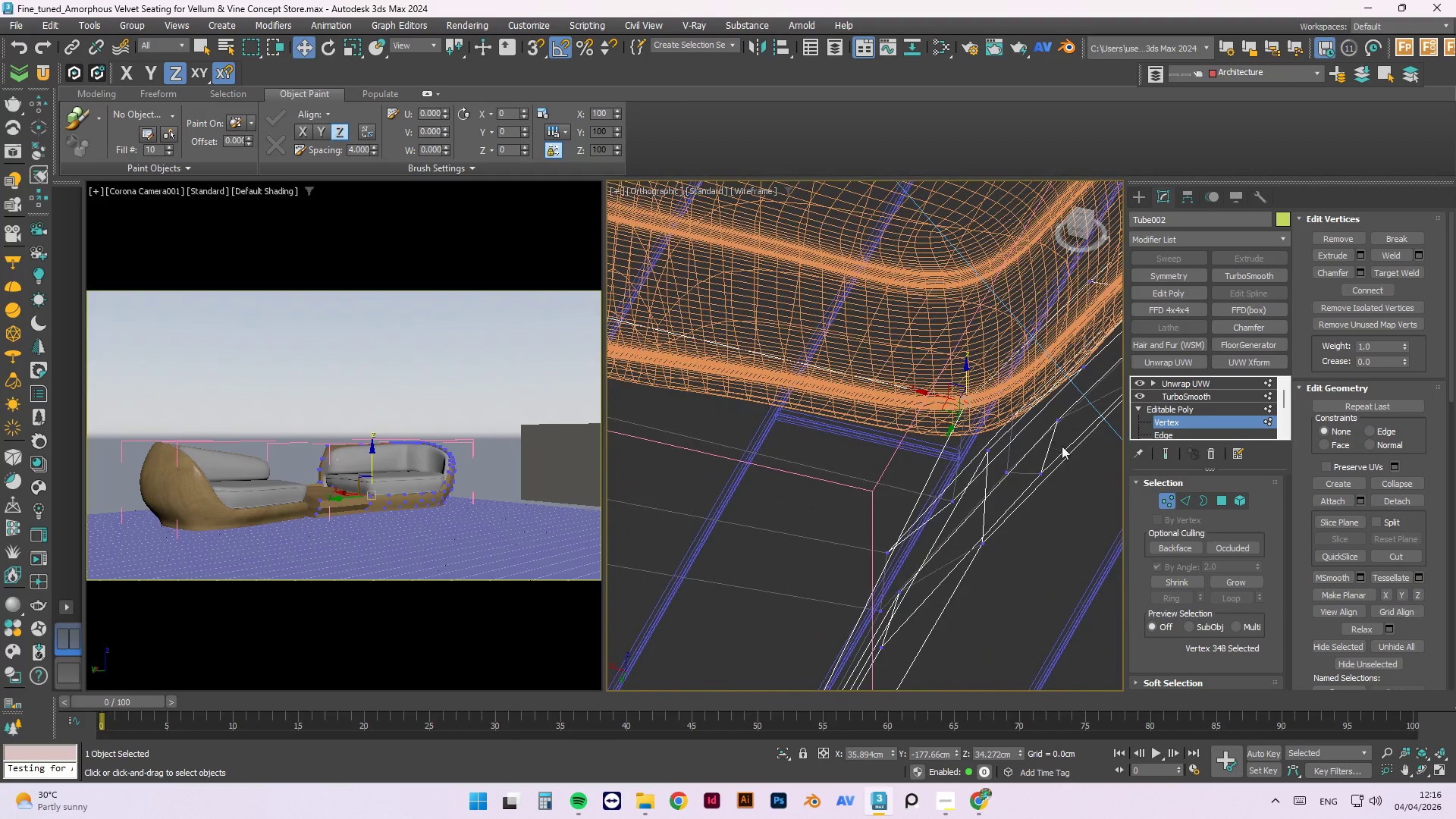 
scroll: coordinate [973, 367], scroll_direction: up, amount: 2.0
 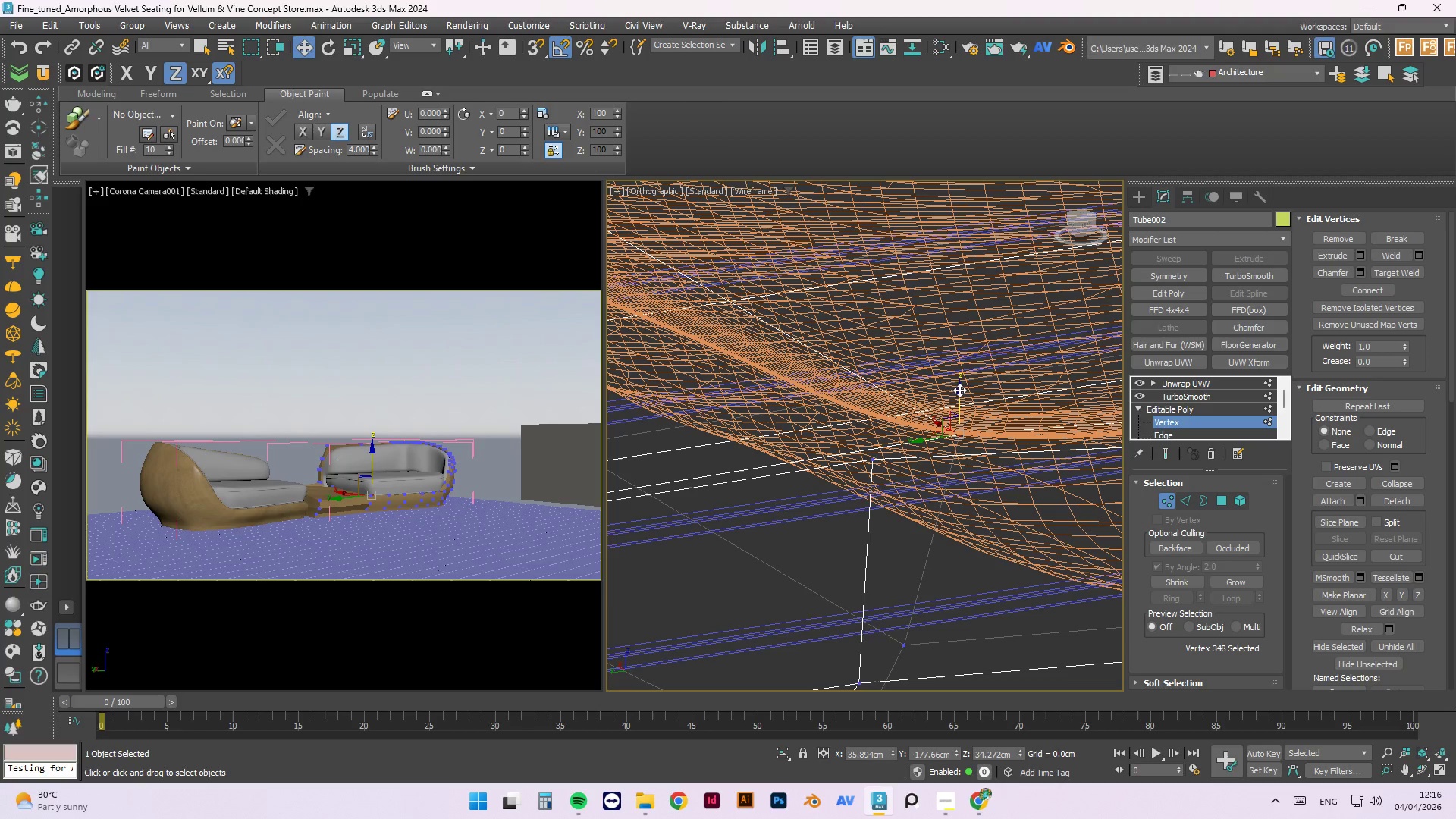 
left_click_drag(start_coordinate=[959, 391], to_coordinate=[956, 365])
 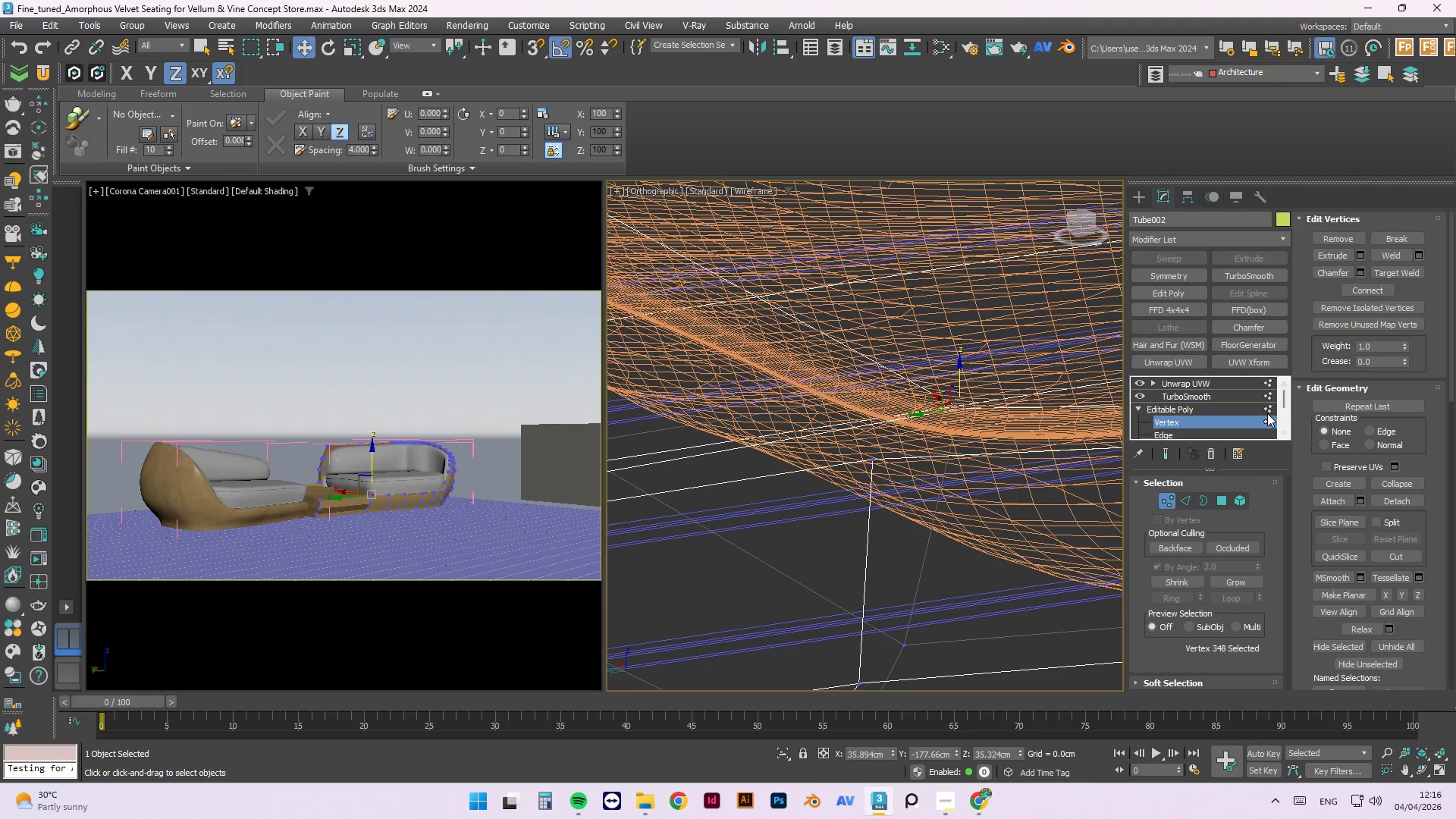 
left_click([1266, 406])
 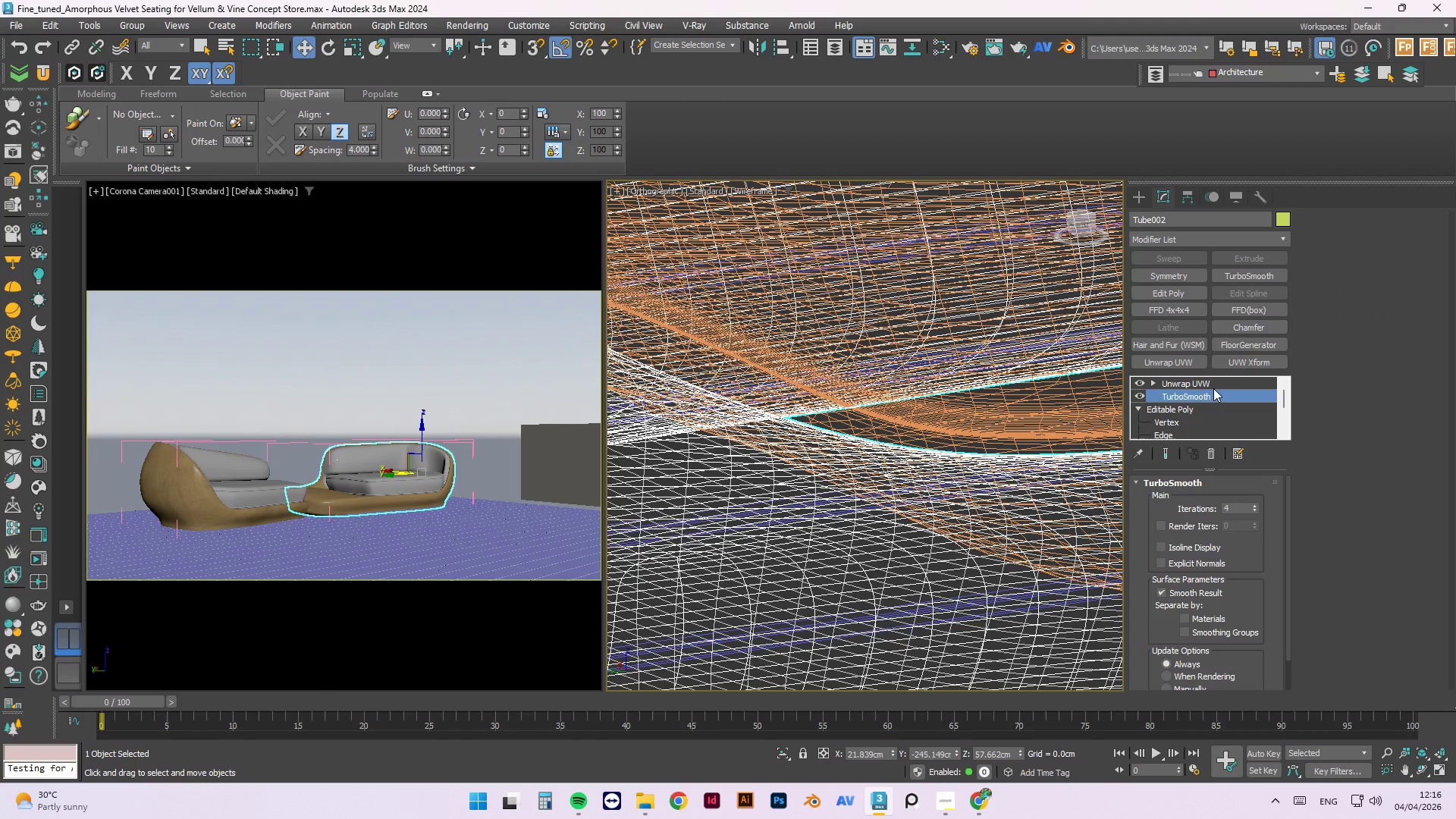 
double_click([1211, 387])
 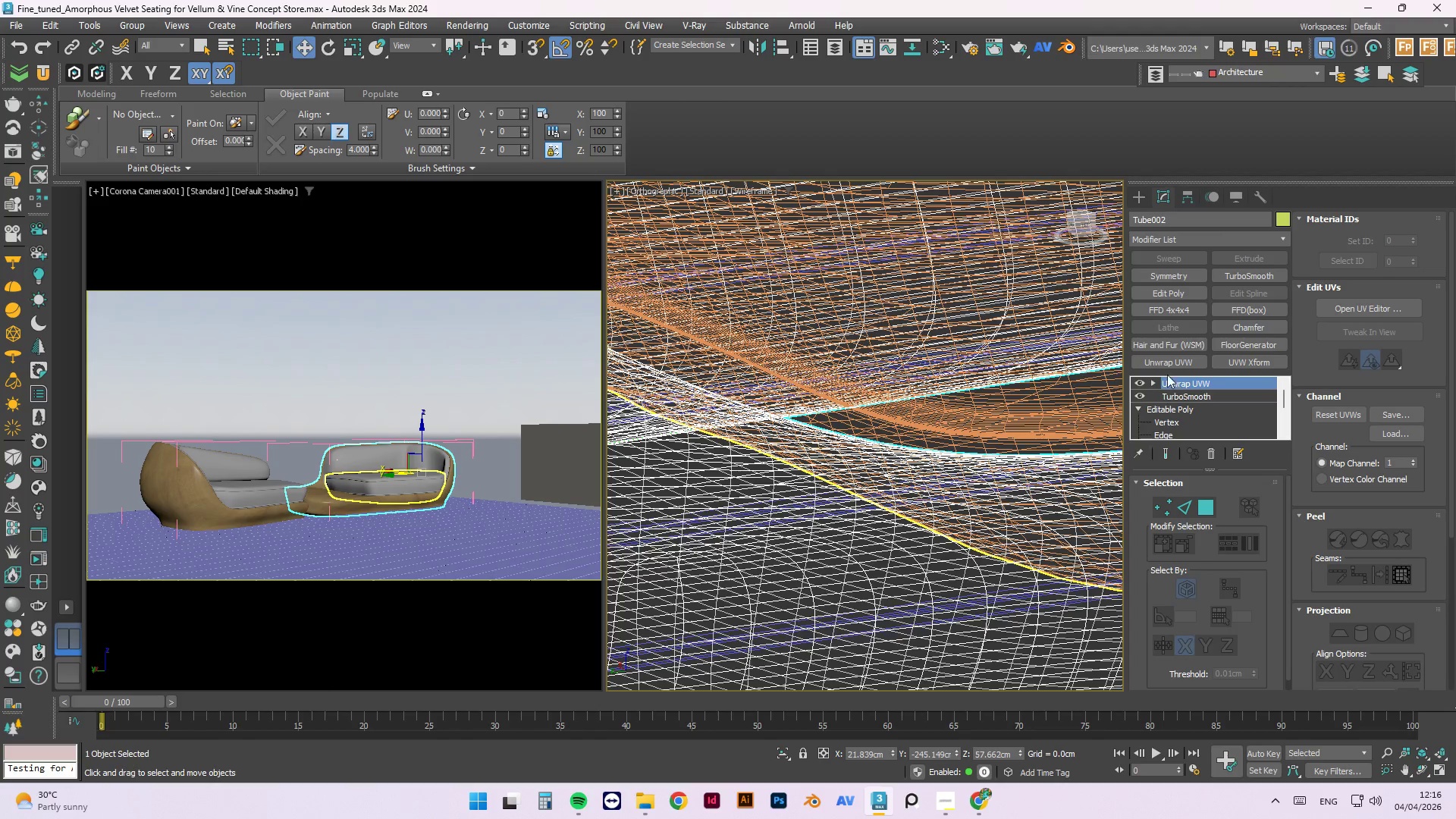 
scroll: coordinate [986, 443], scroll_direction: down, amount: 7.0
 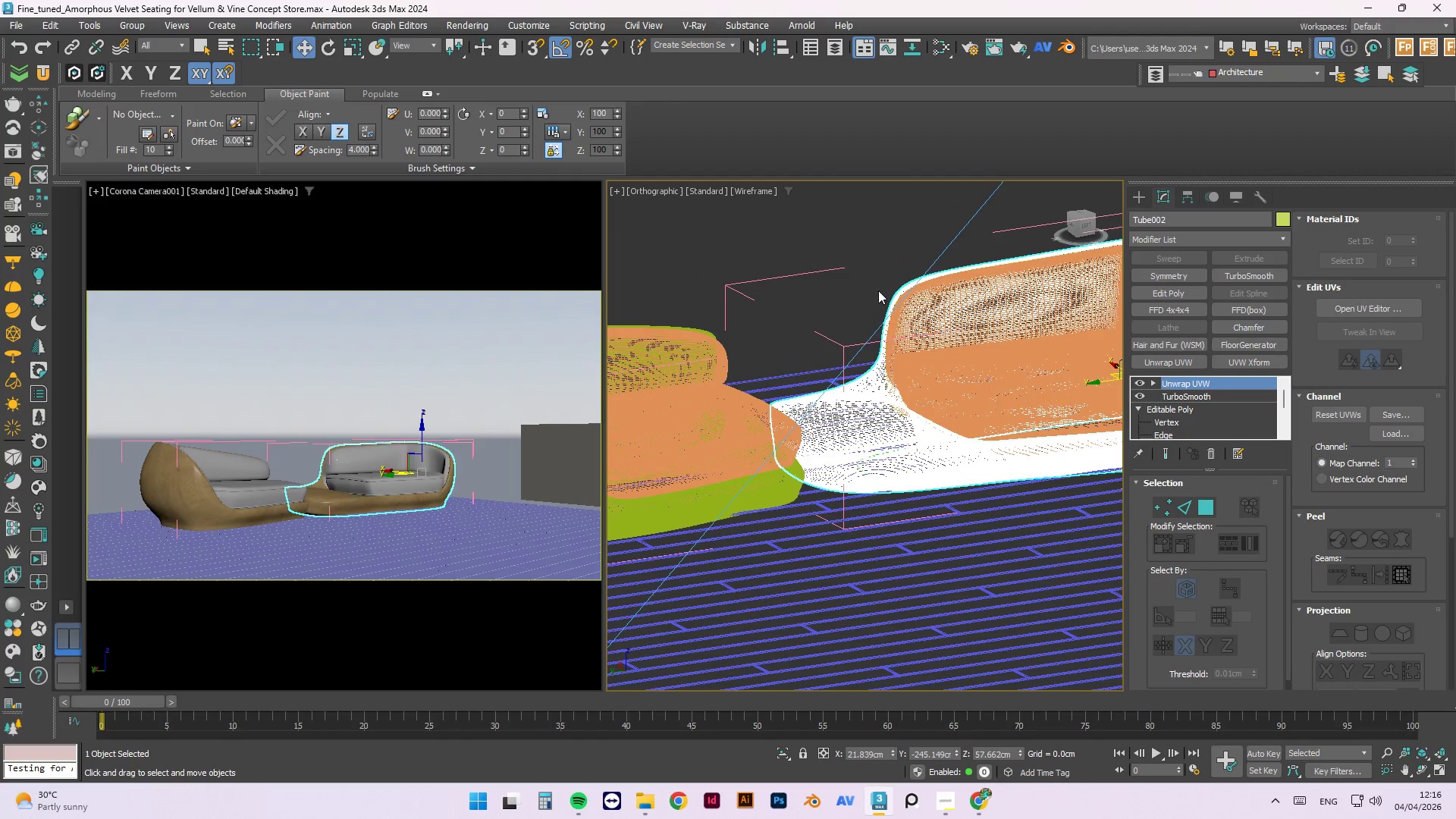 
left_click([863, 222])
 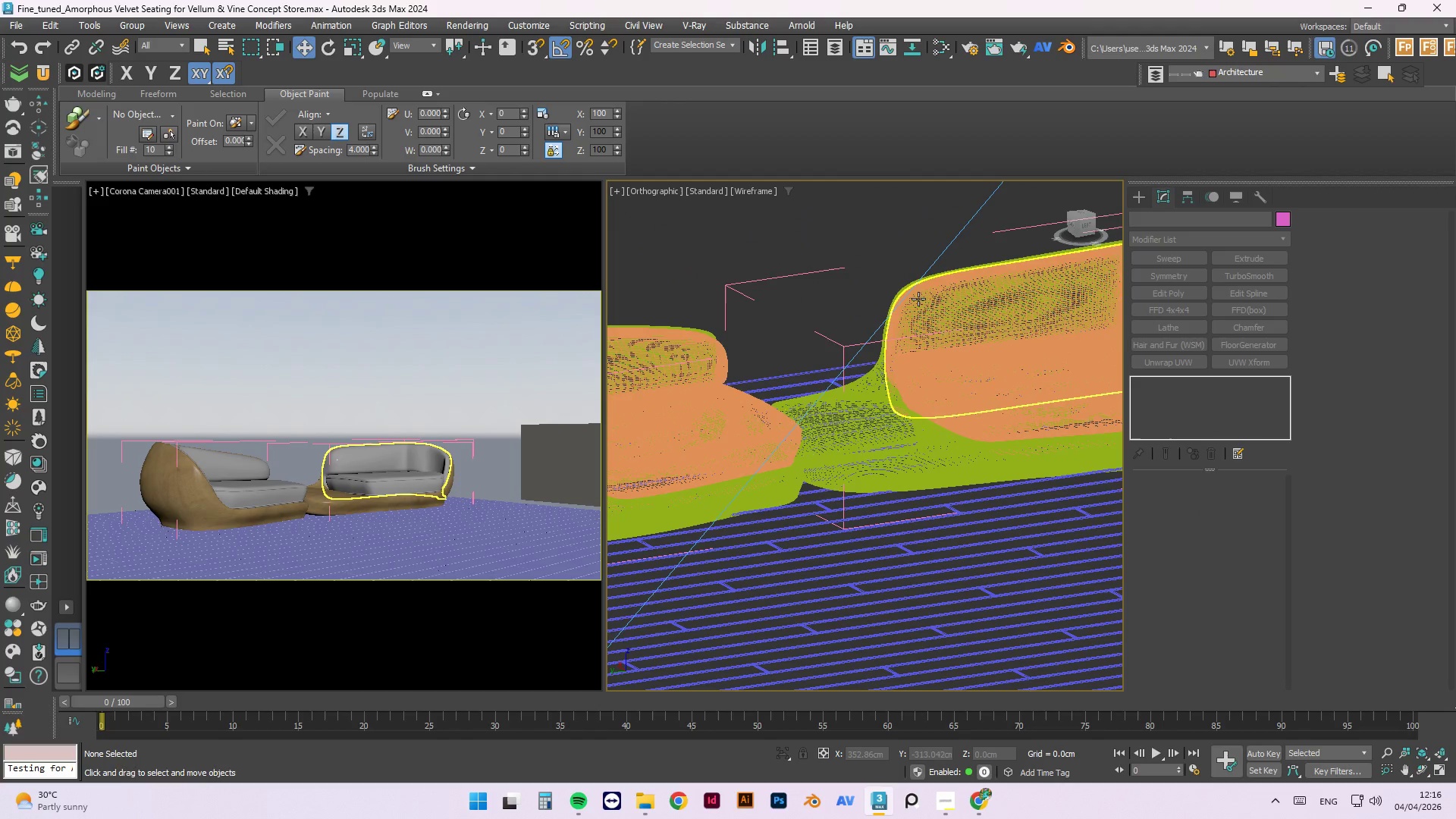 
key(F3)
 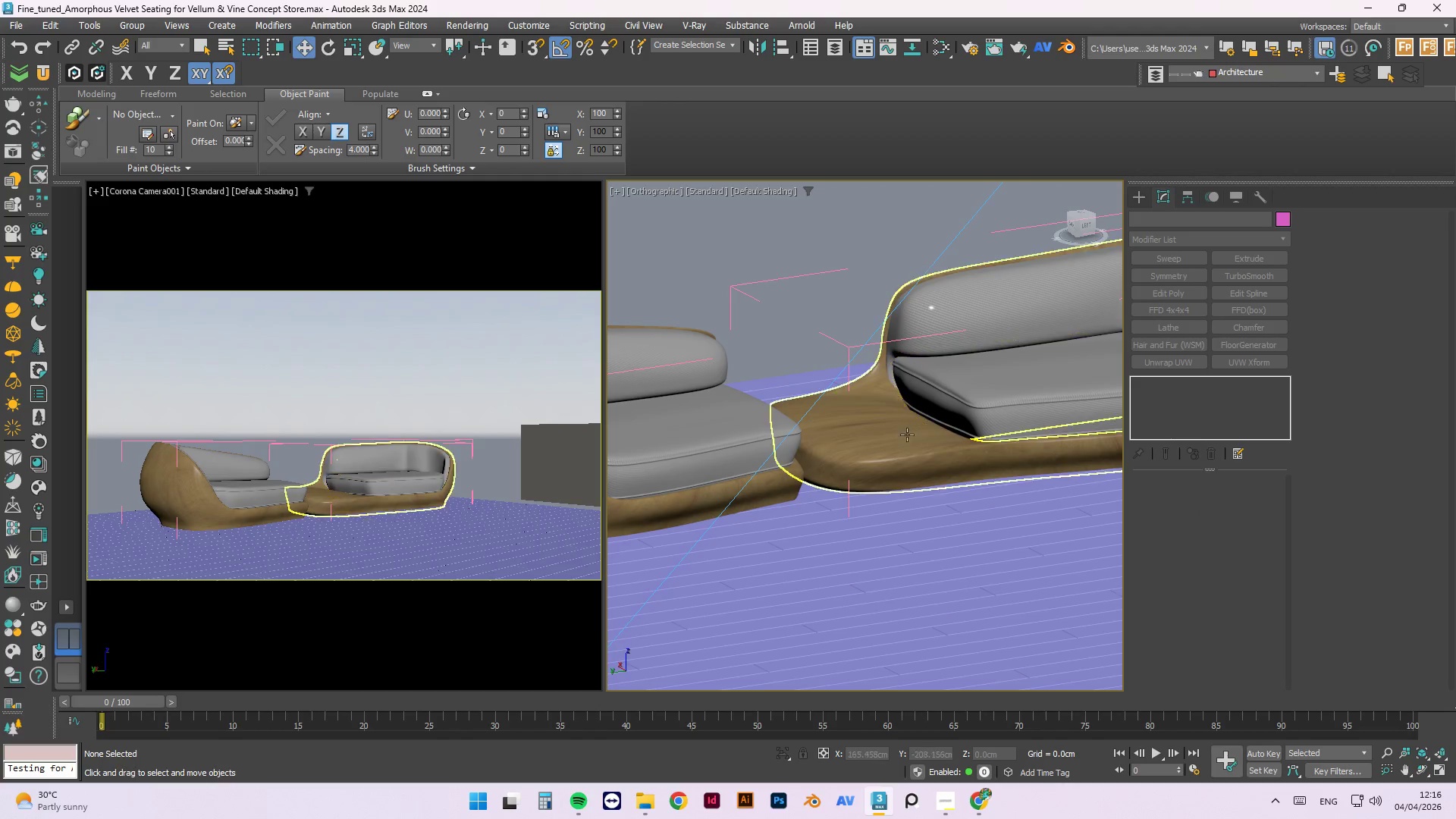 
scroll: coordinate [946, 376], scroll_direction: up, amount: 3.0
 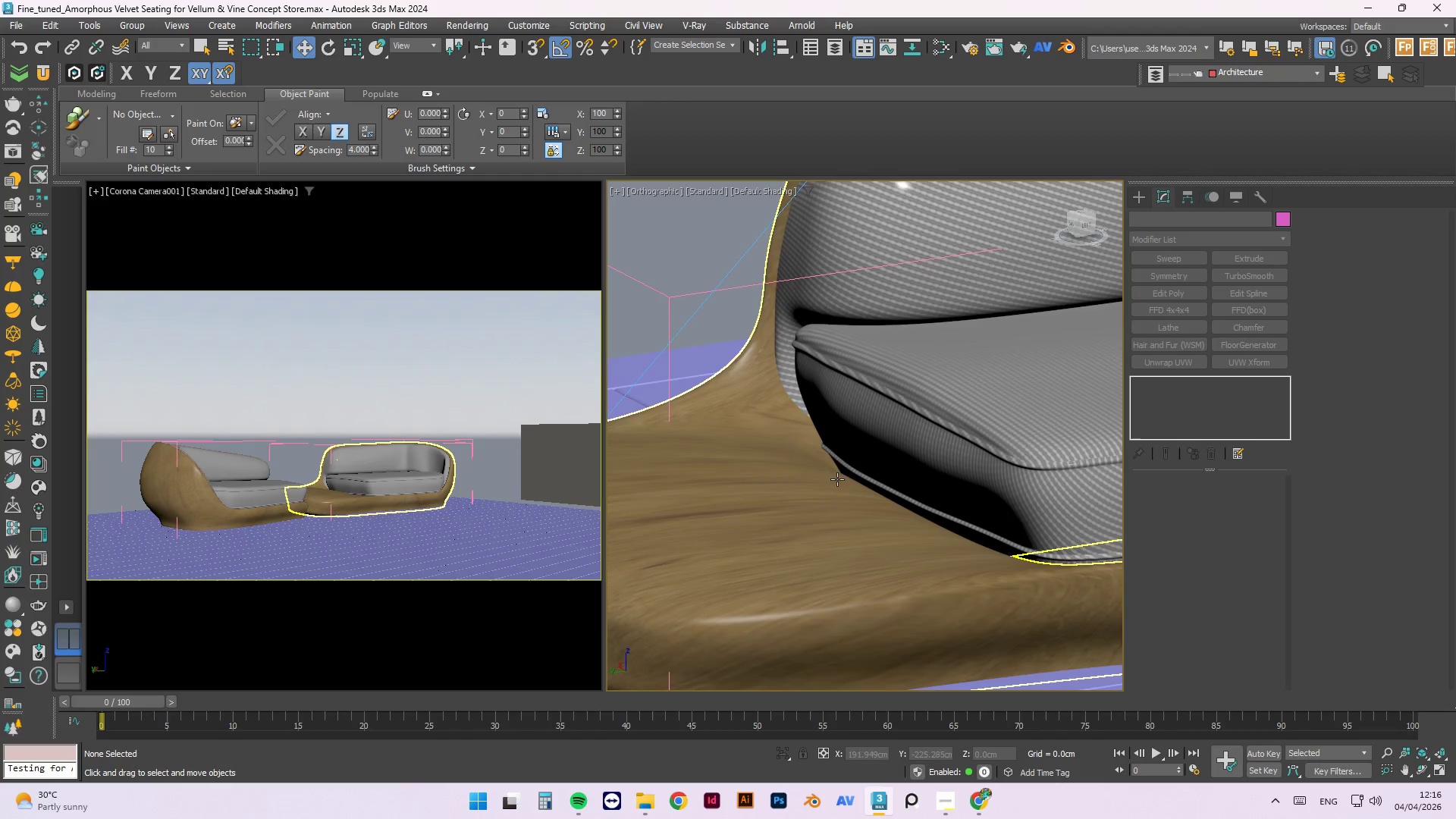 
hold_key(key=AltLeft, duration=1.5)
 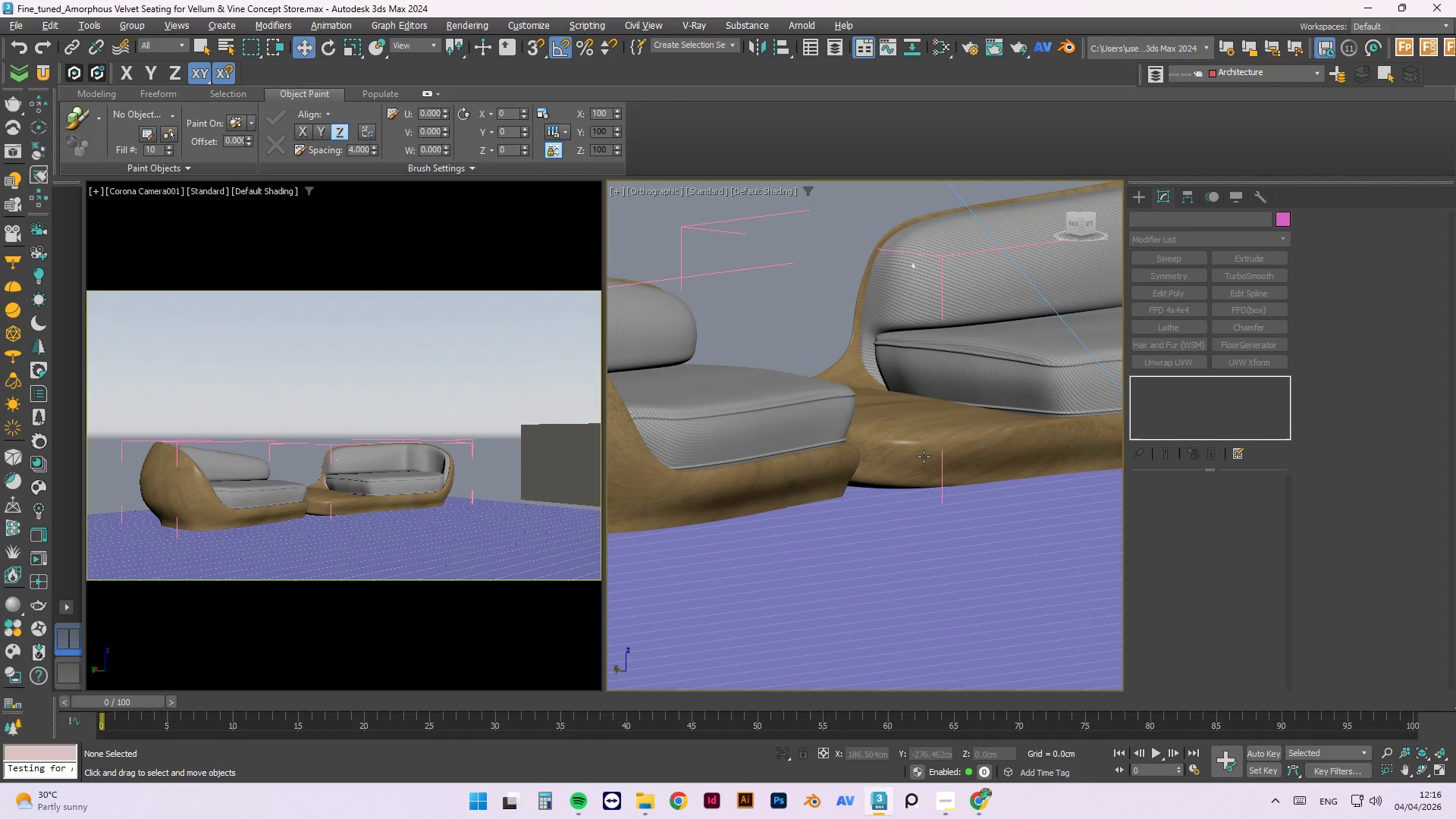 
scroll: coordinate [765, 431], scroll_direction: down, amount: 2.0
 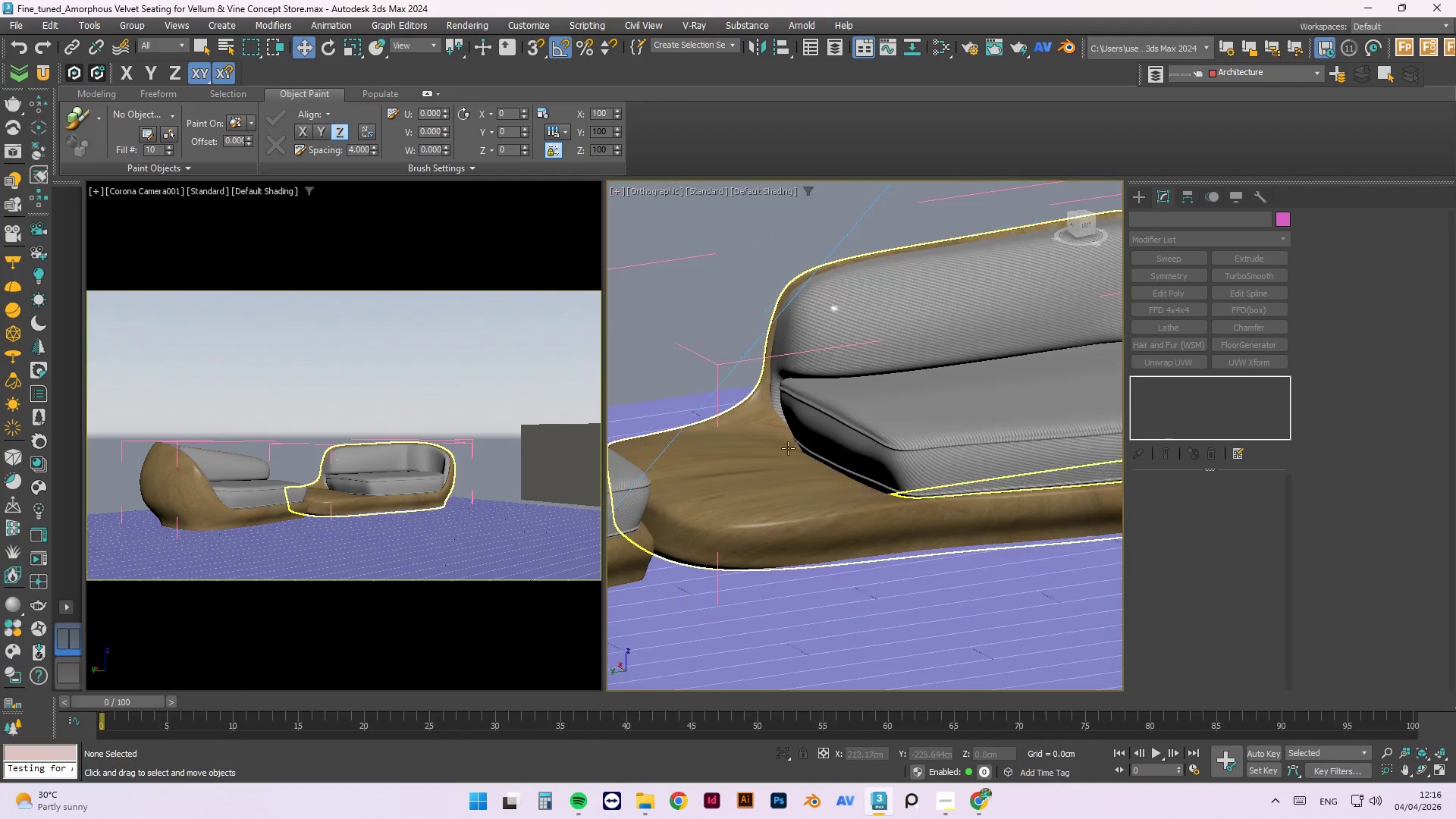 
hold_key(key=AltLeft, duration=0.94)
 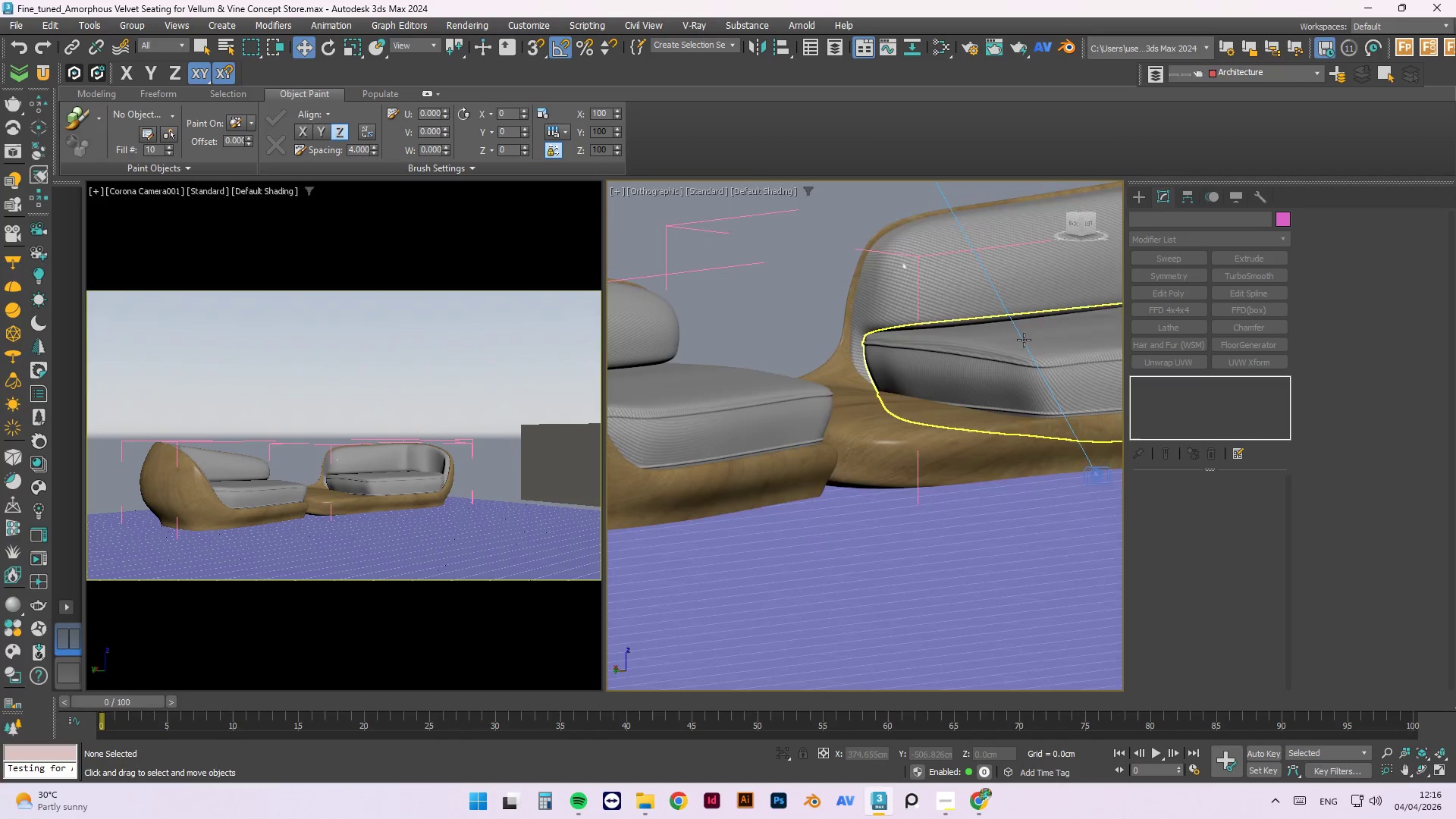 
scroll: coordinate [1002, 383], scroll_direction: up, amount: 5.0
 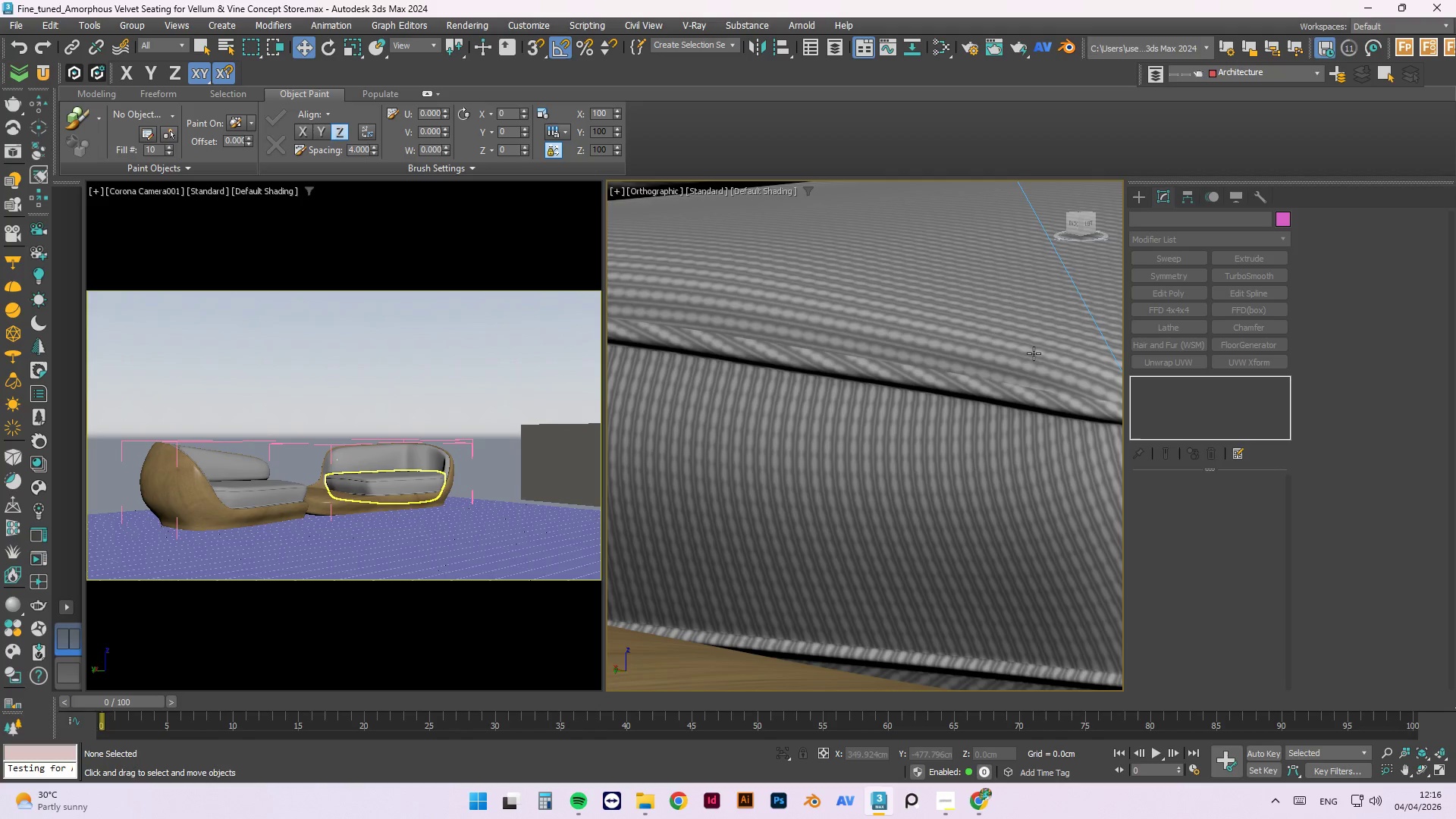 
hold_key(key=AltLeft, duration=0.55)
 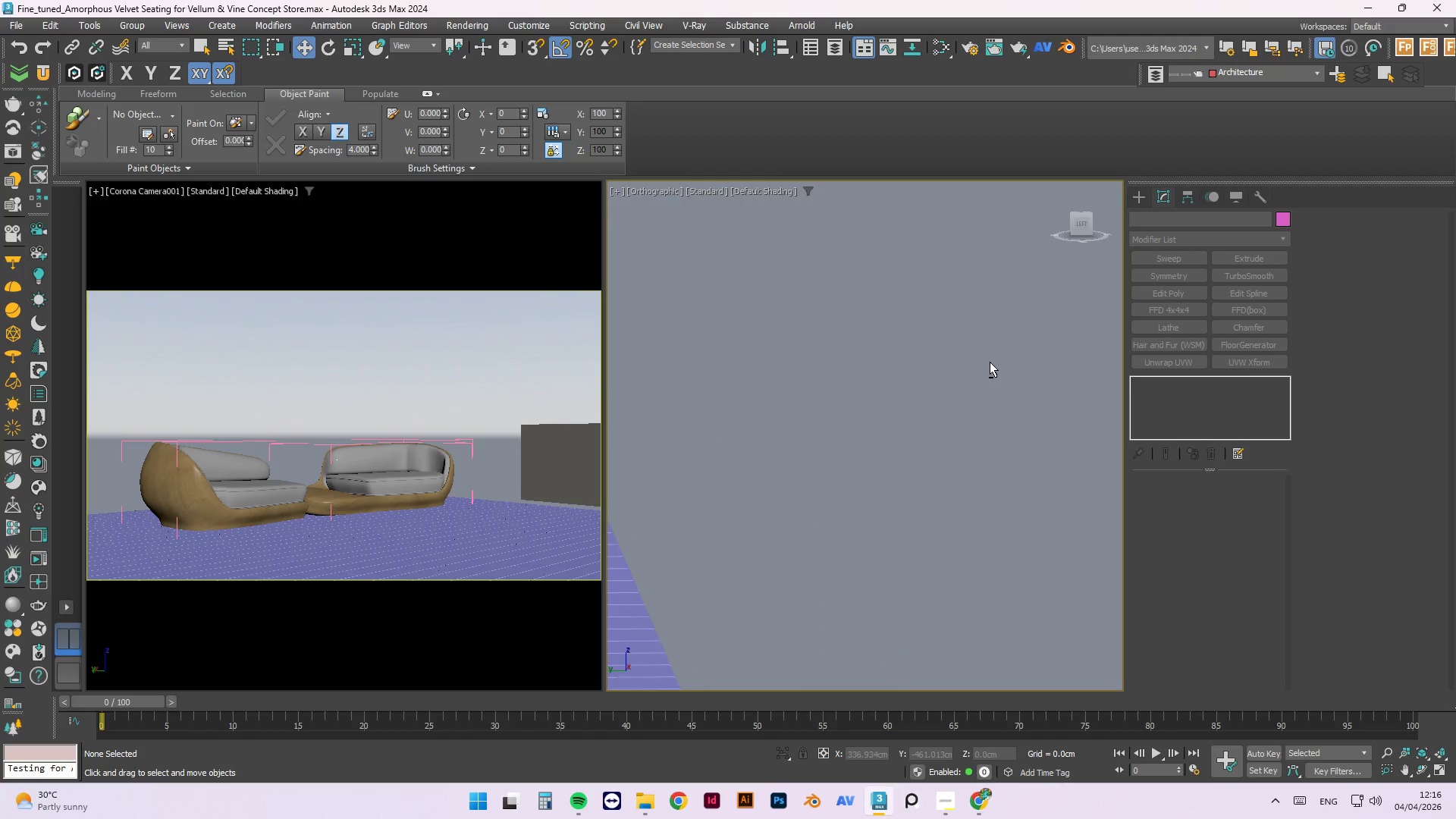 
scroll: coordinate [1004, 366], scroll_direction: down, amount: 9.0
 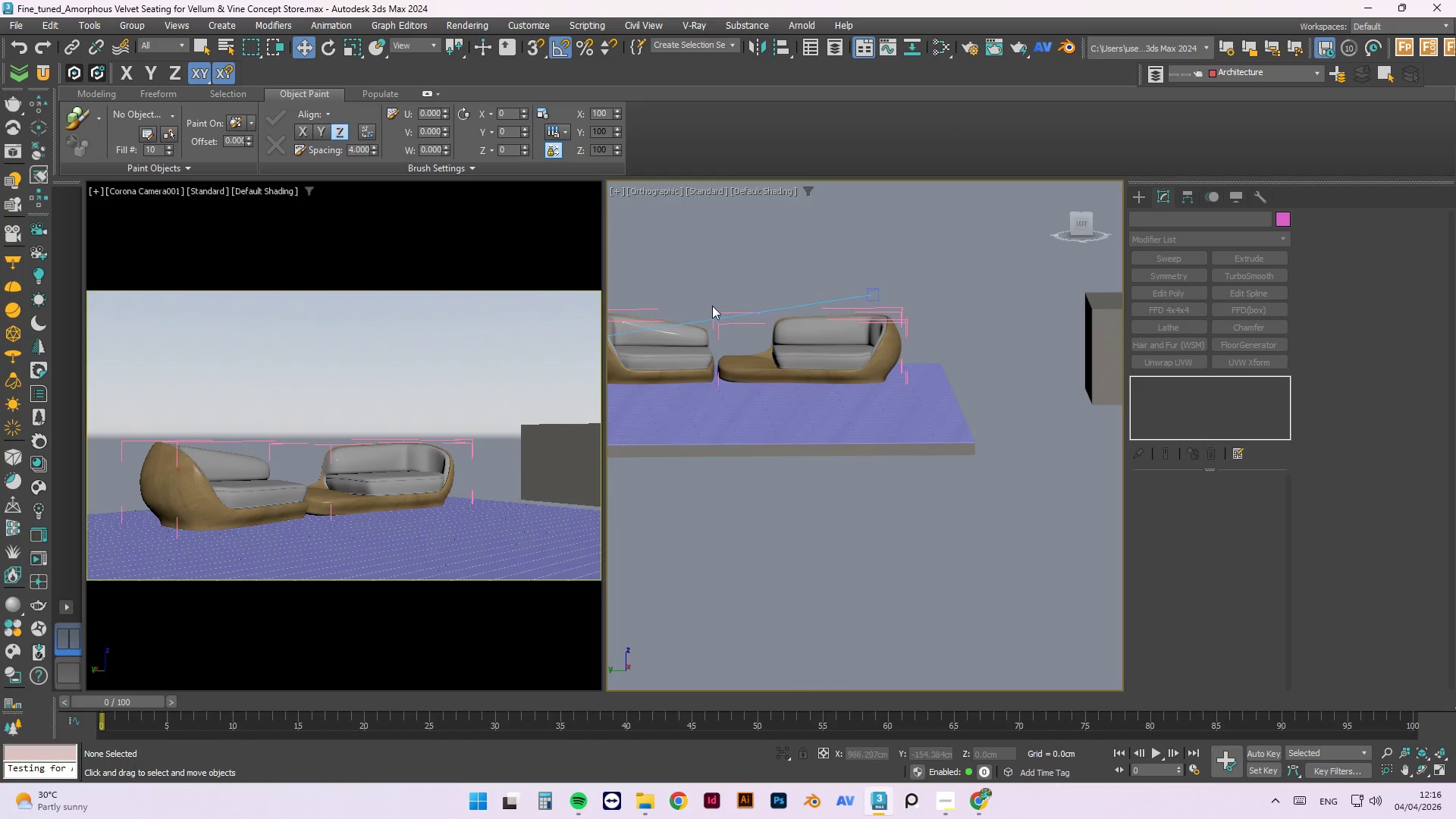 
scroll: coordinate [950, 397], scroll_direction: up, amount: 6.0
 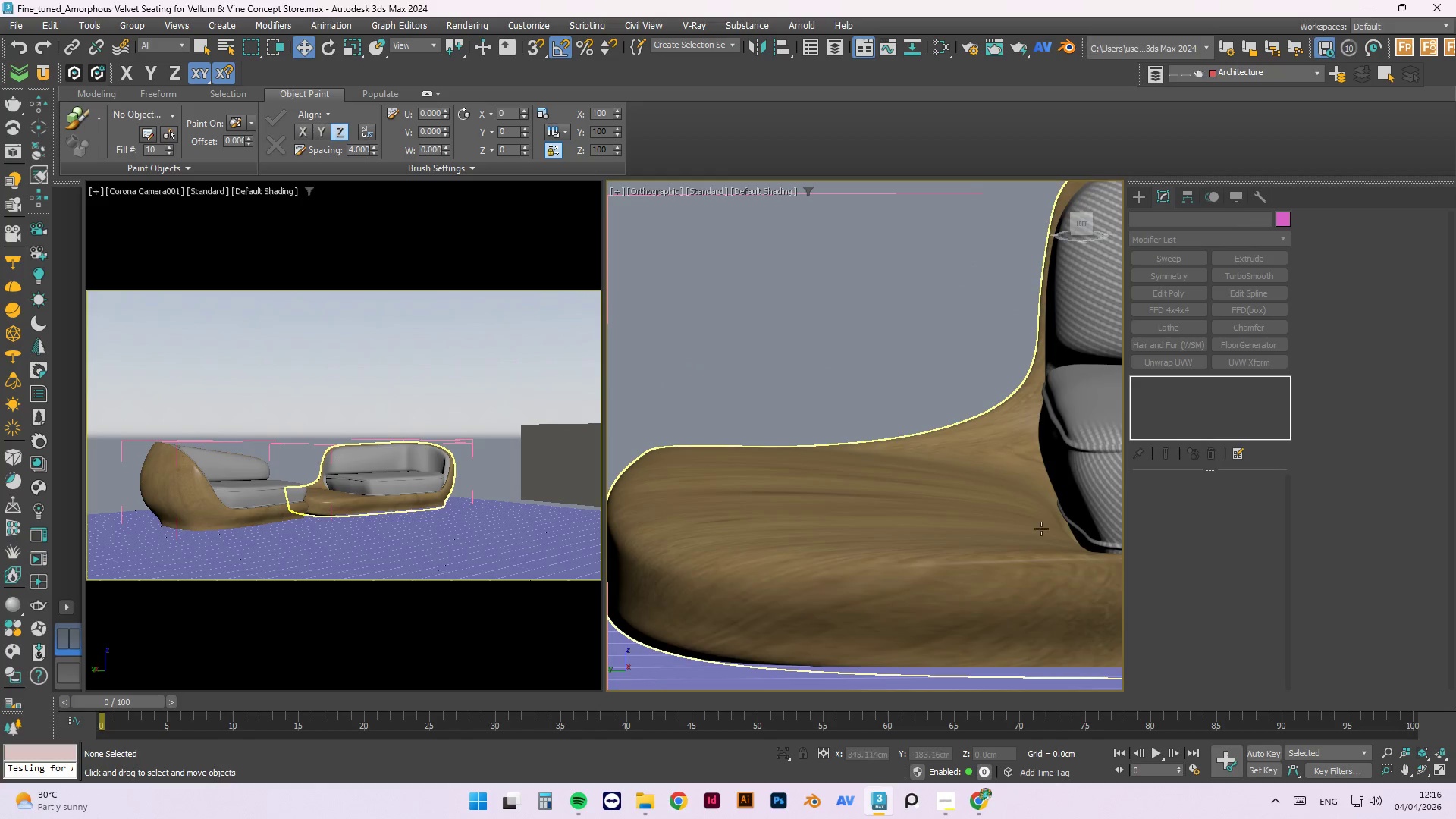 
scroll: coordinate [930, 384], scroll_direction: none, amount: 0.0
 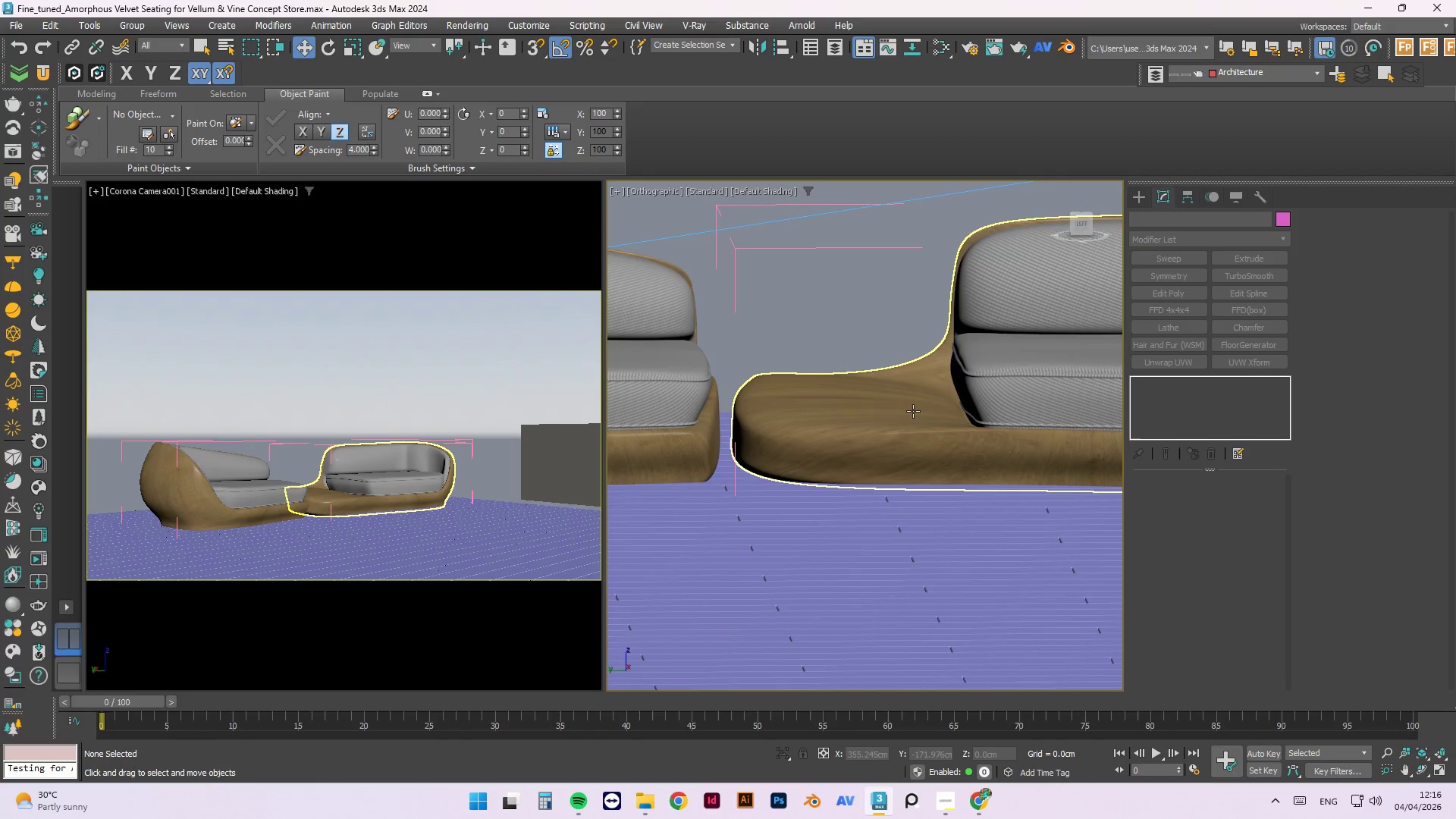 
scroll: coordinate [767, 435], scroll_direction: up, amount: 4.0
 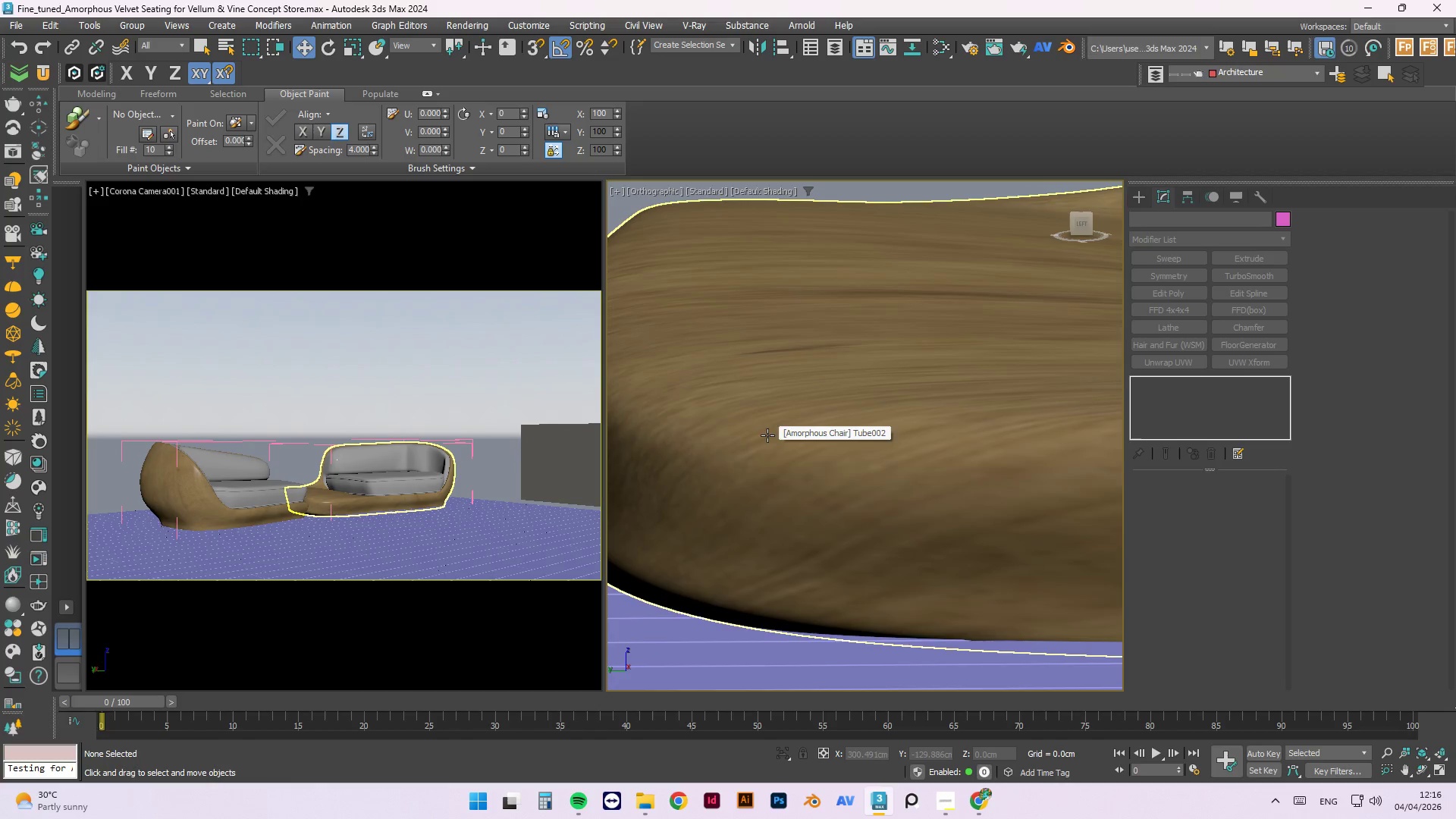 
hold_key(key=AltLeft, duration=1.42)
 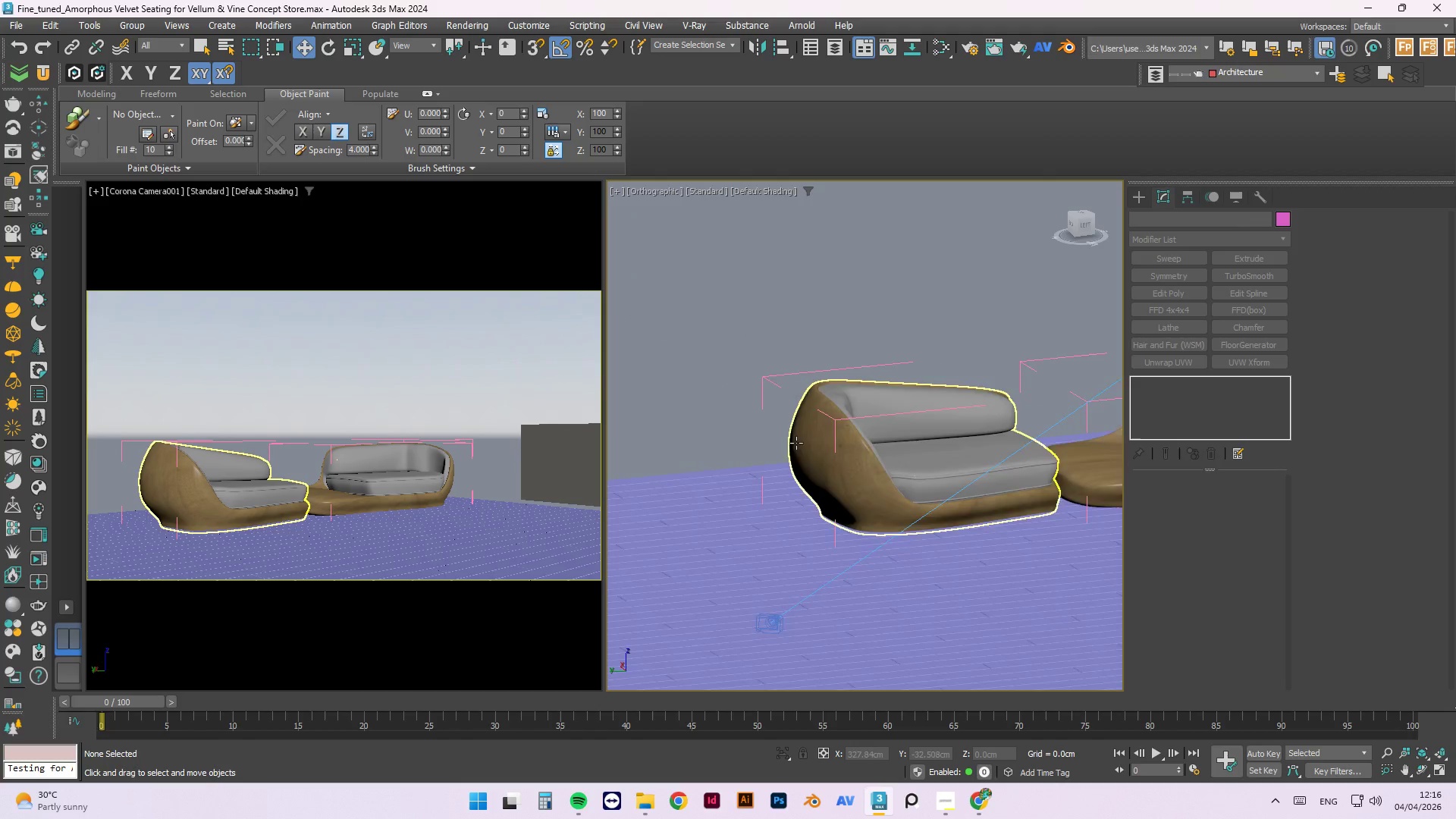 
scroll: coordinate [1017, 441], scroll_direction: down, amount: 6.0
 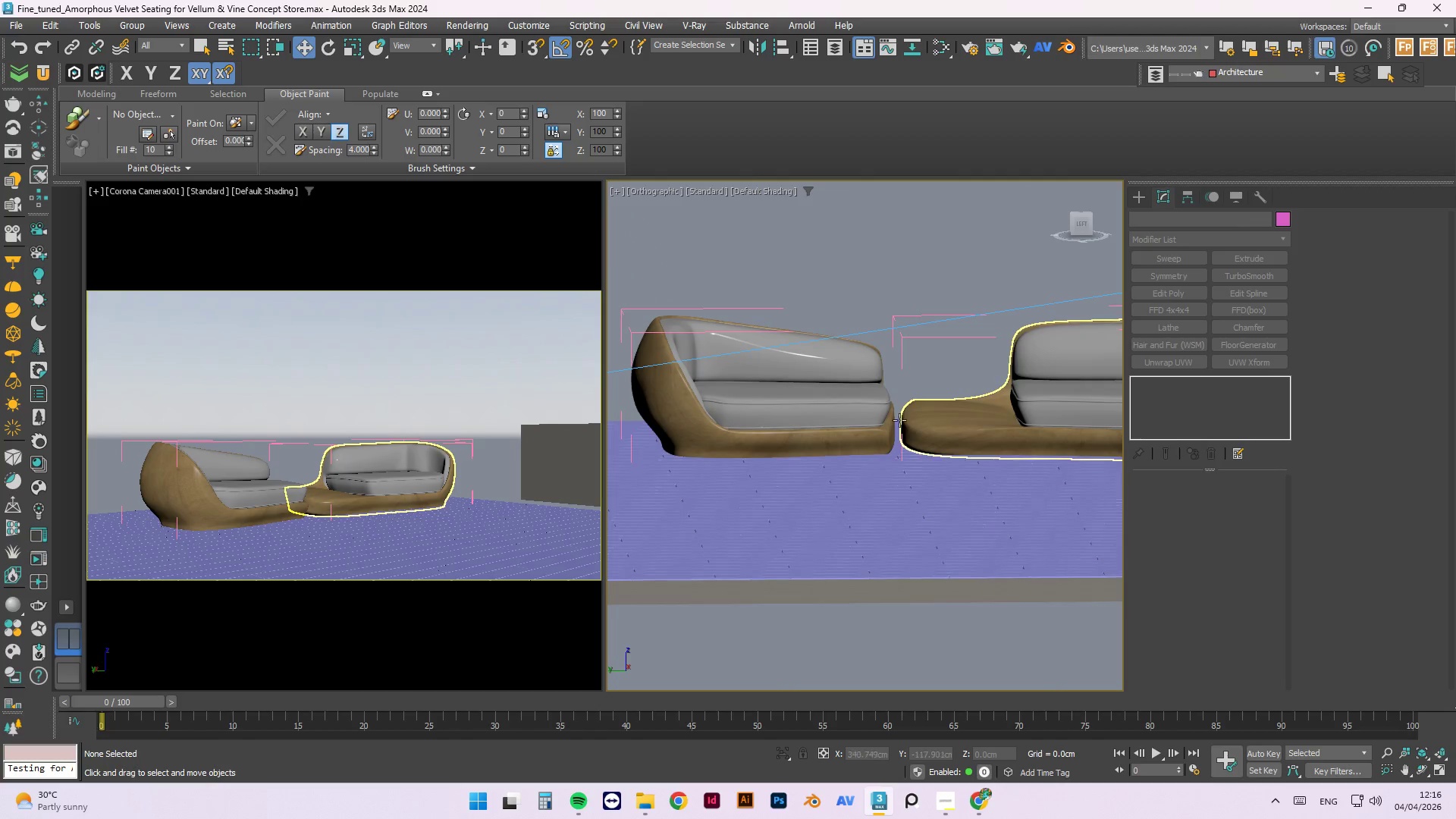 
hold_key(key=AltLeft, duration=1.5)
 